 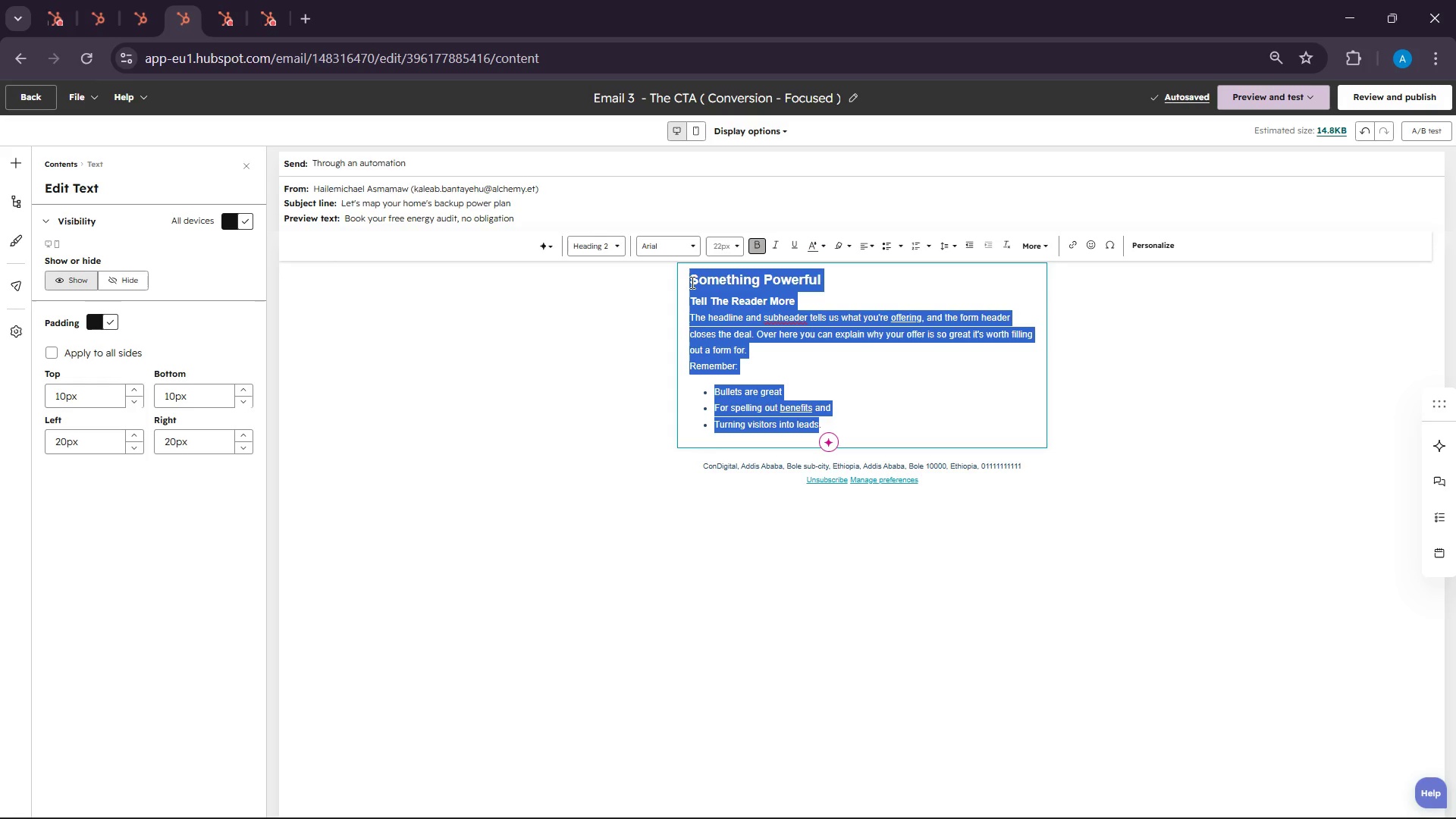 
key(Backspace)
 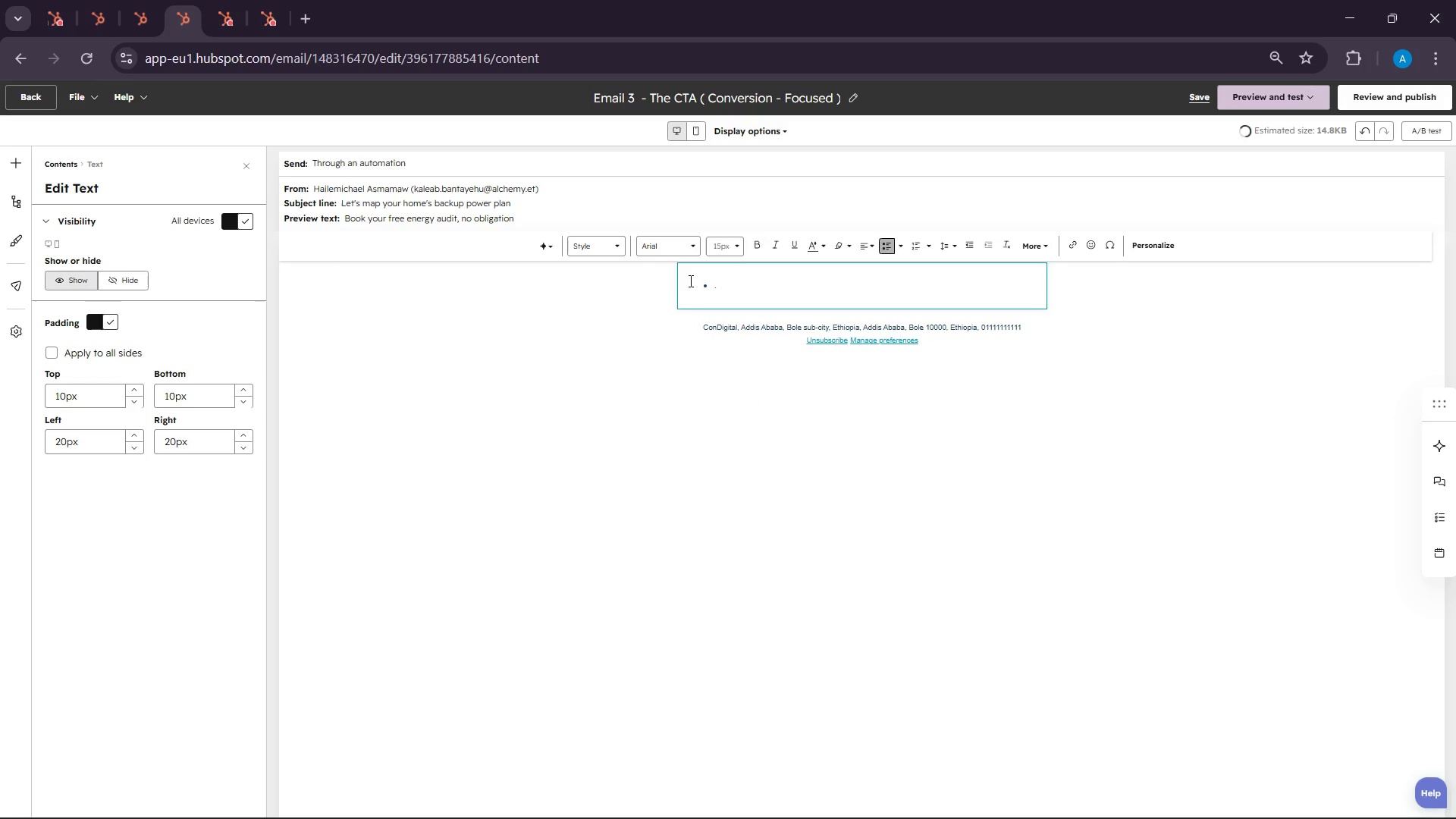 
key(Backspace)
 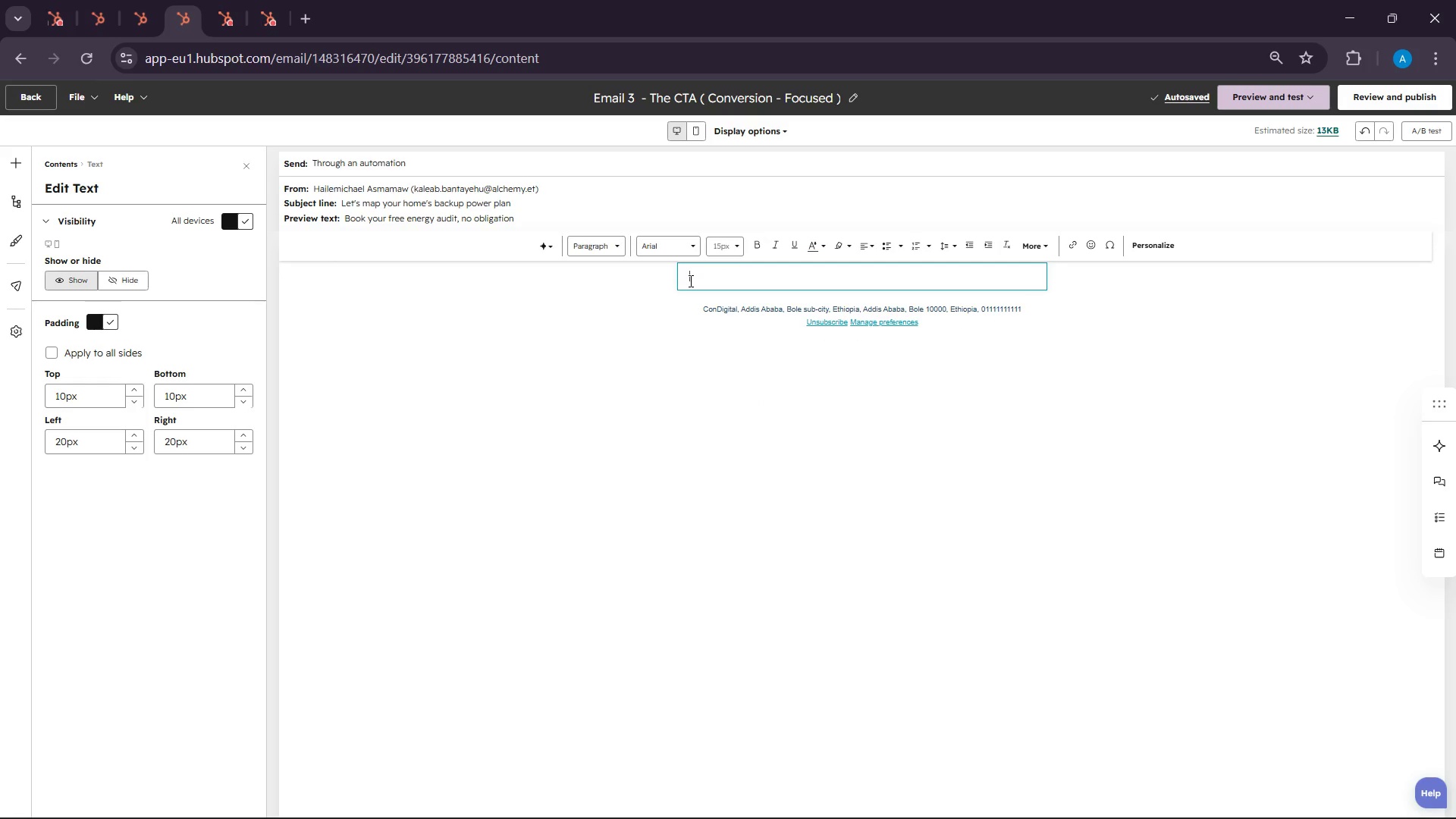 
wait(5.86)
 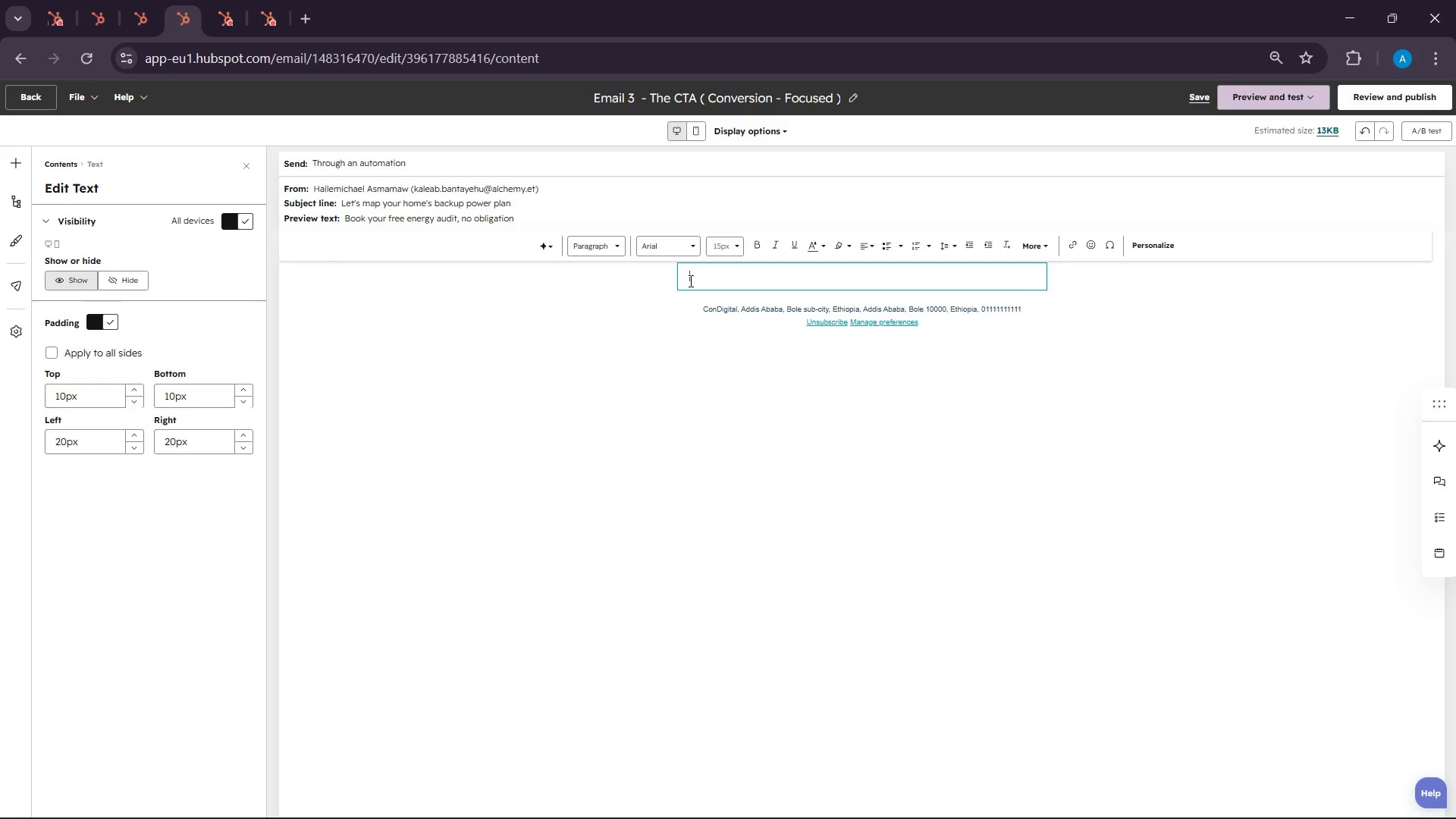 
type(Hi)
 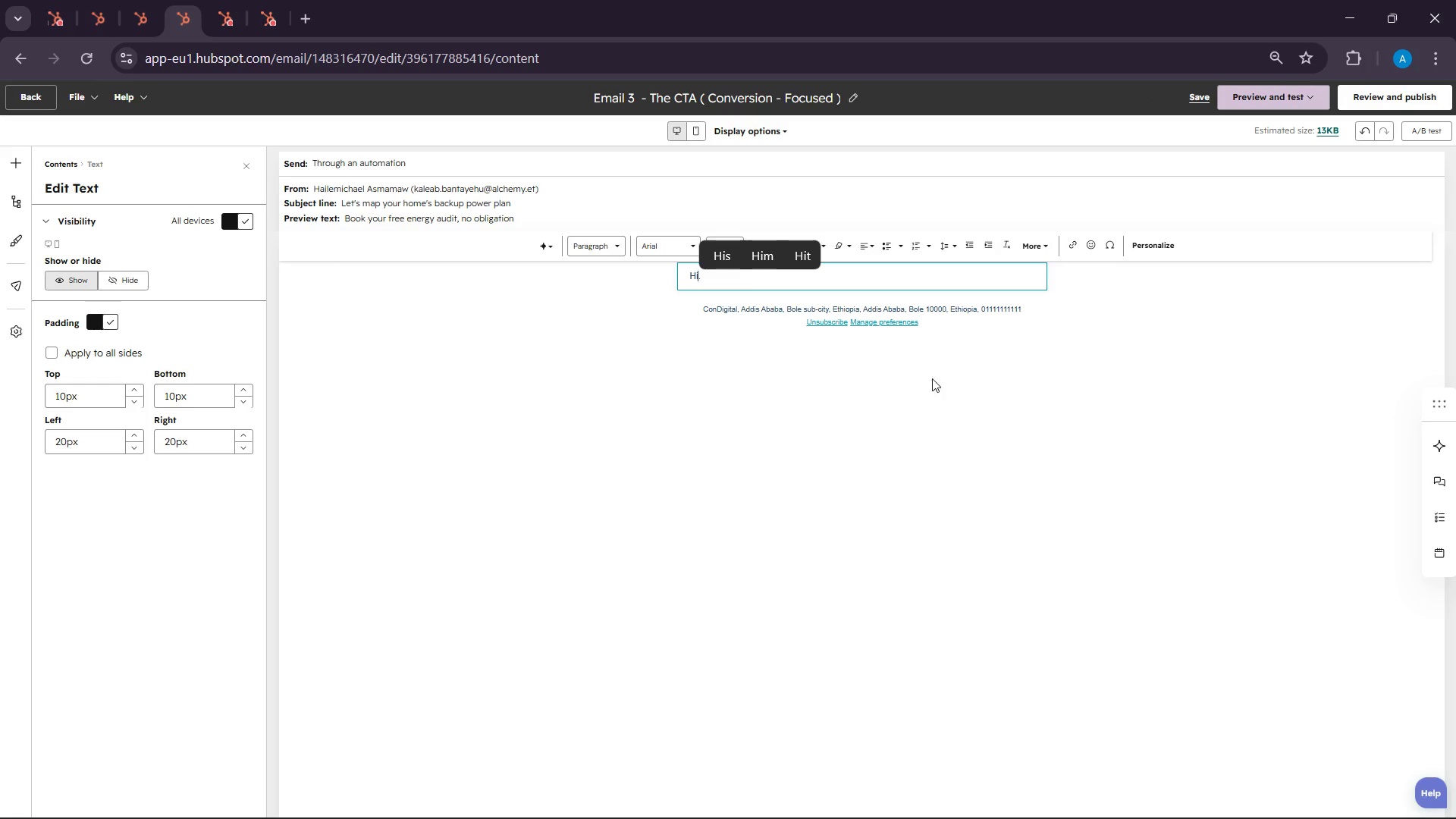 
left_click([726, 280])
 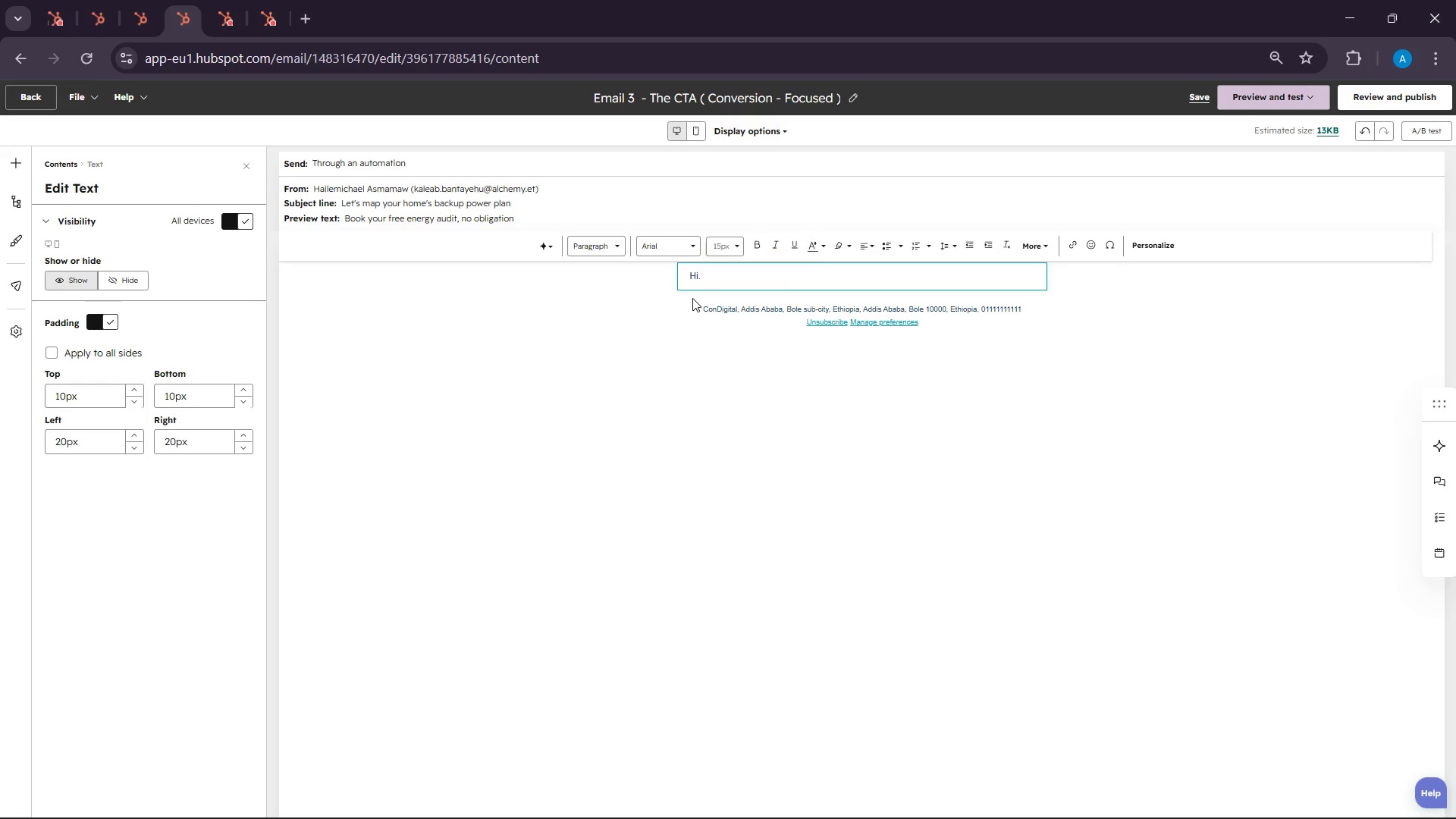 
left_click([692, 298])
 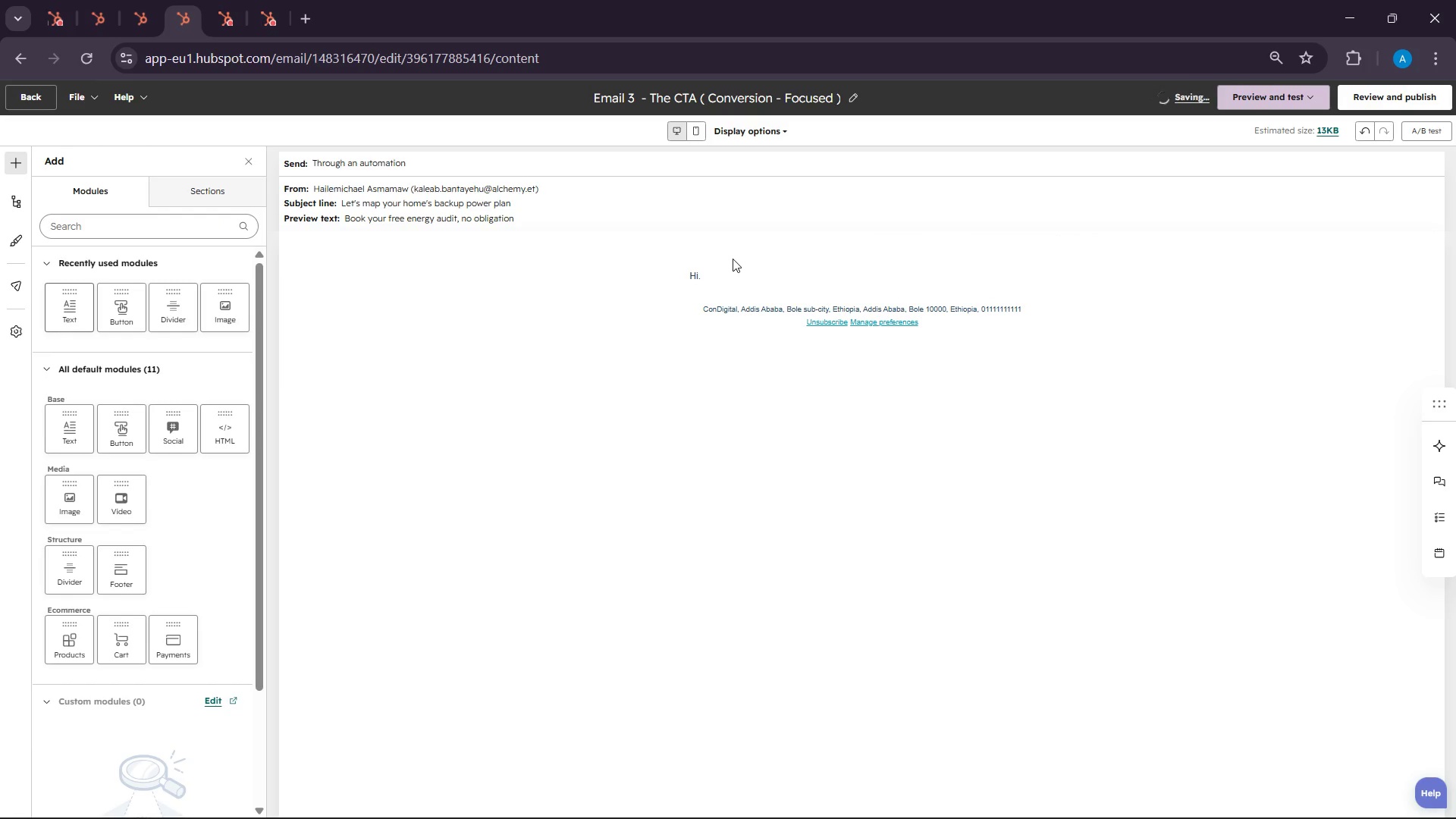 
left_click([734, 272])
 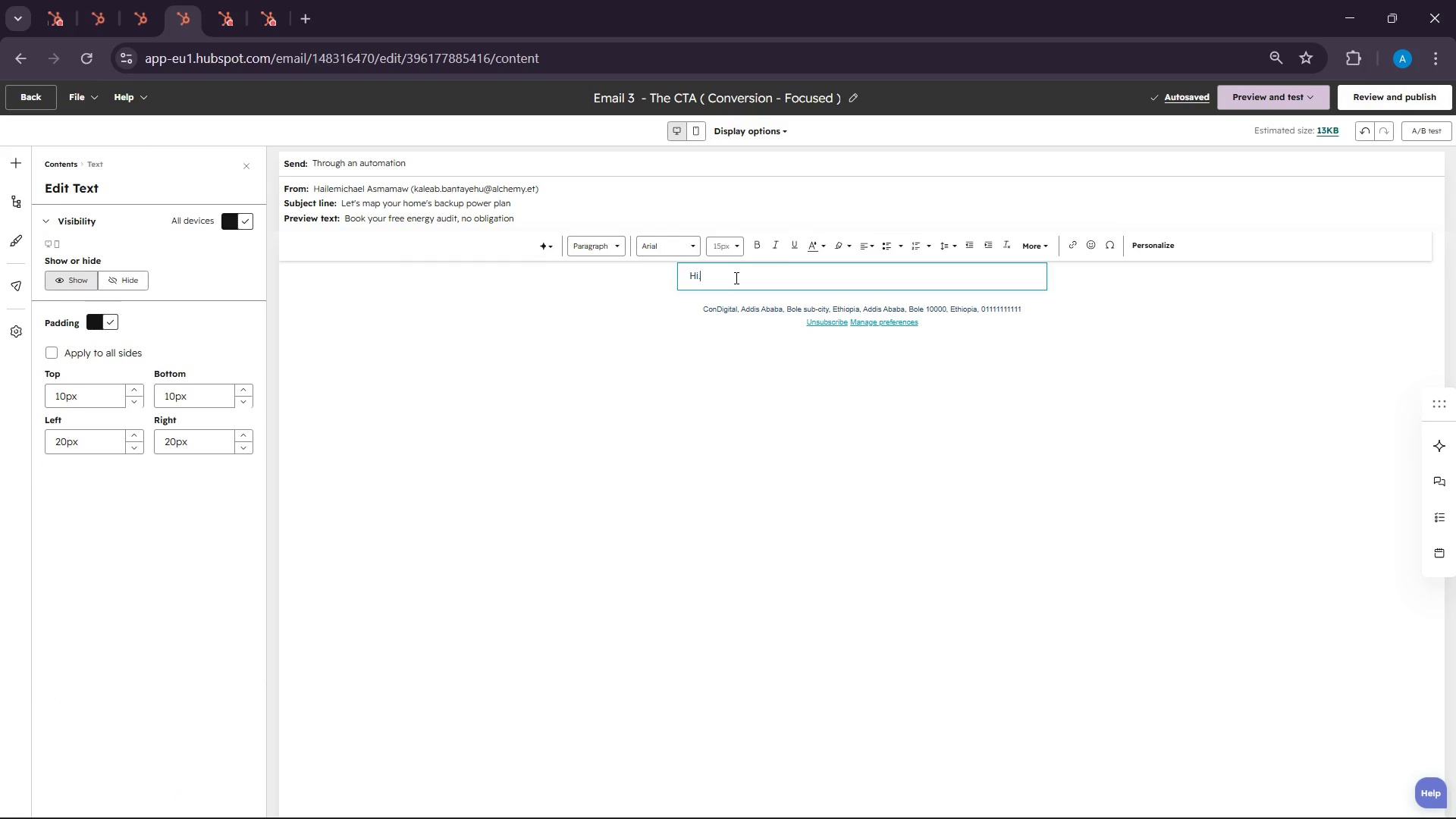 
double_click([735, 278])
 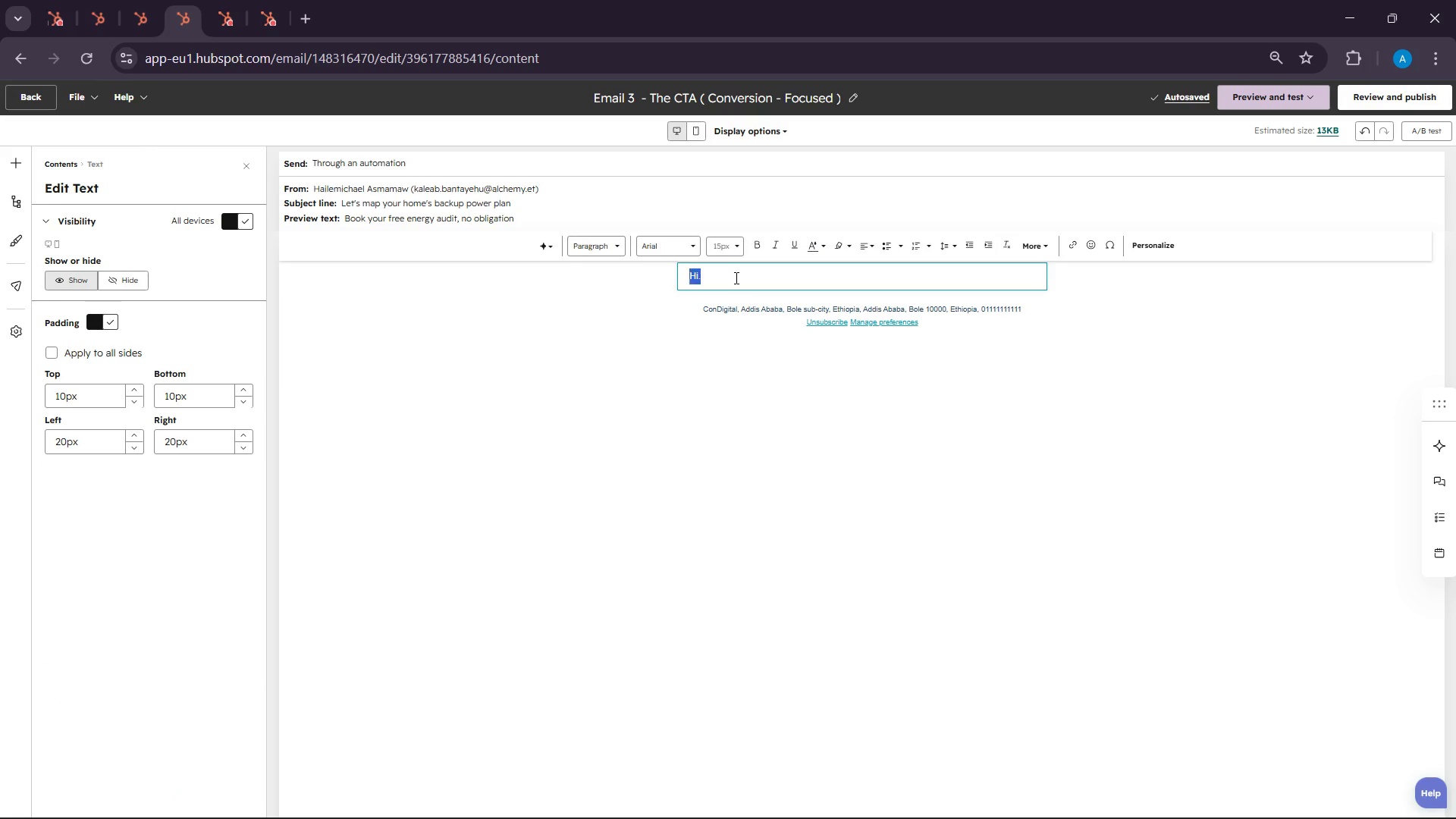 
triple_click([735, 278])
 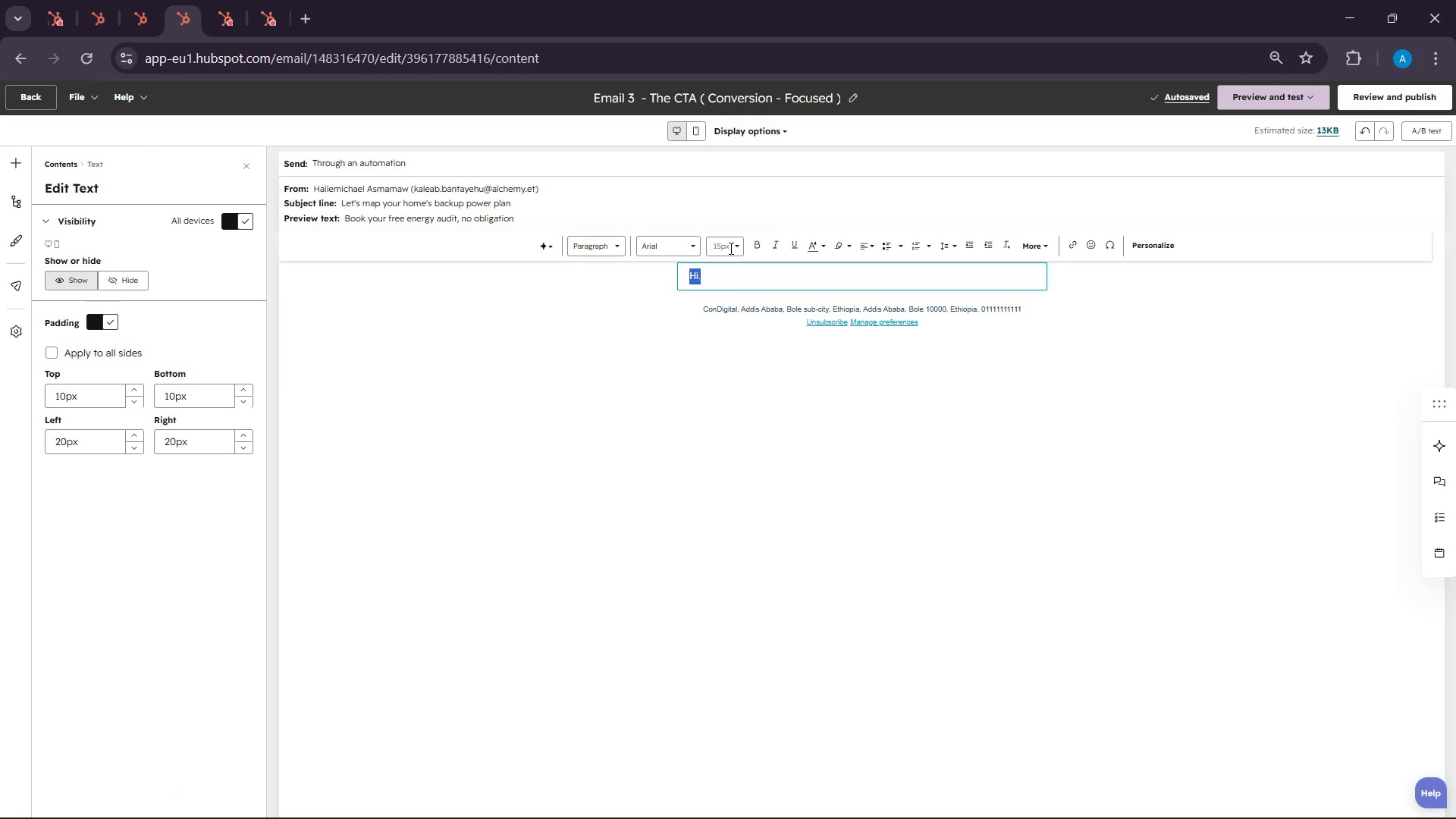 
left_click([730, 248])
 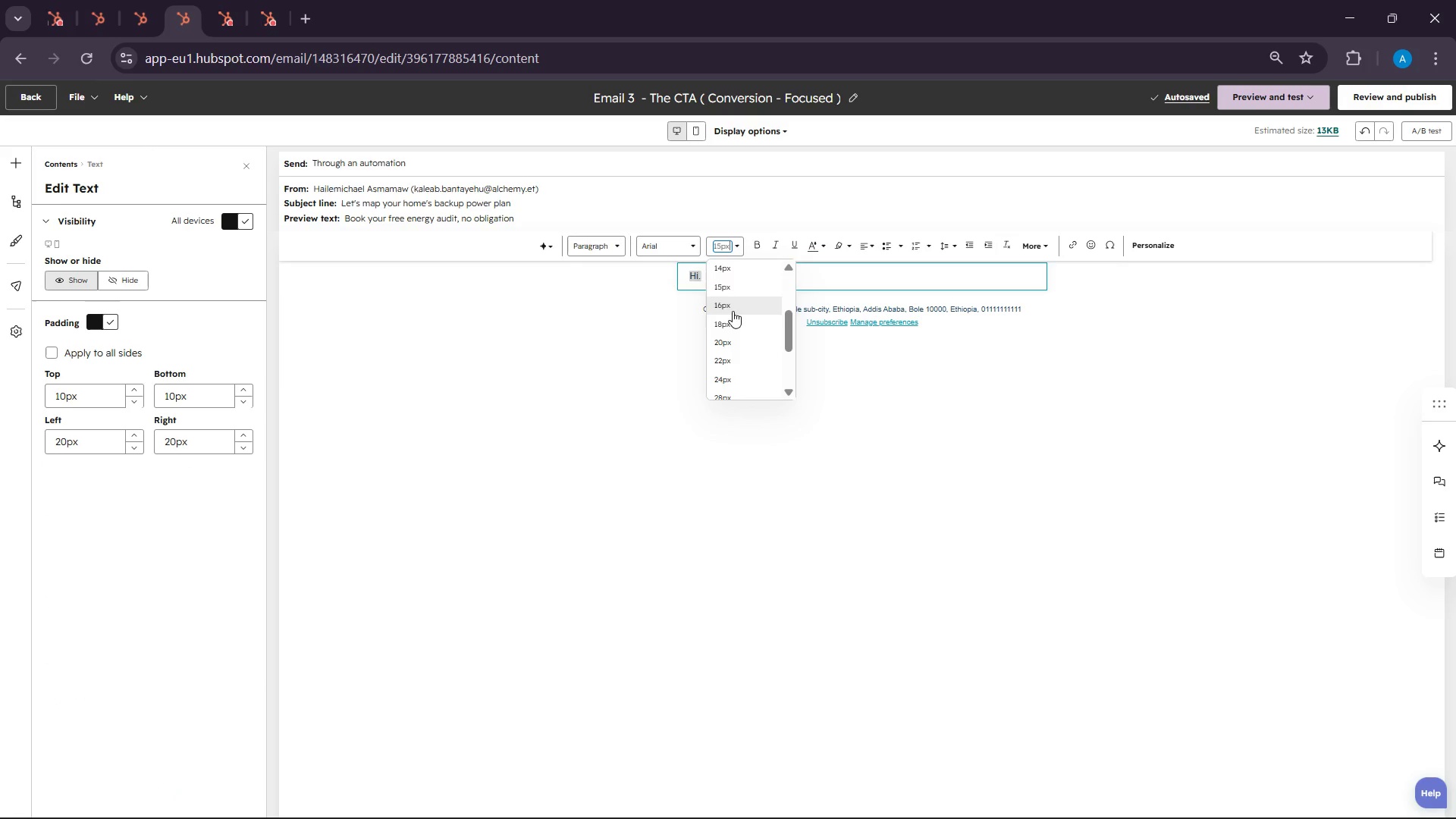 
left_click([732, 318])
 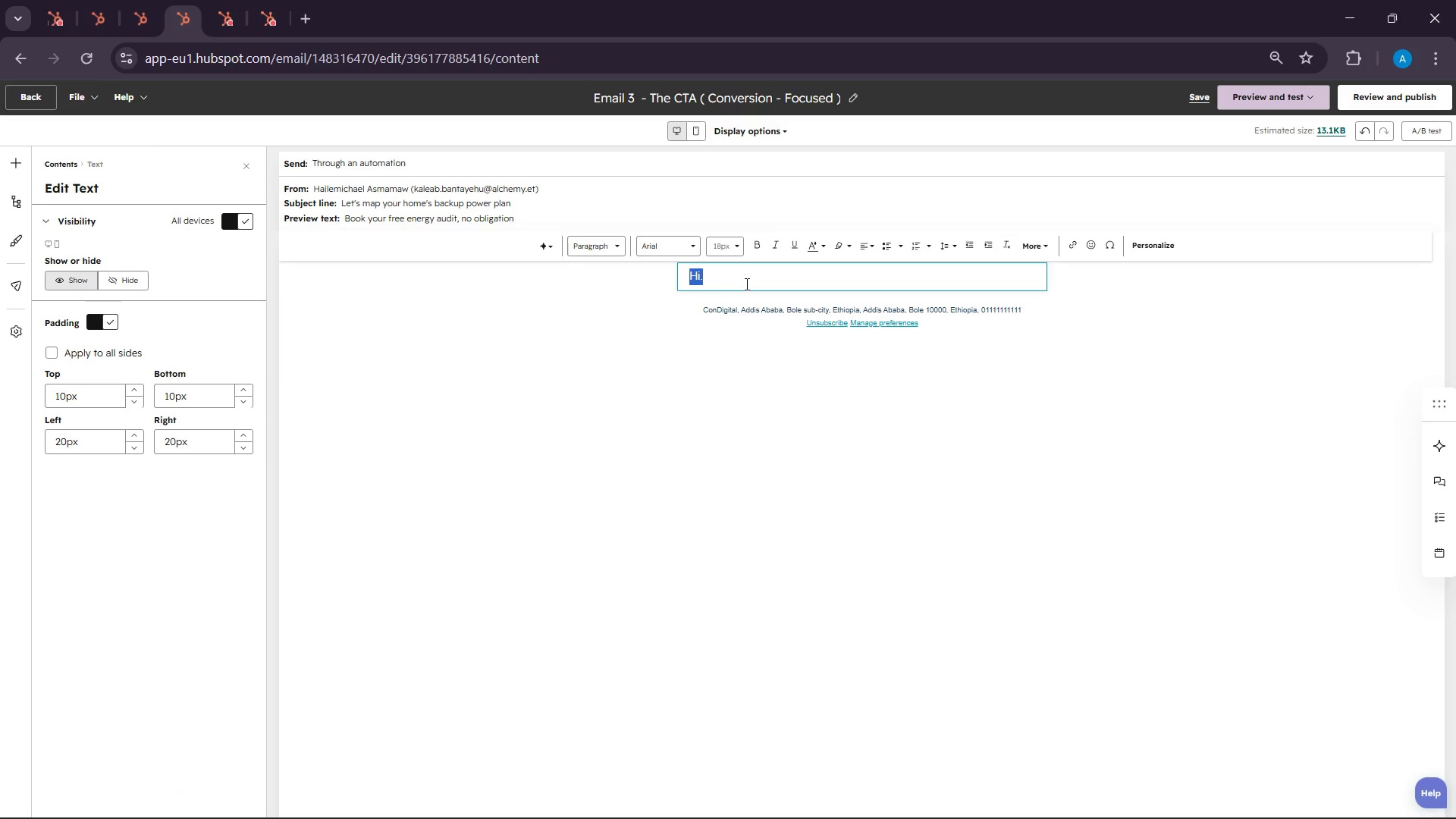 
left_click([740, 280])
 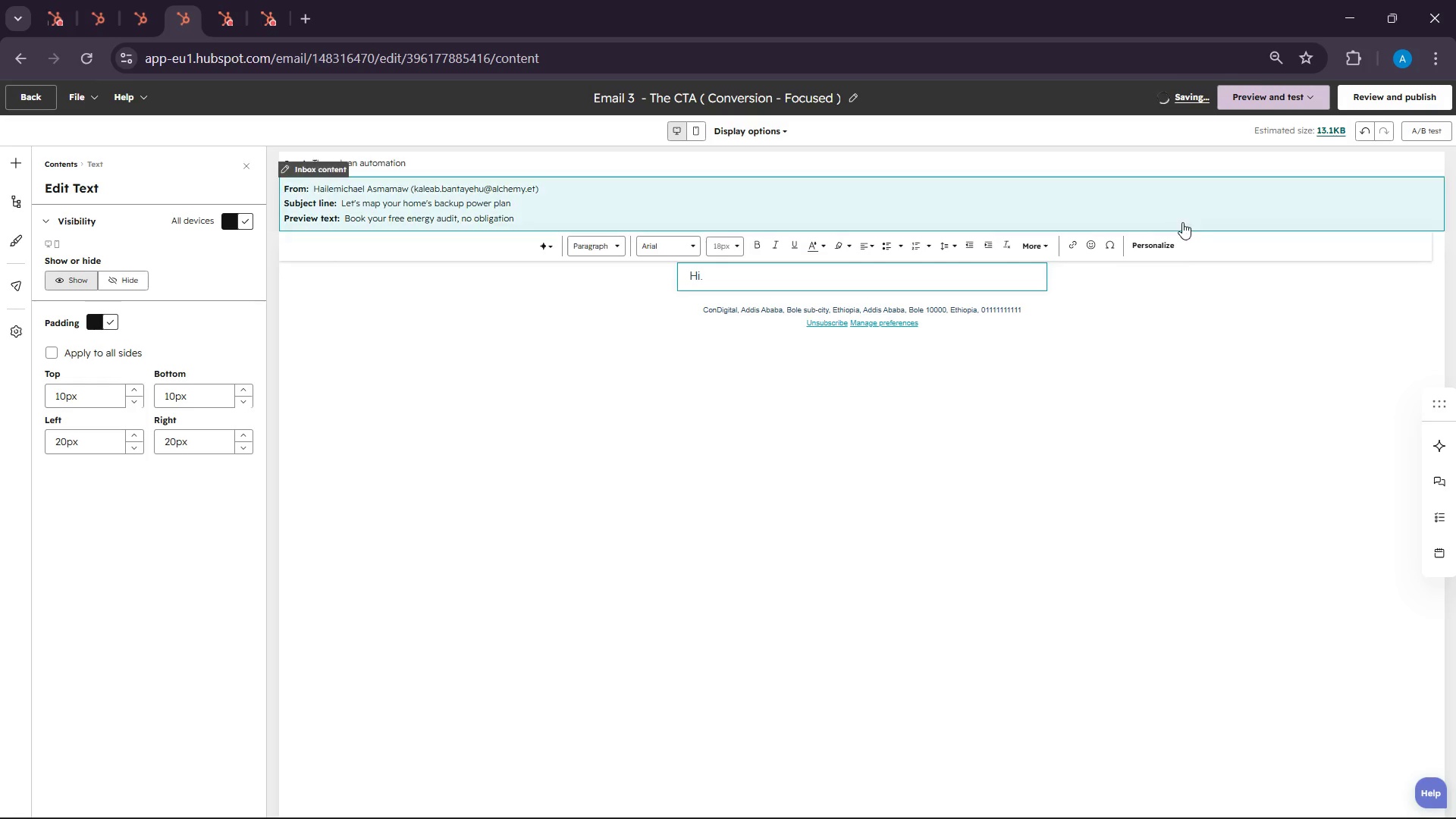 
left_click([1162, 241])
 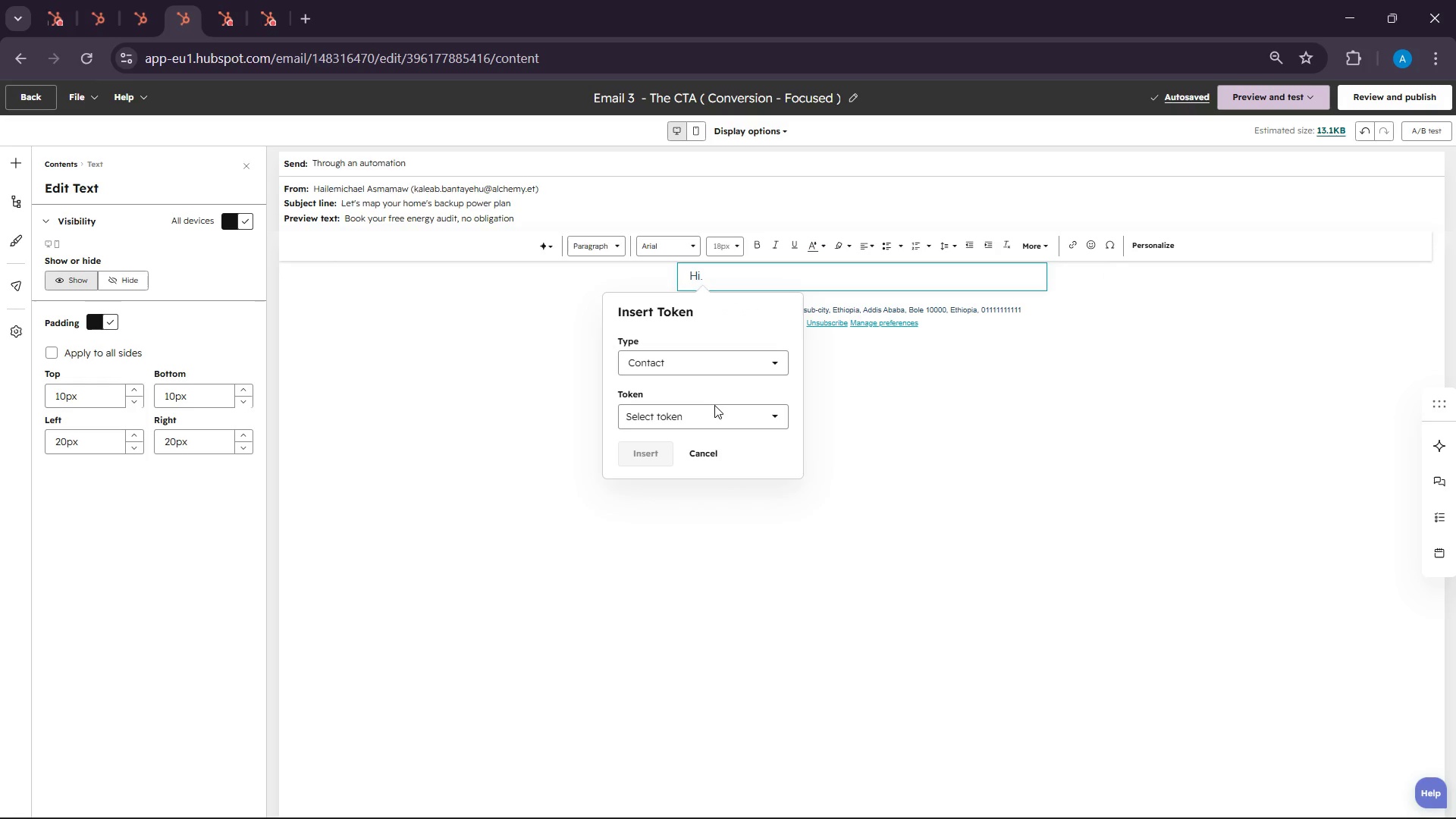 
left_click([713, 405])
 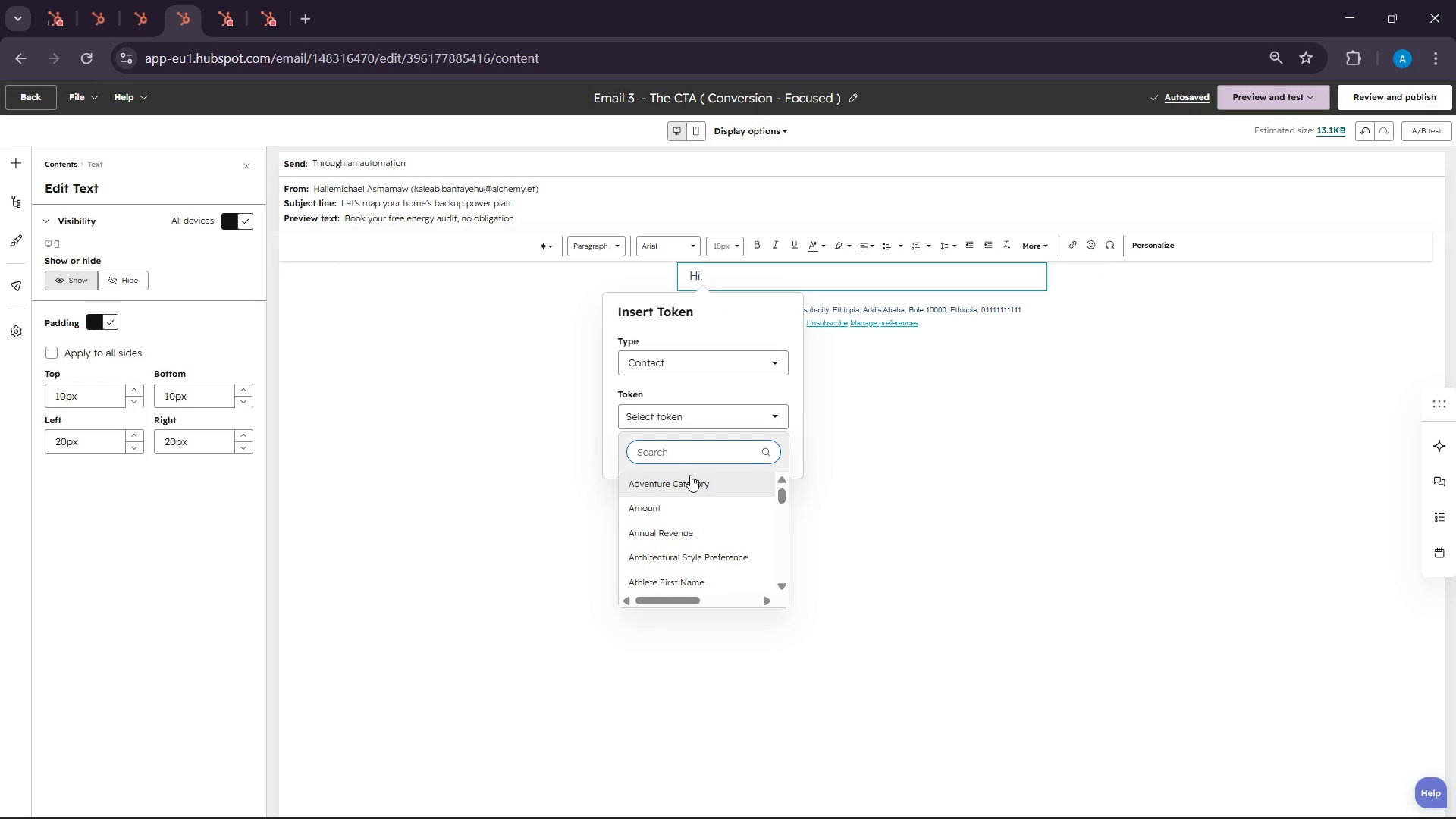 
type(first name)
 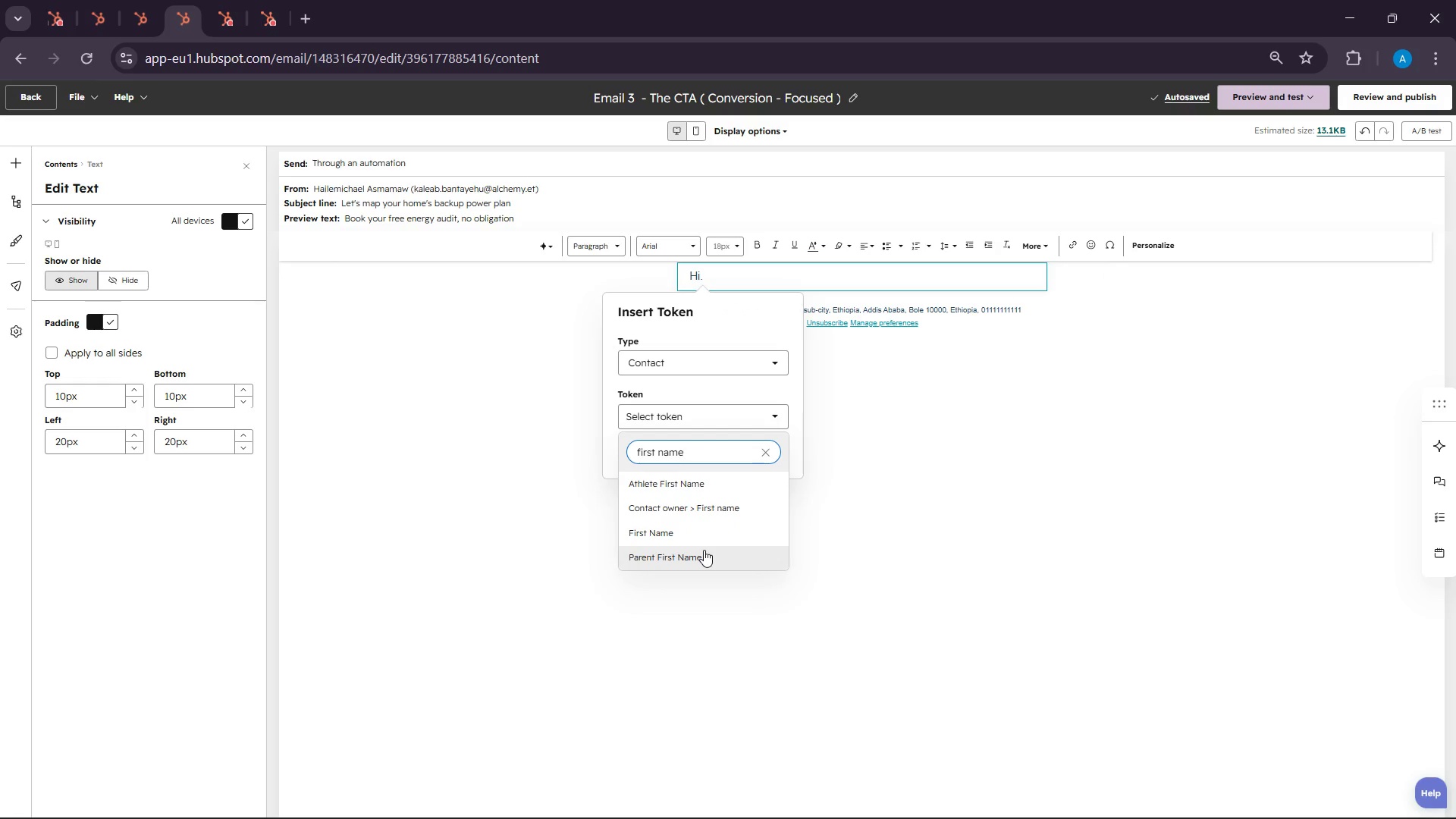 
left_click([690, 532])
 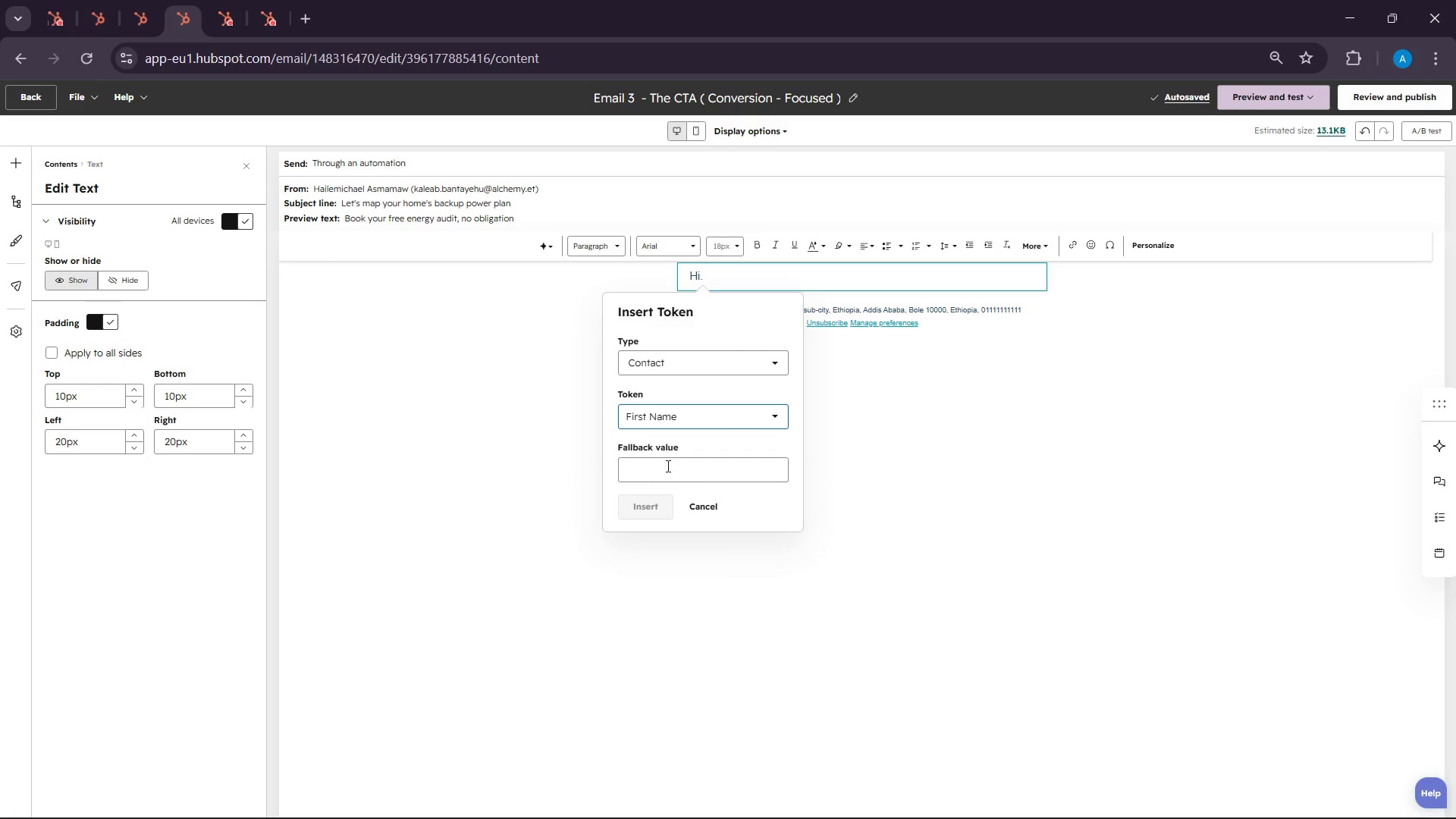 
left_click([663, 468])
 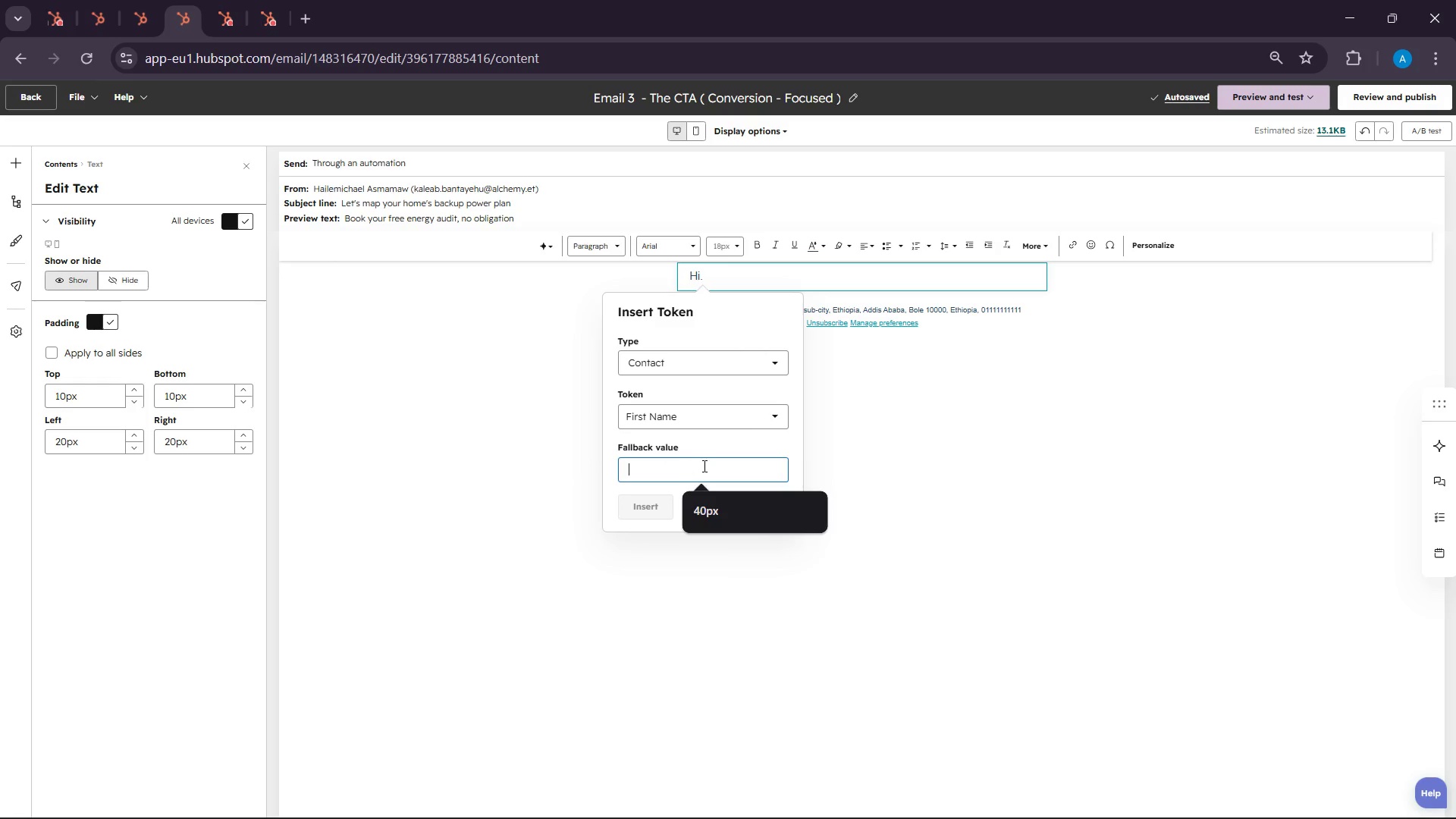 
type(name)
 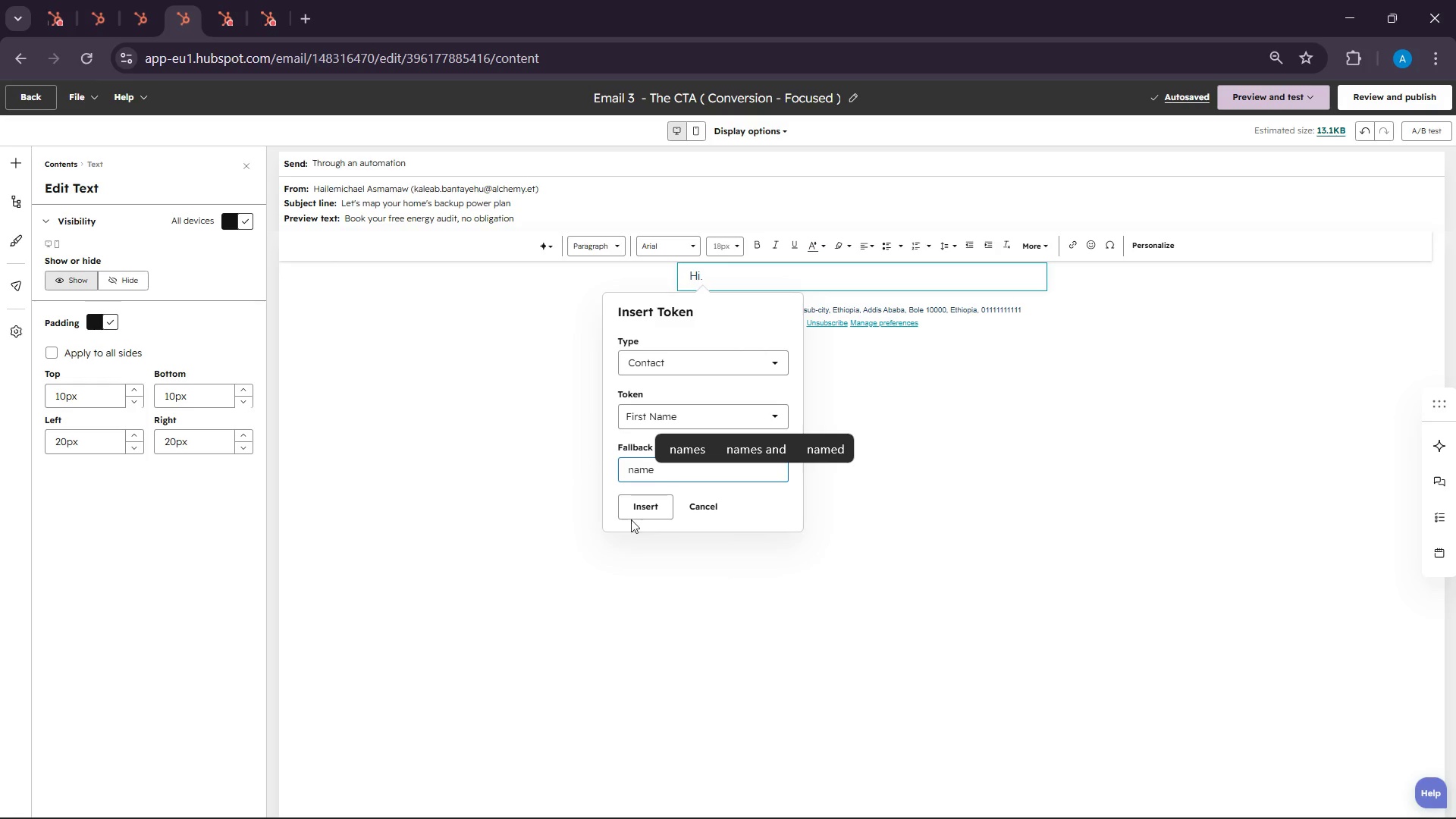 
left_click([652, 513])
 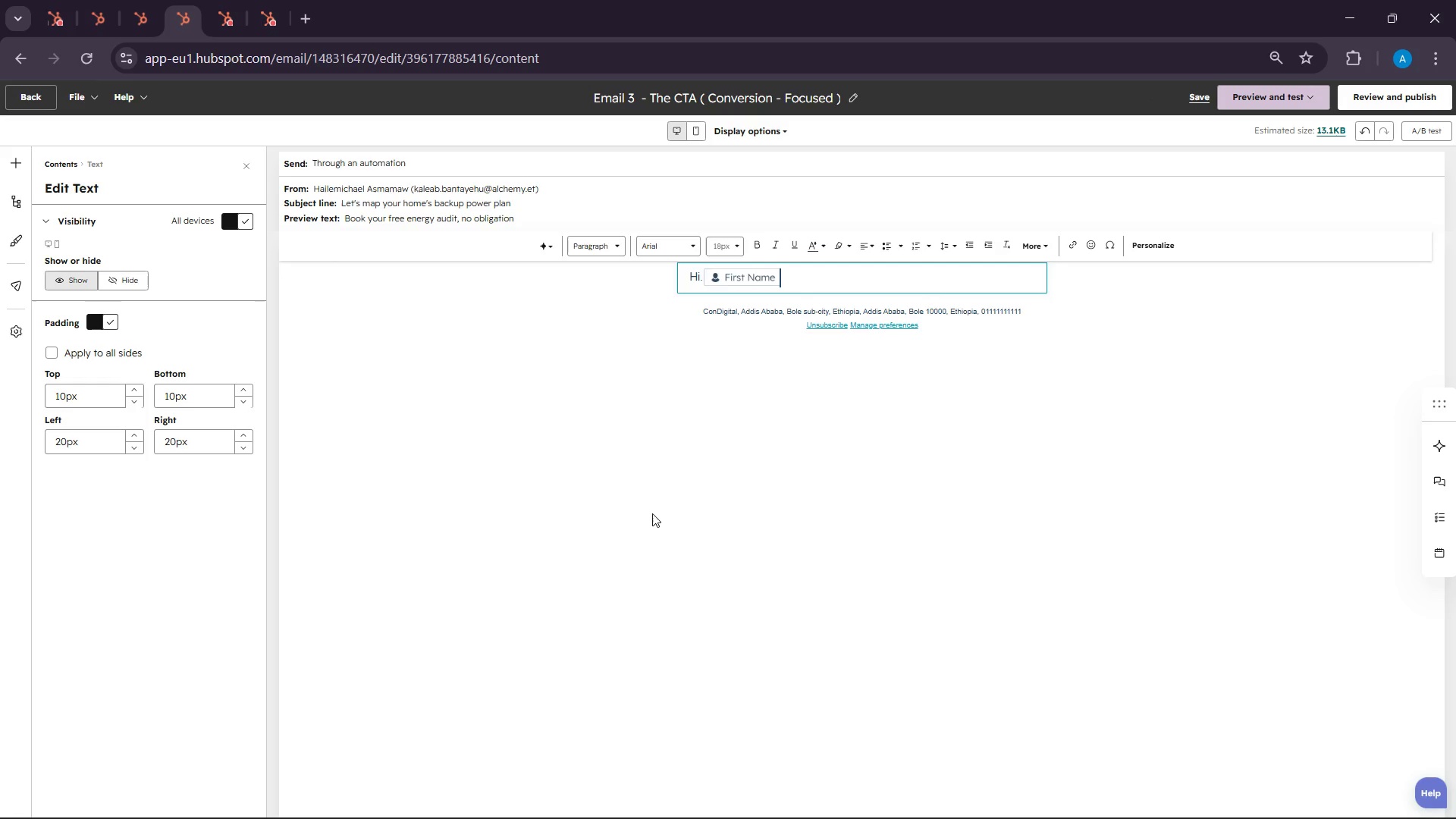 
key(Enter)
 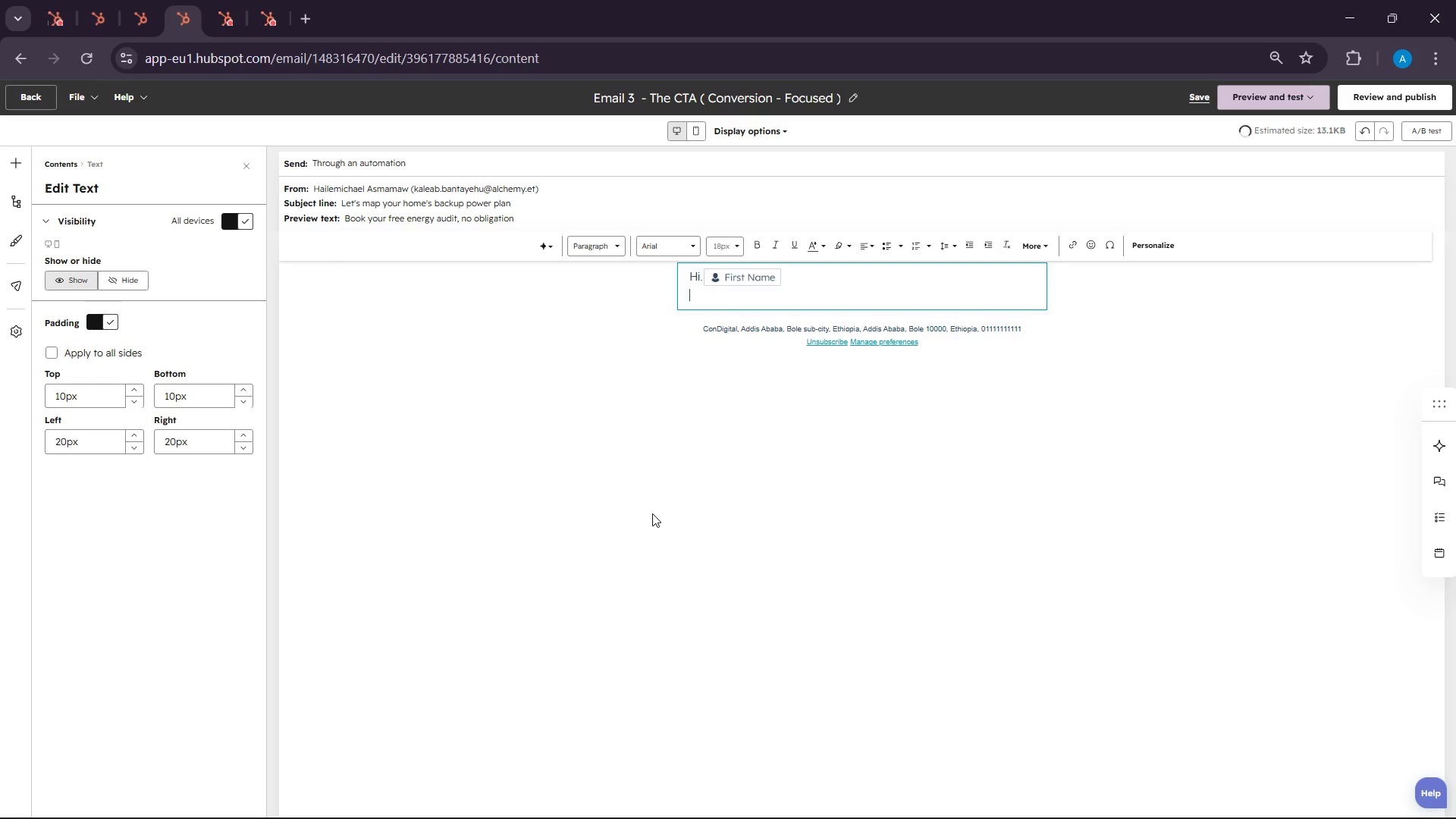 
key(Enter)
 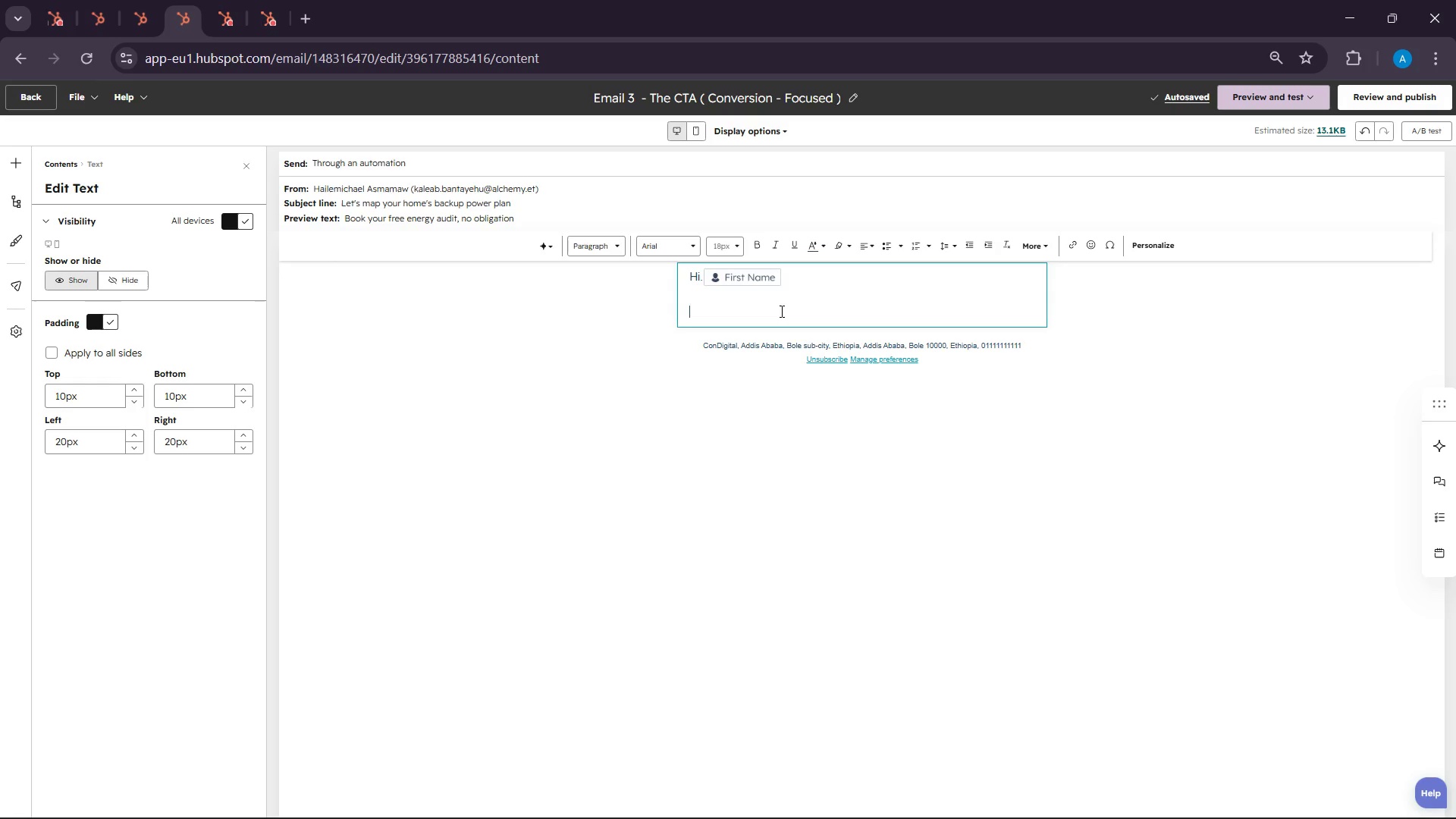 
wait(7.06)
 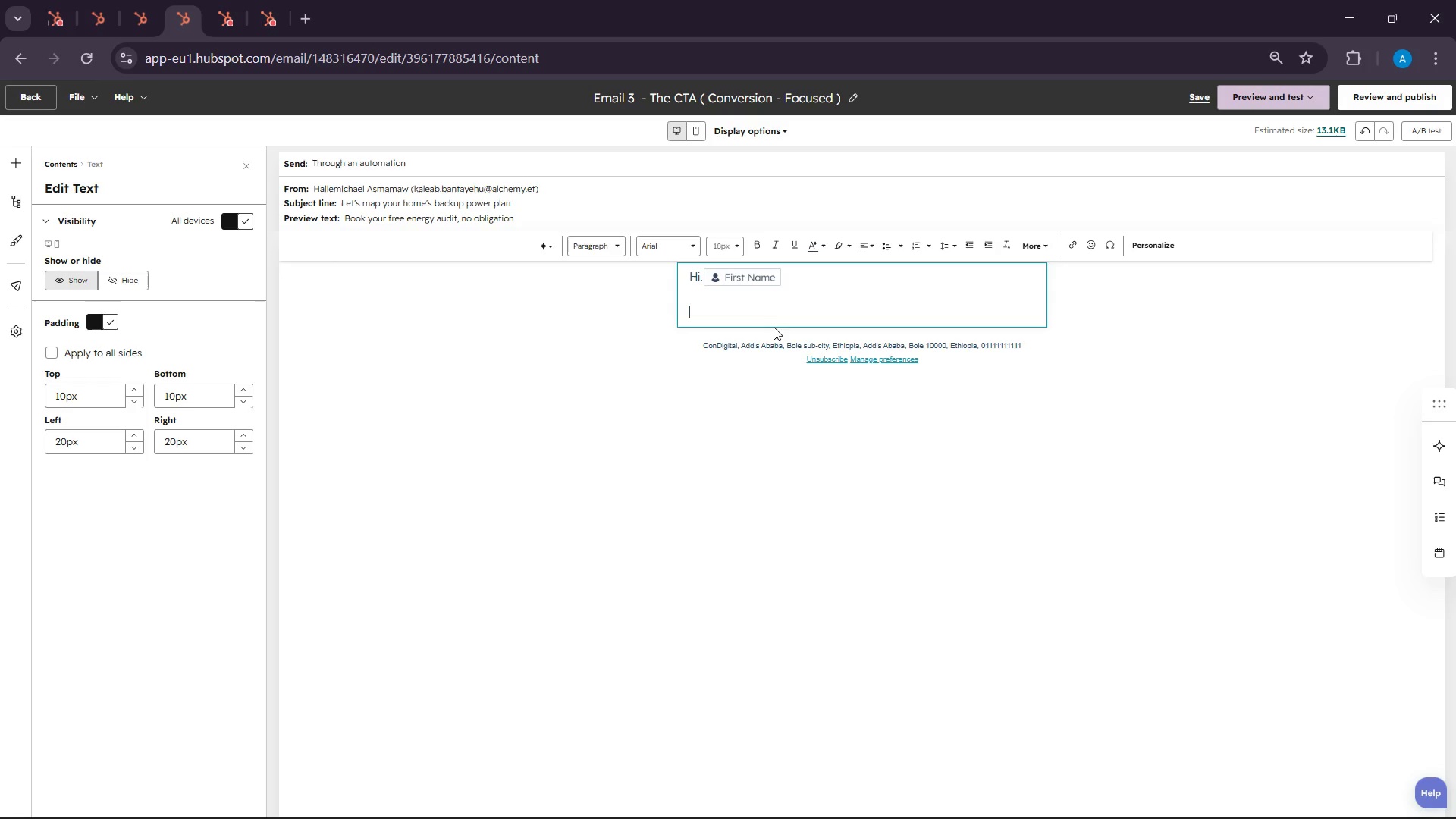 
hold_key(key=ShiftLeft, duration=0.39)
 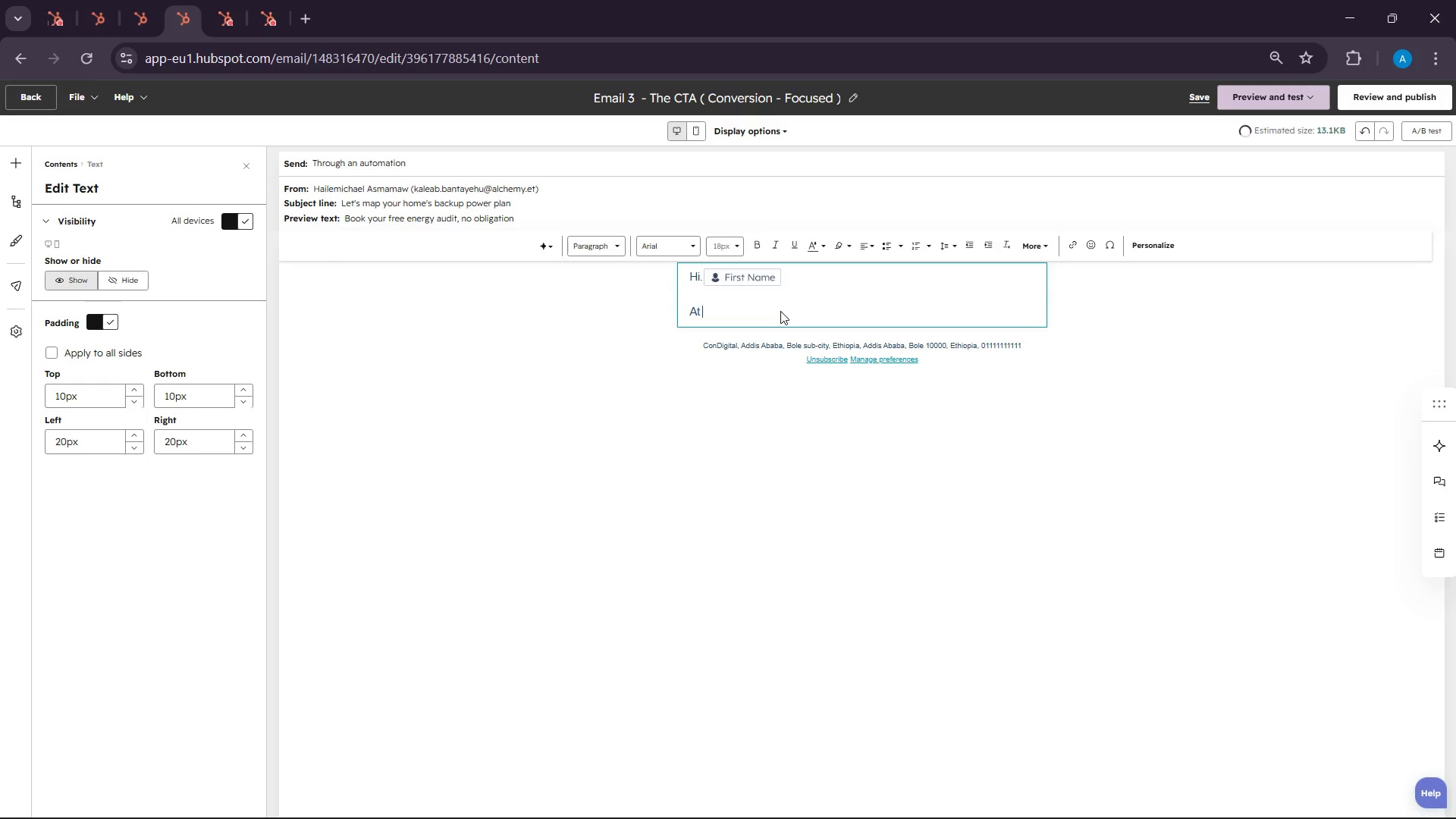 
hold_key(key=A, duration=7.94)
 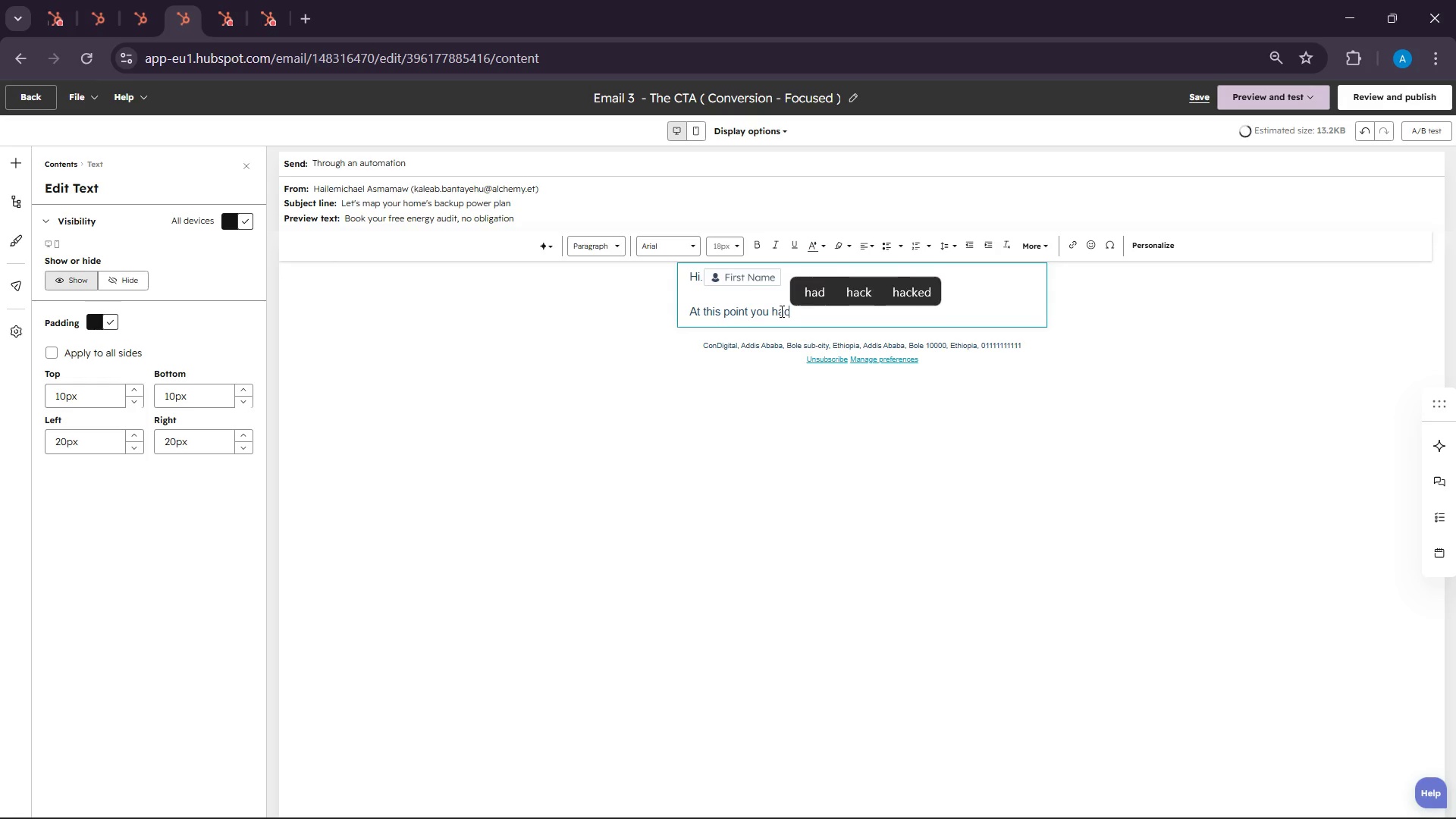 
type(t thei)
key(Backspace)
key(Backspace)
key(Backspace)
type(his point o)
key(Backspace)
type(you hc)
key(Backspace)
type(ve sene)
key(Backspace)
key(Backspace)
type(edn)
key(Backspace)
key(Backspace)
type(n )
 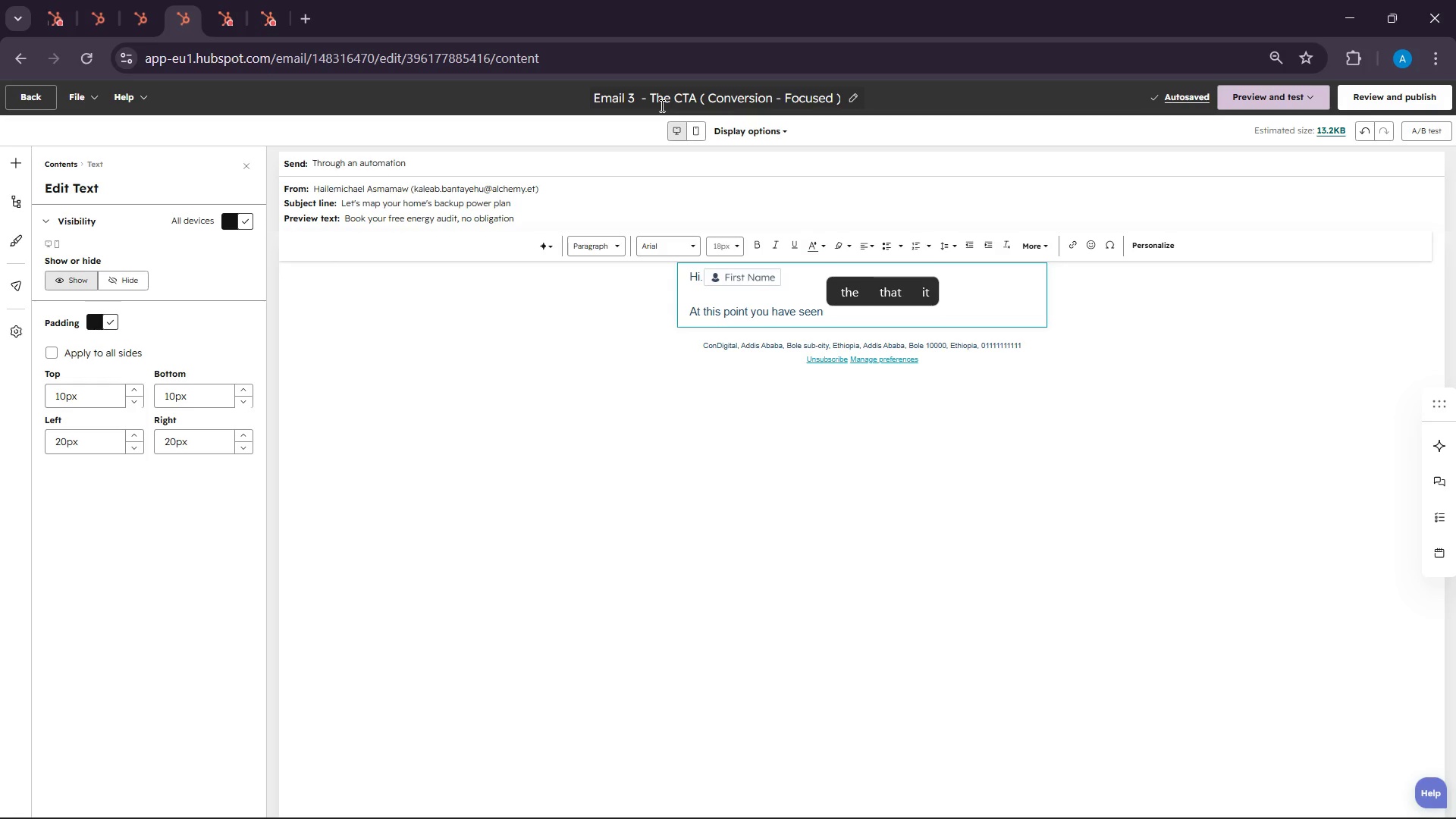 
wait(54.52)
 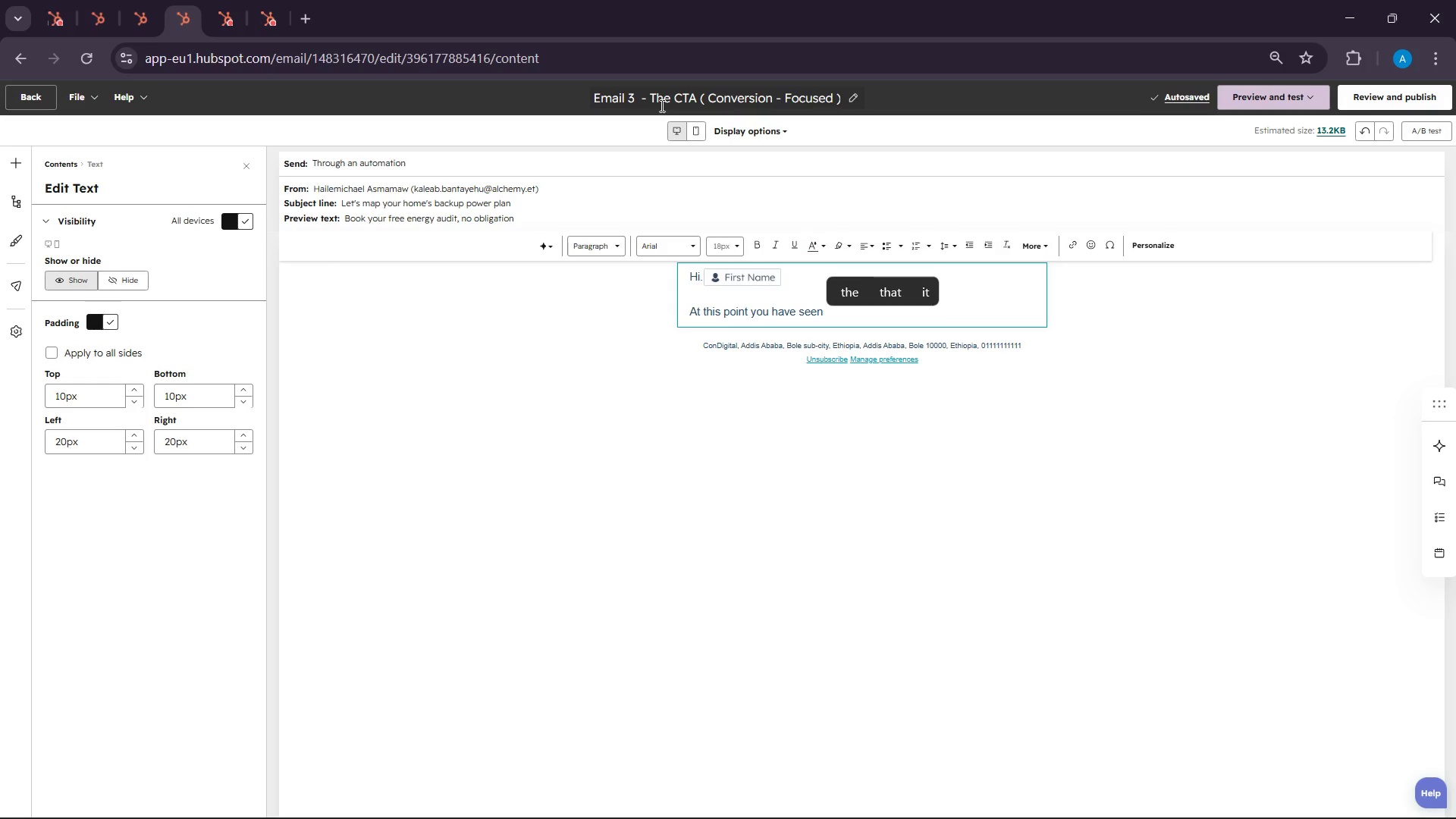 
type(what n)
key(Backspace)
type(battry )
key(Backspace)
key(Backspace)
key(Backspace)
type(rey )
key(Backspace)
key(Backspace)
key(Backspace)
key(Backspace)
key(Backspace)
type(ter)
 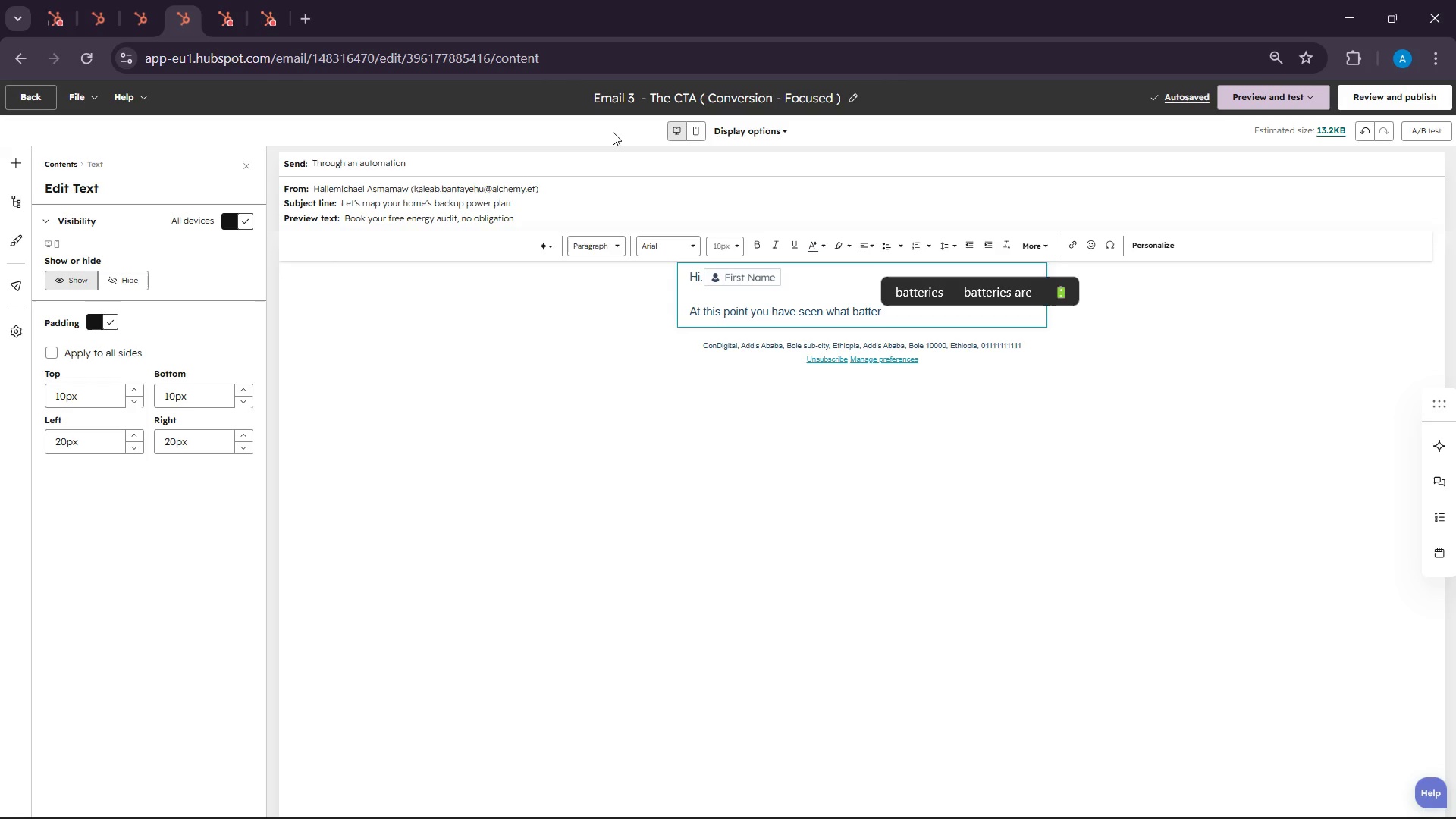 
type(y system can do , )
key(Backspace)
key(Backspace)
key(Backspace)
type(, the next step making it real for you )
key(Backspace)
type(r home.)
 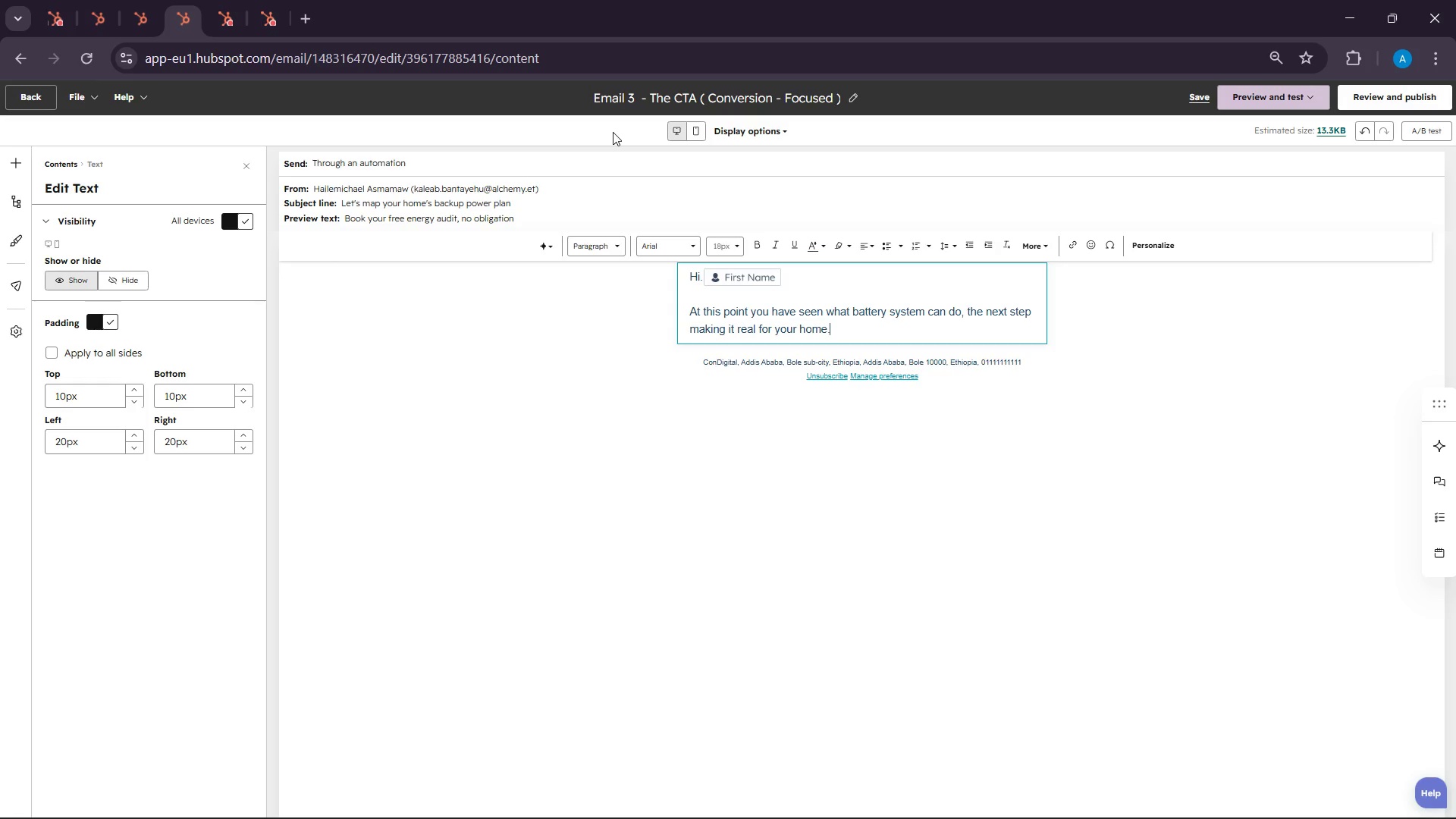 
key(Enter)
 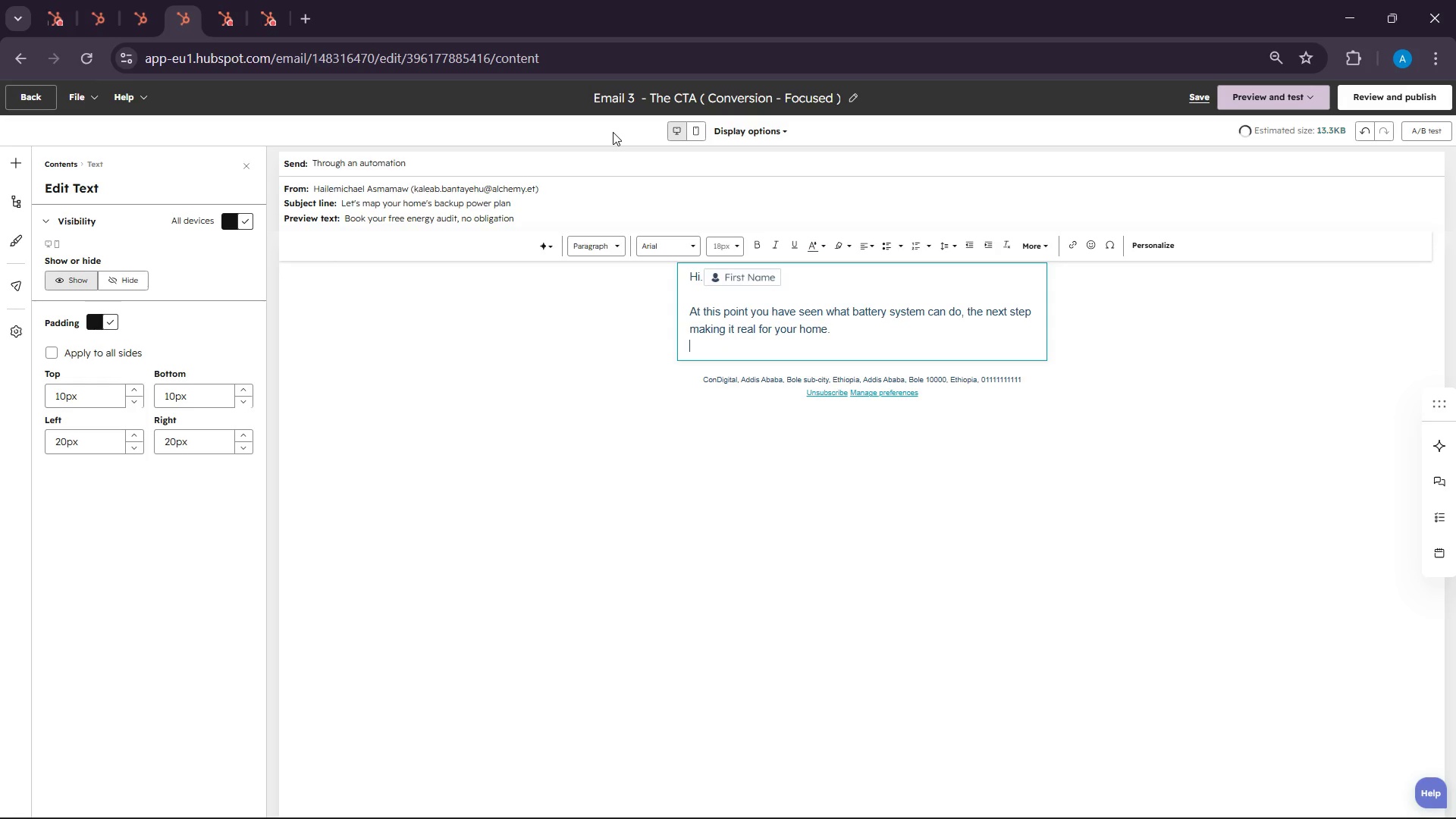 
key(Enter)
 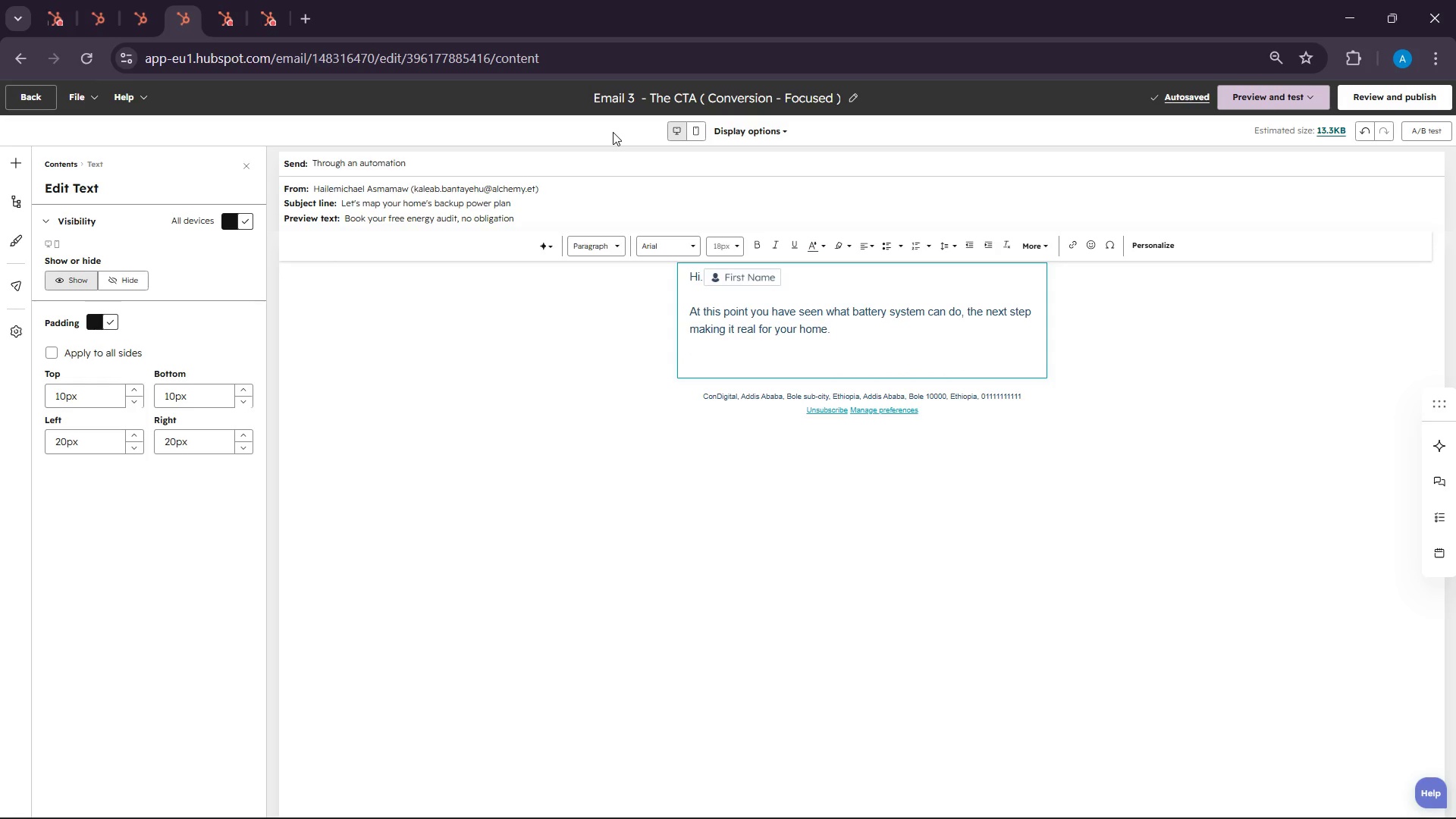 
wait(6.41)
 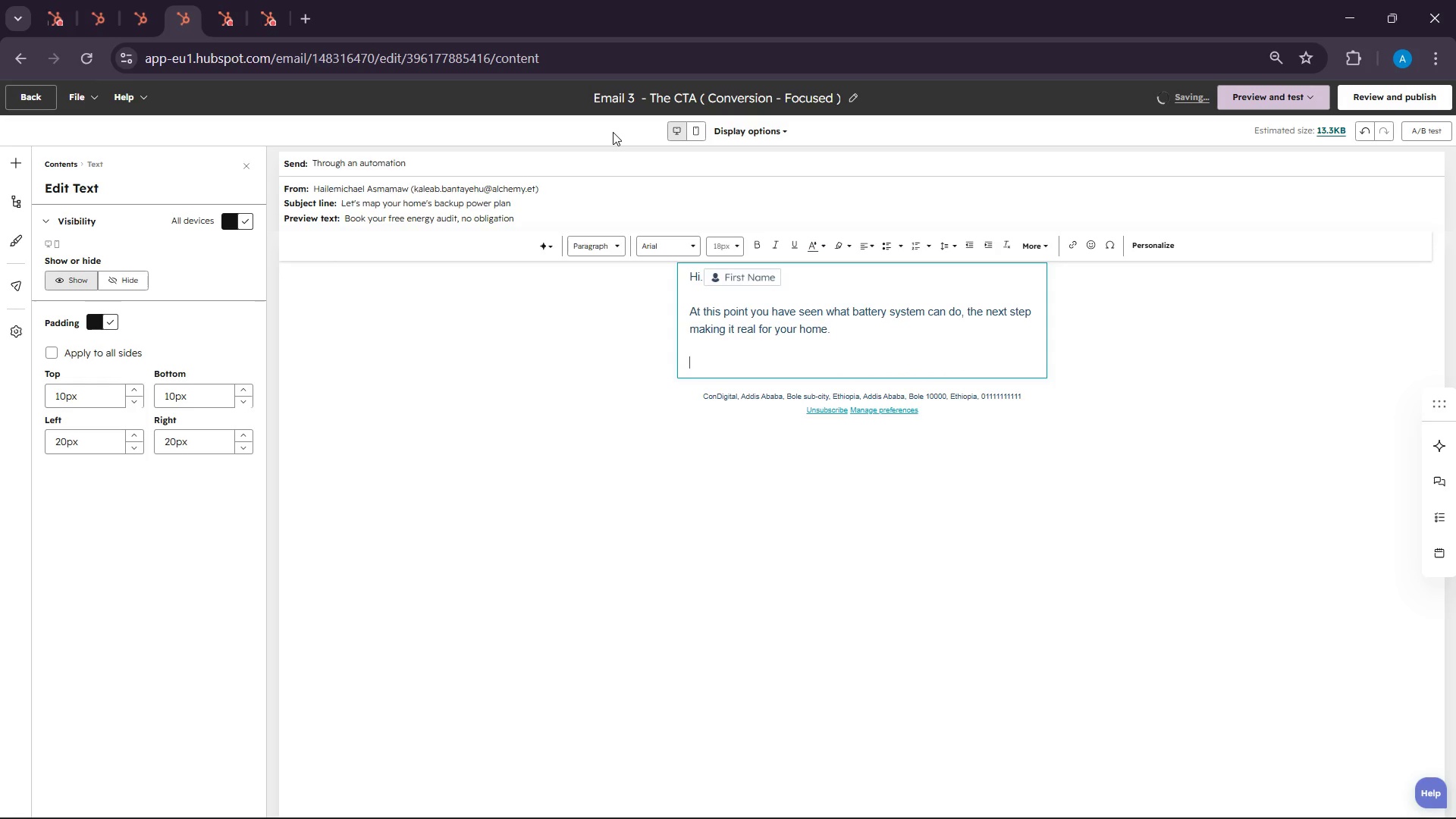 
type(Tha)
 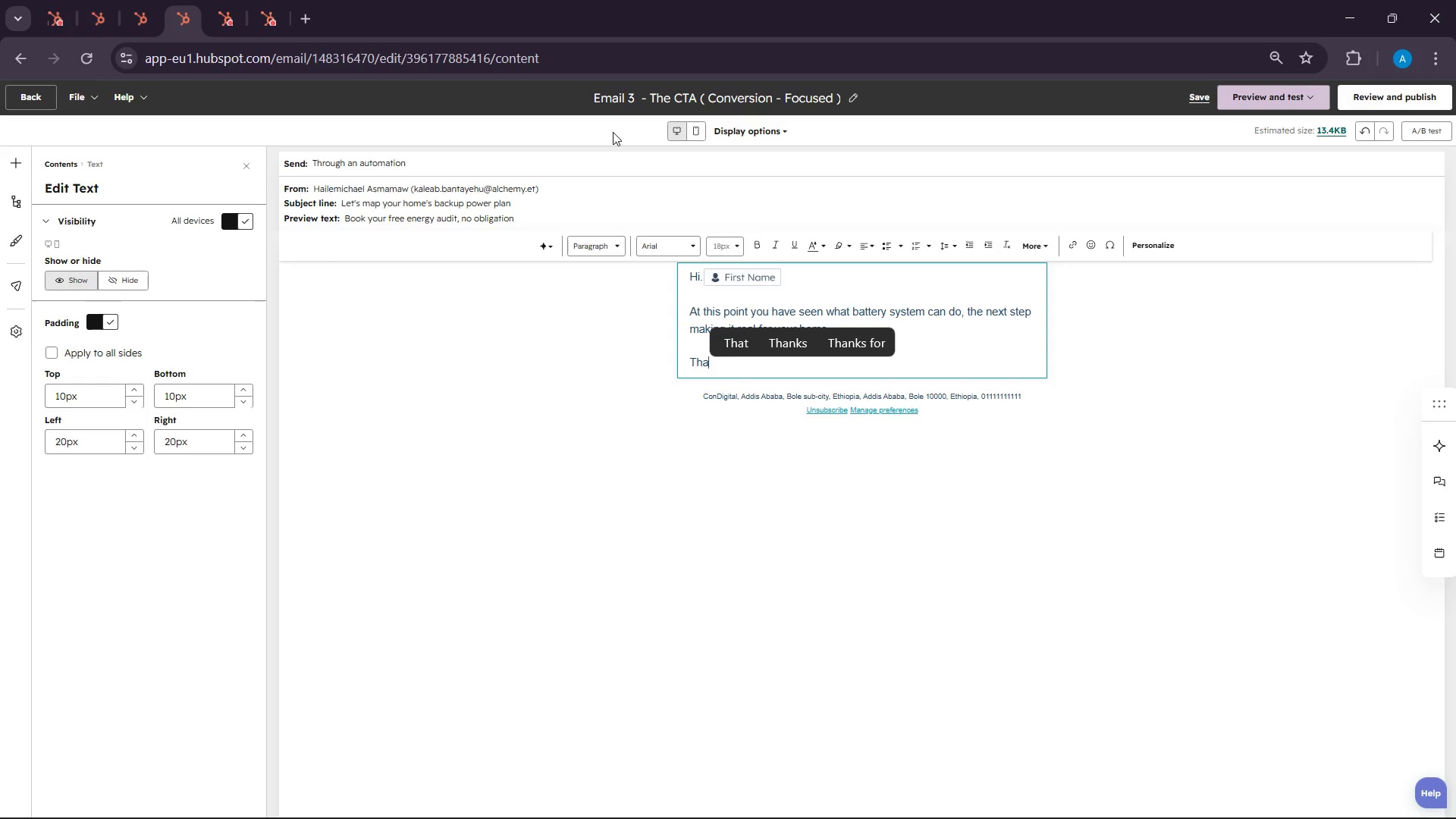 
type('s e)
key(Backspace)
key(Backspace)
key(Backspace)
key(Backspace)
type(t's exactly )
 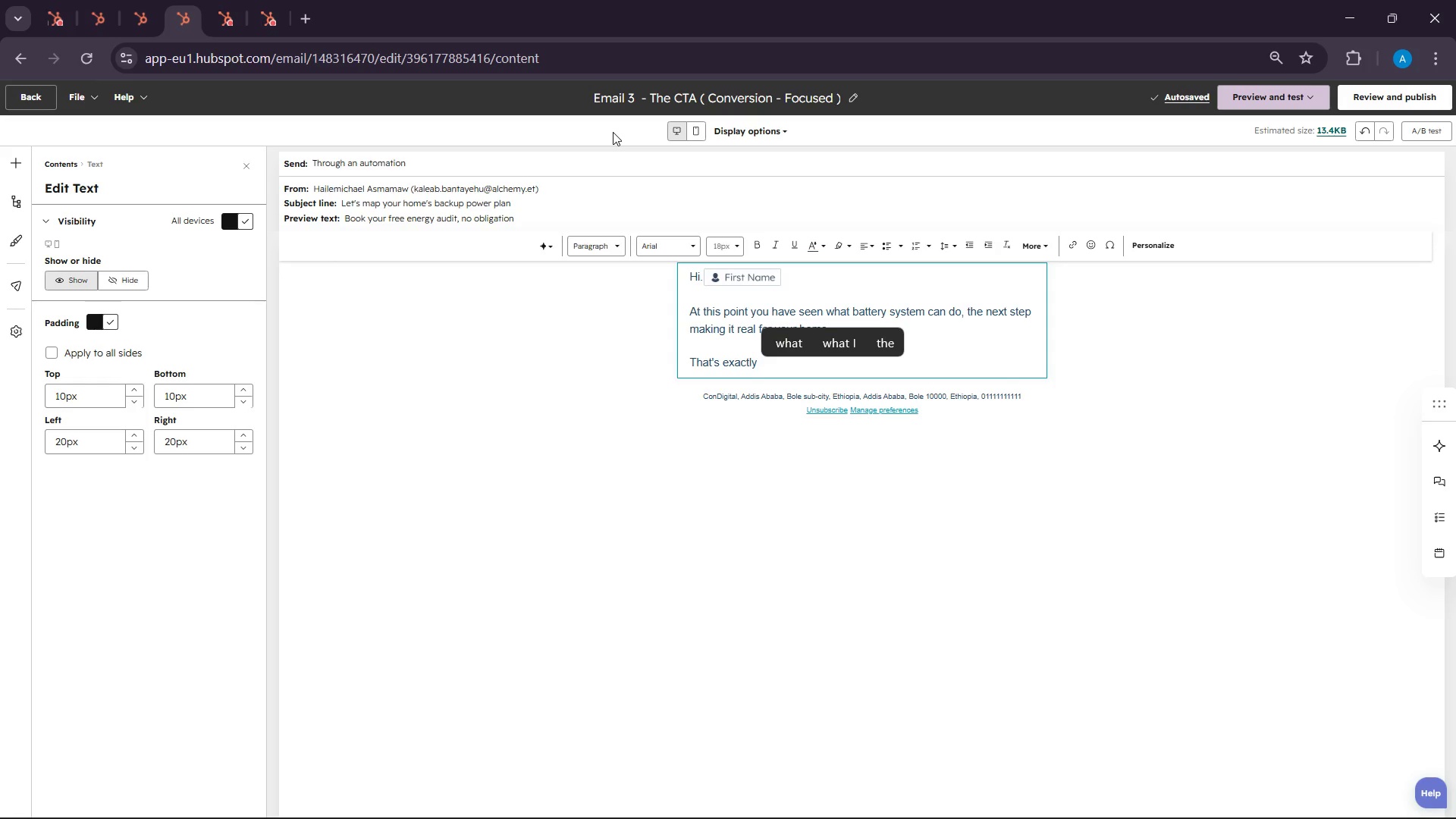 
wait(6.36)
 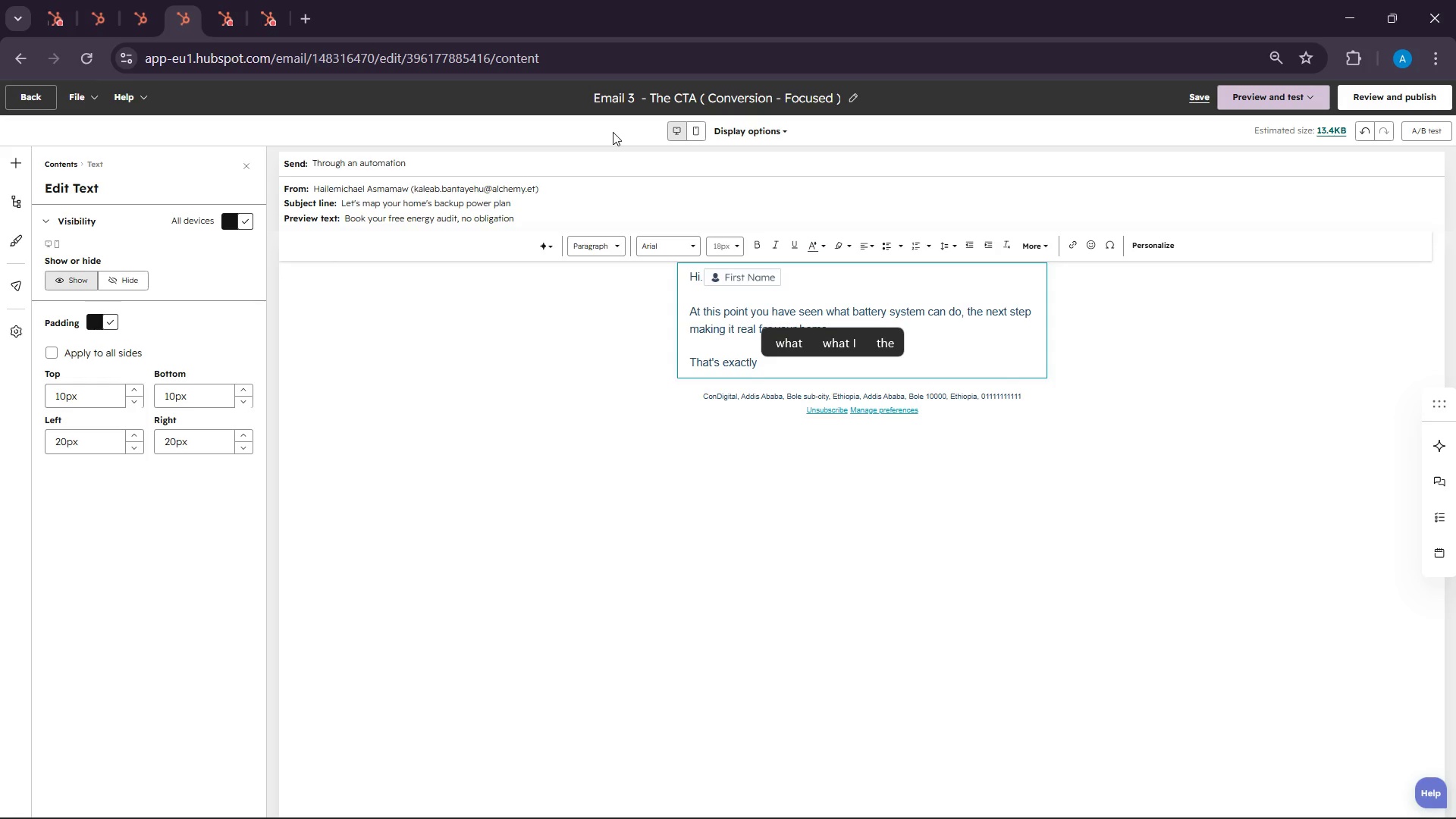 
type(what we do in our:)
 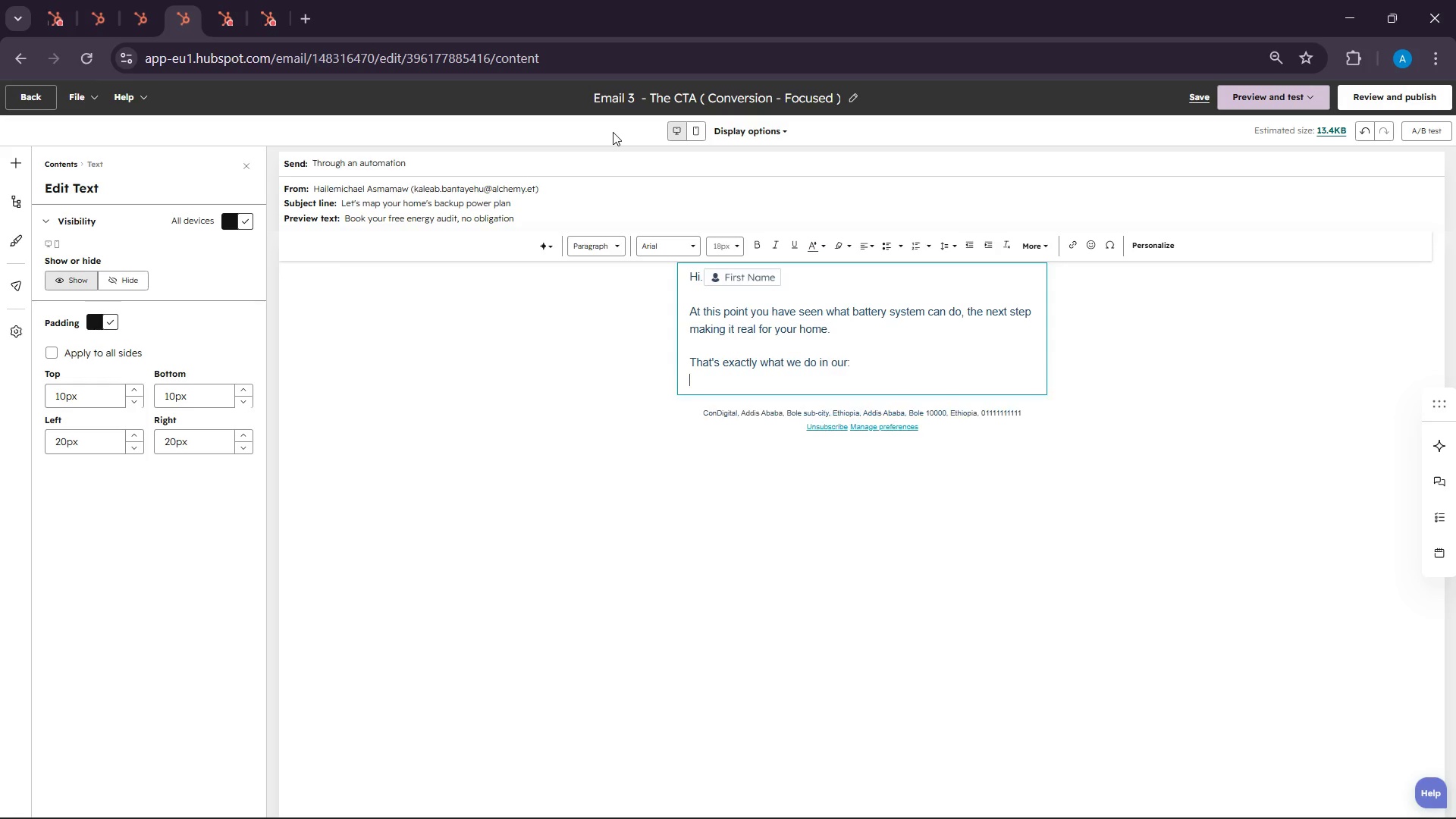 
key(Enter)
 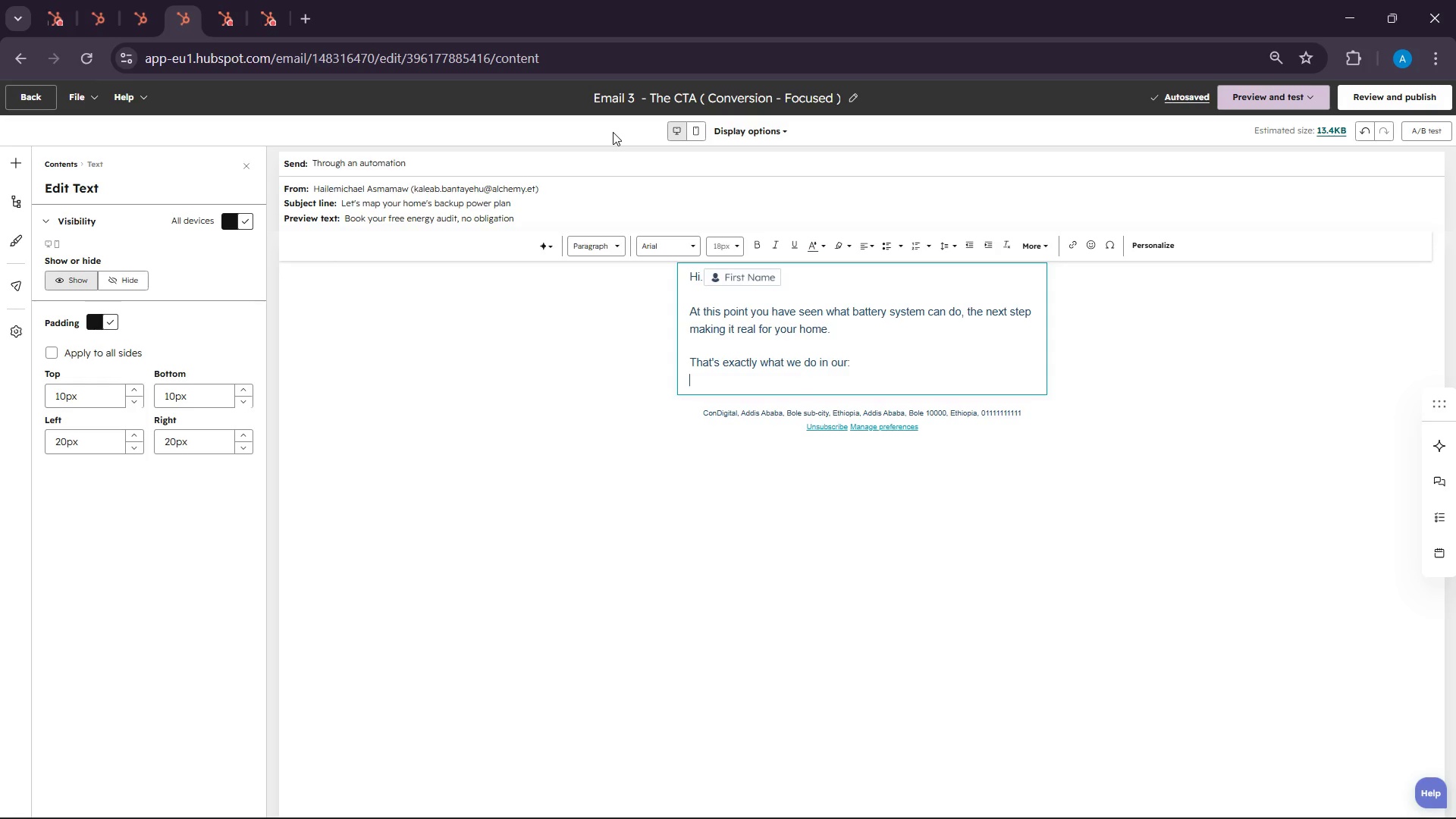 
wait(14.88)
 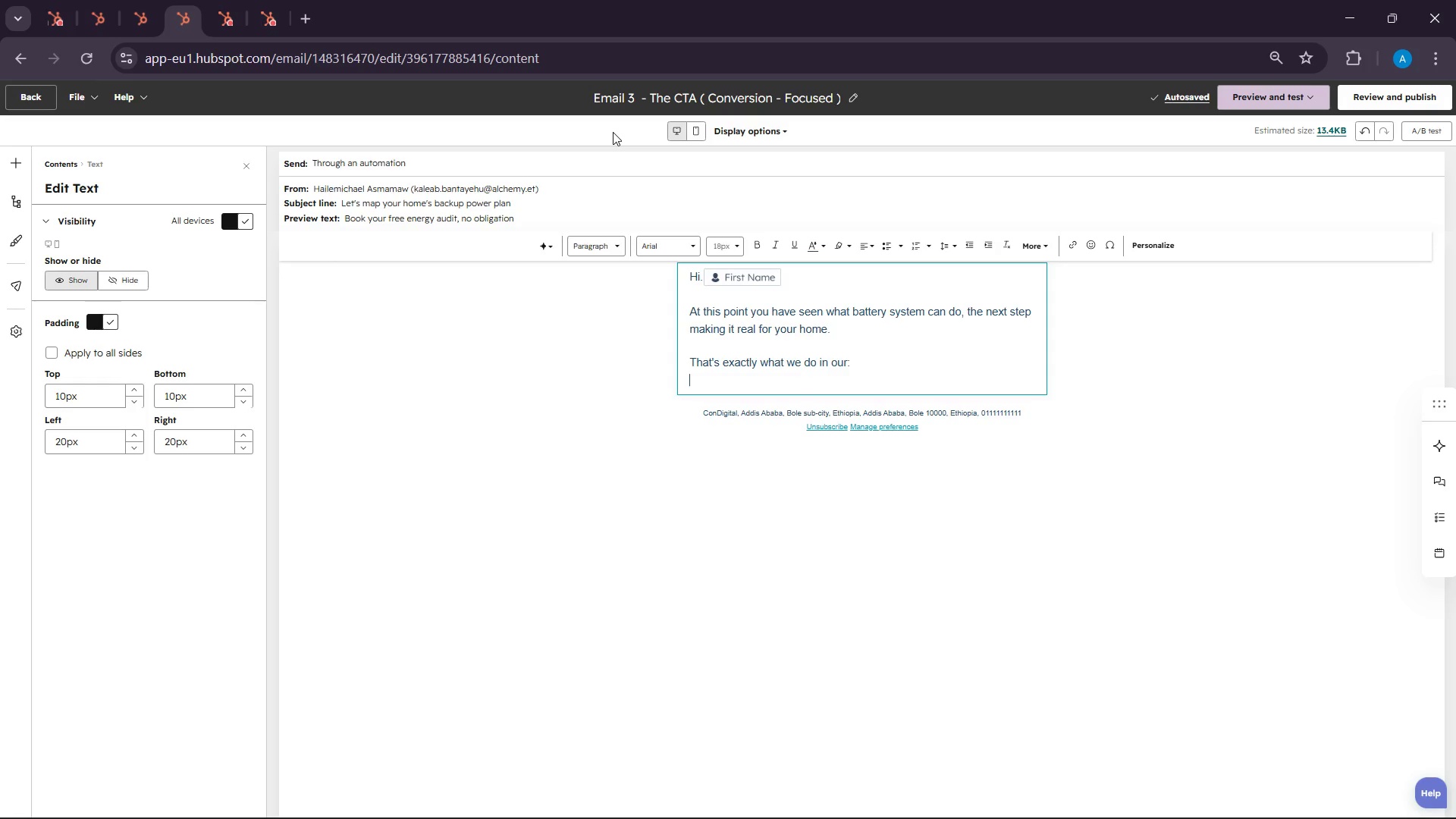 
key(Backspace)
 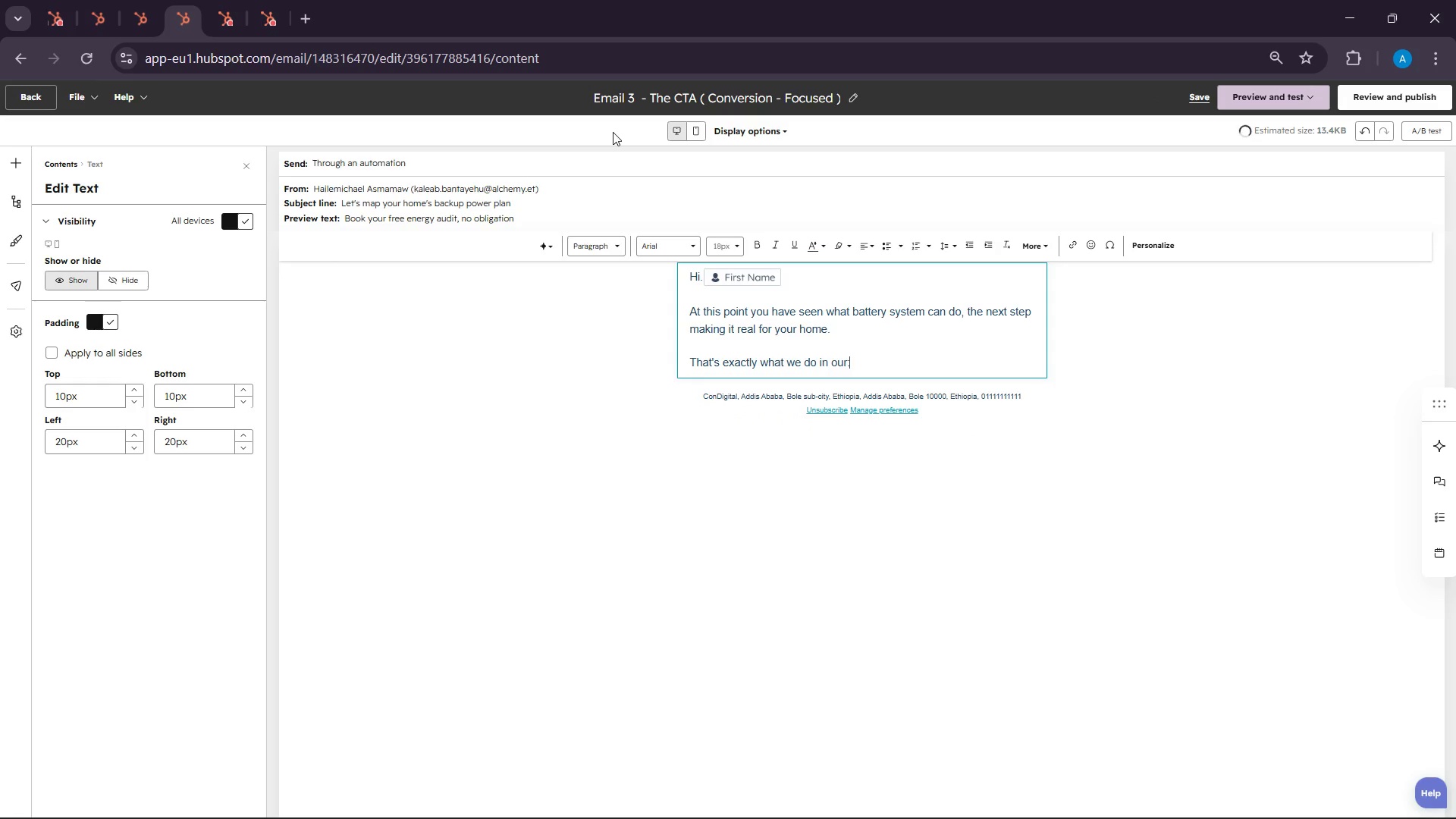 
key(Space)
 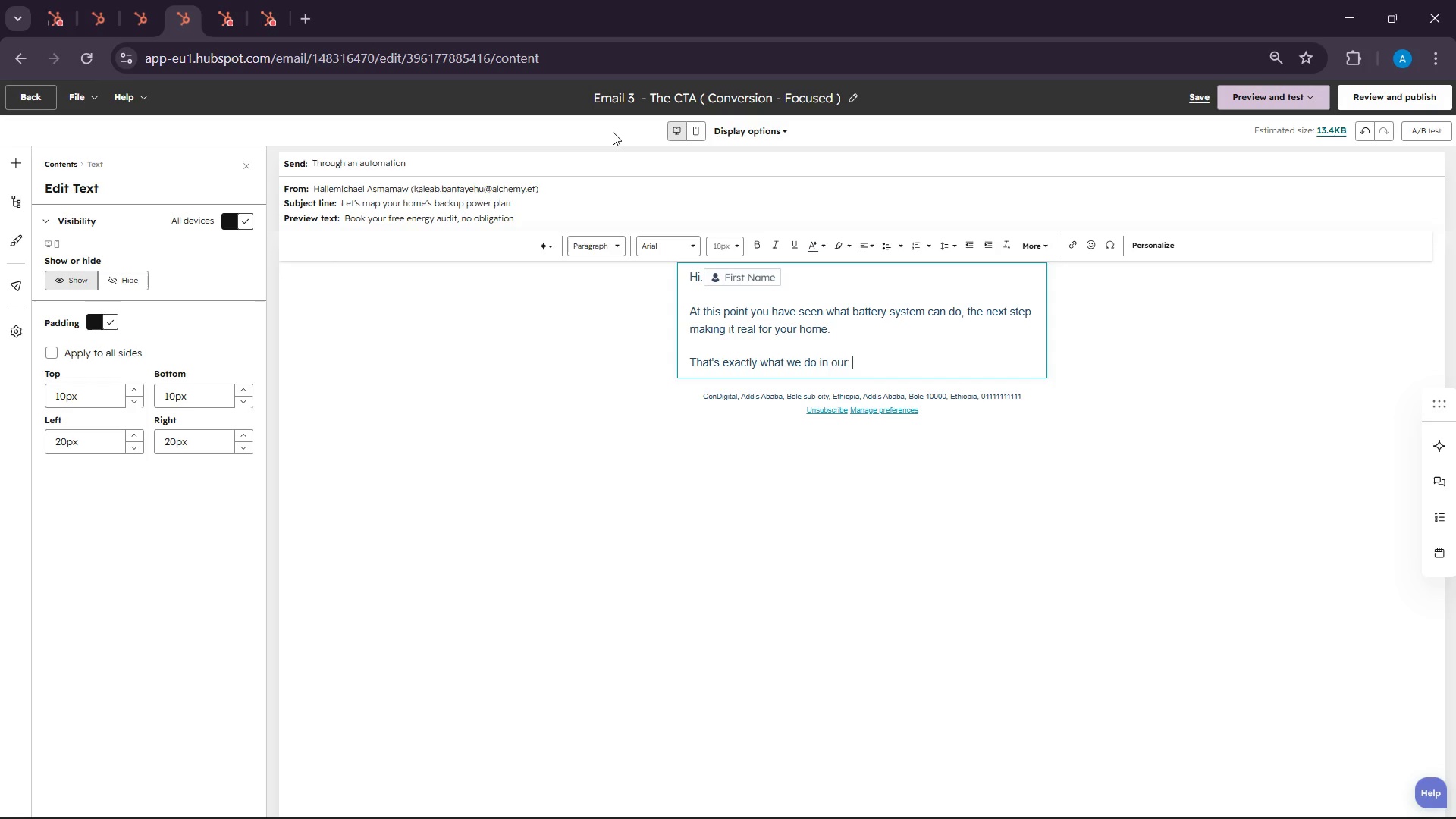 
type(Free oad )
 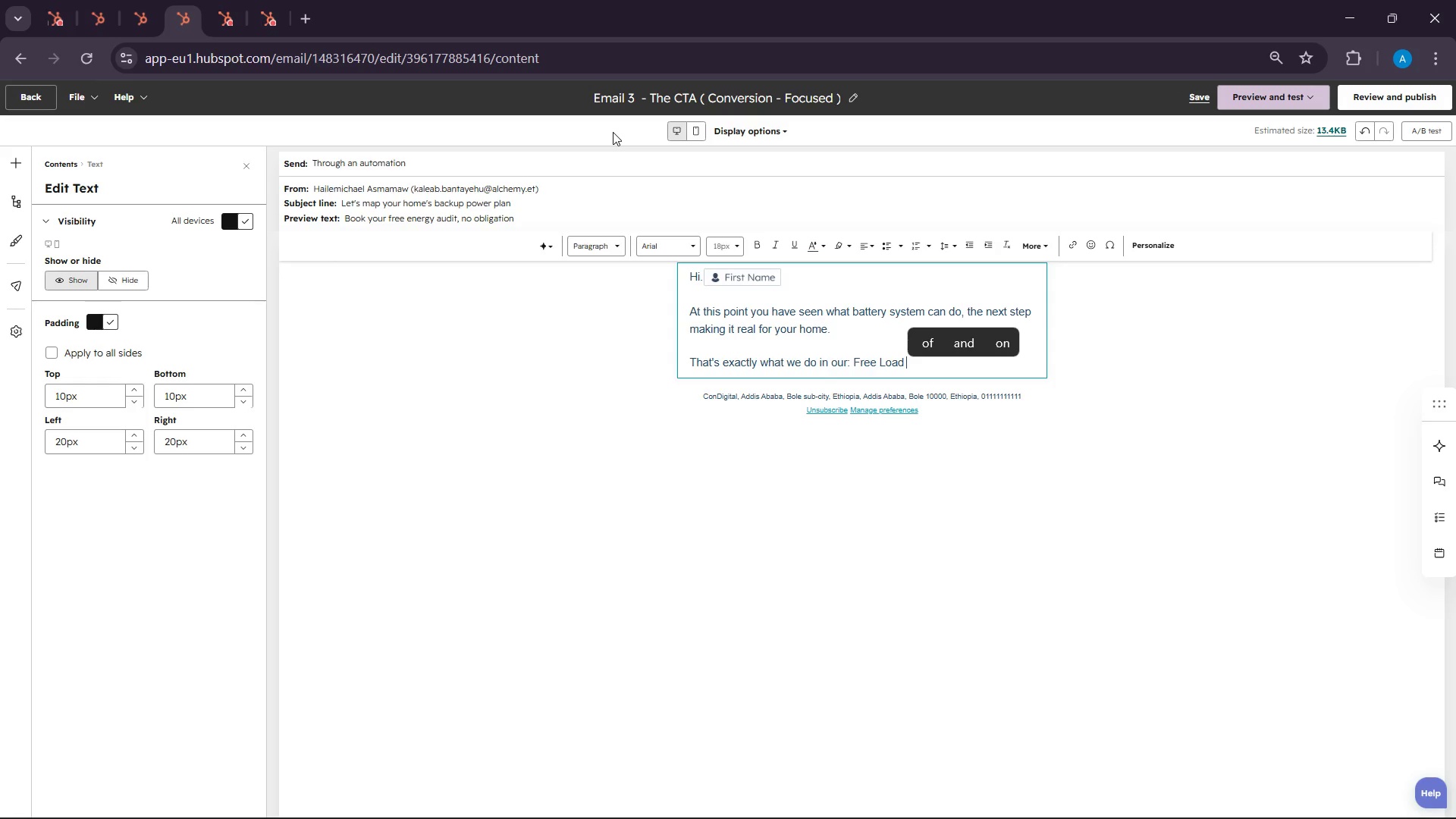 
hold_key(key=ShiftLeft, duration=0.38)
 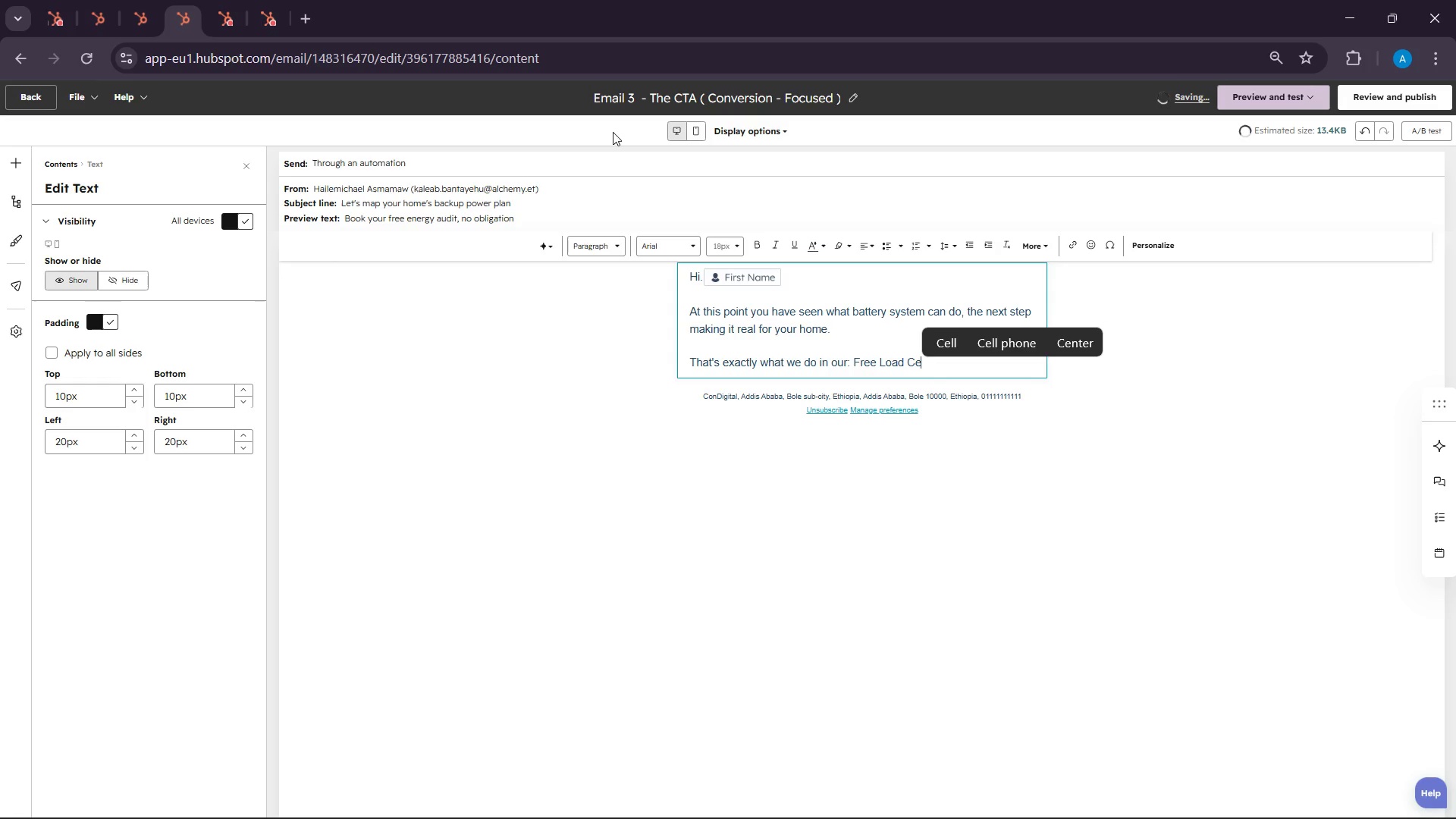 
type(enter Energy Aus)
key(Backspace)
type(dit )
 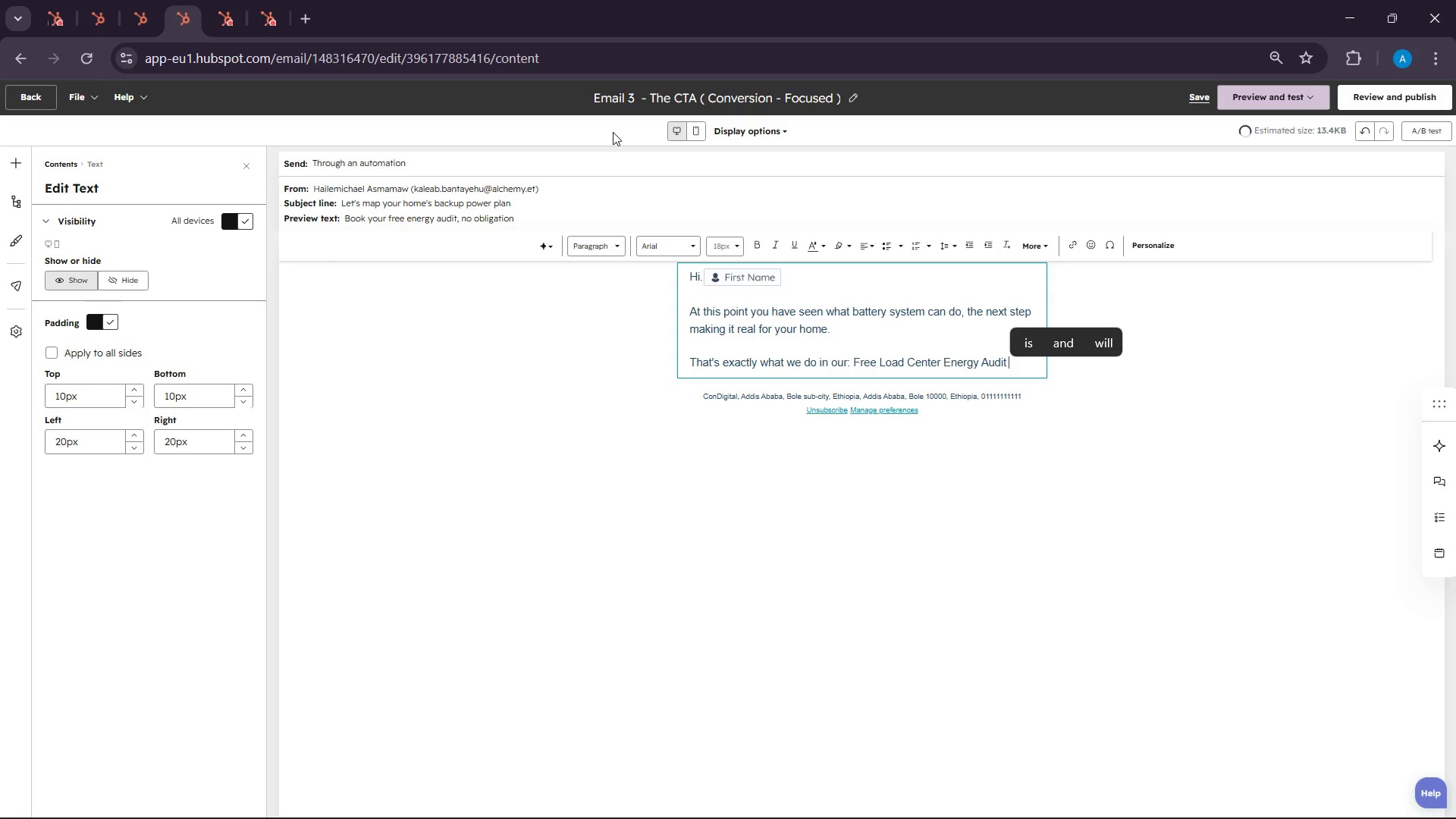 
left_click([1021, 365])
 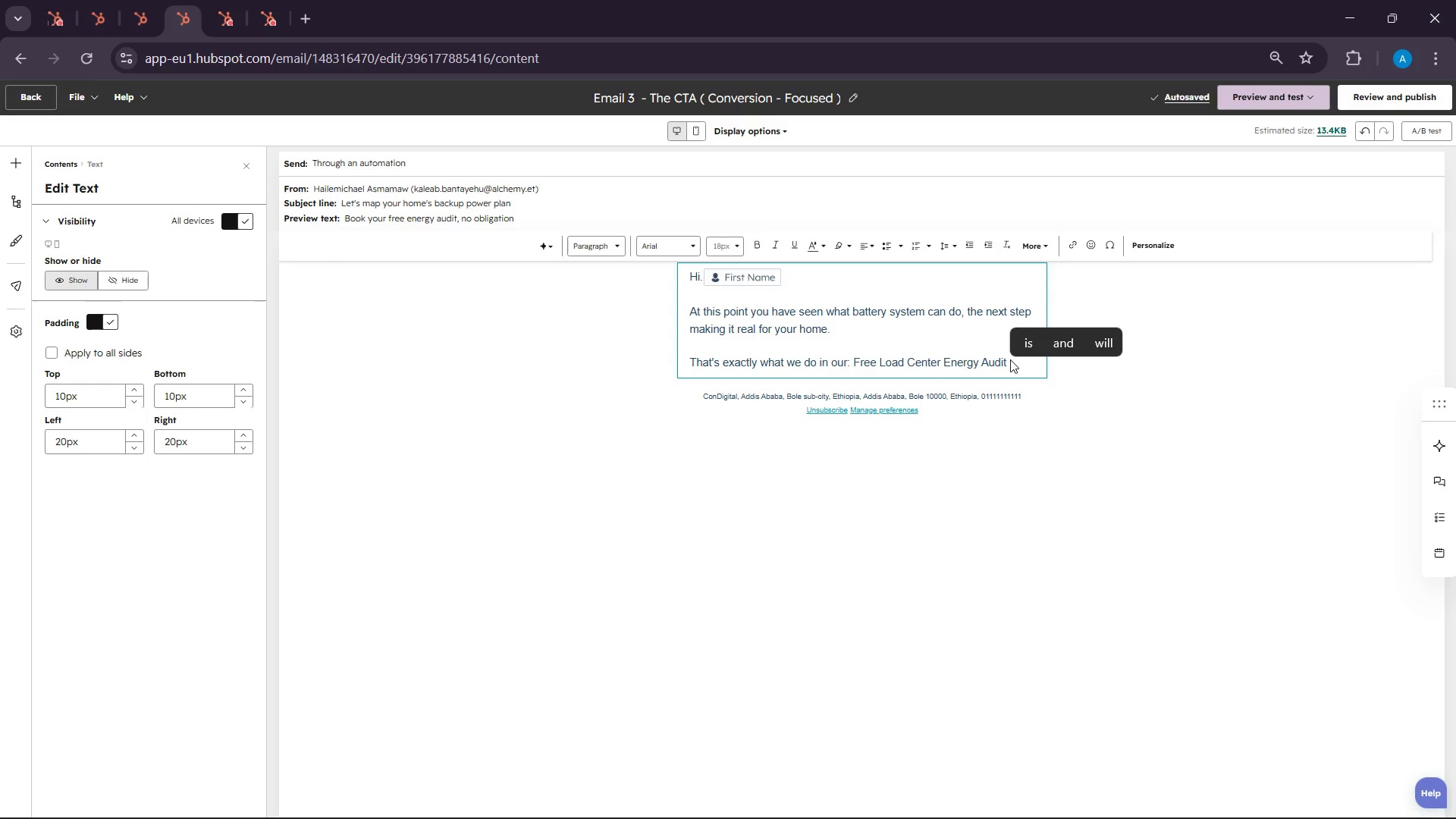 
left_click([1003, 359])
 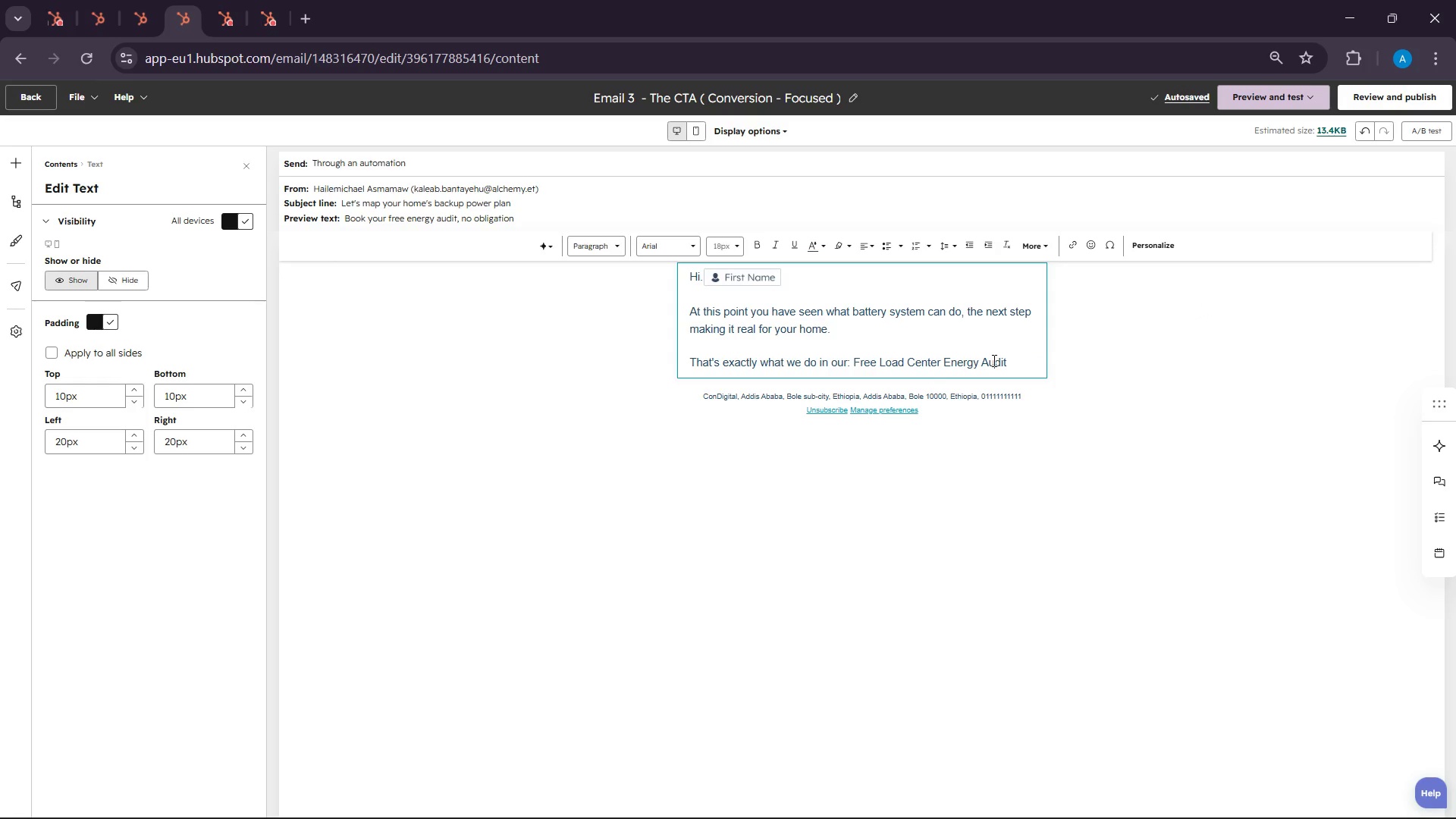 
left_click([993, 360])
 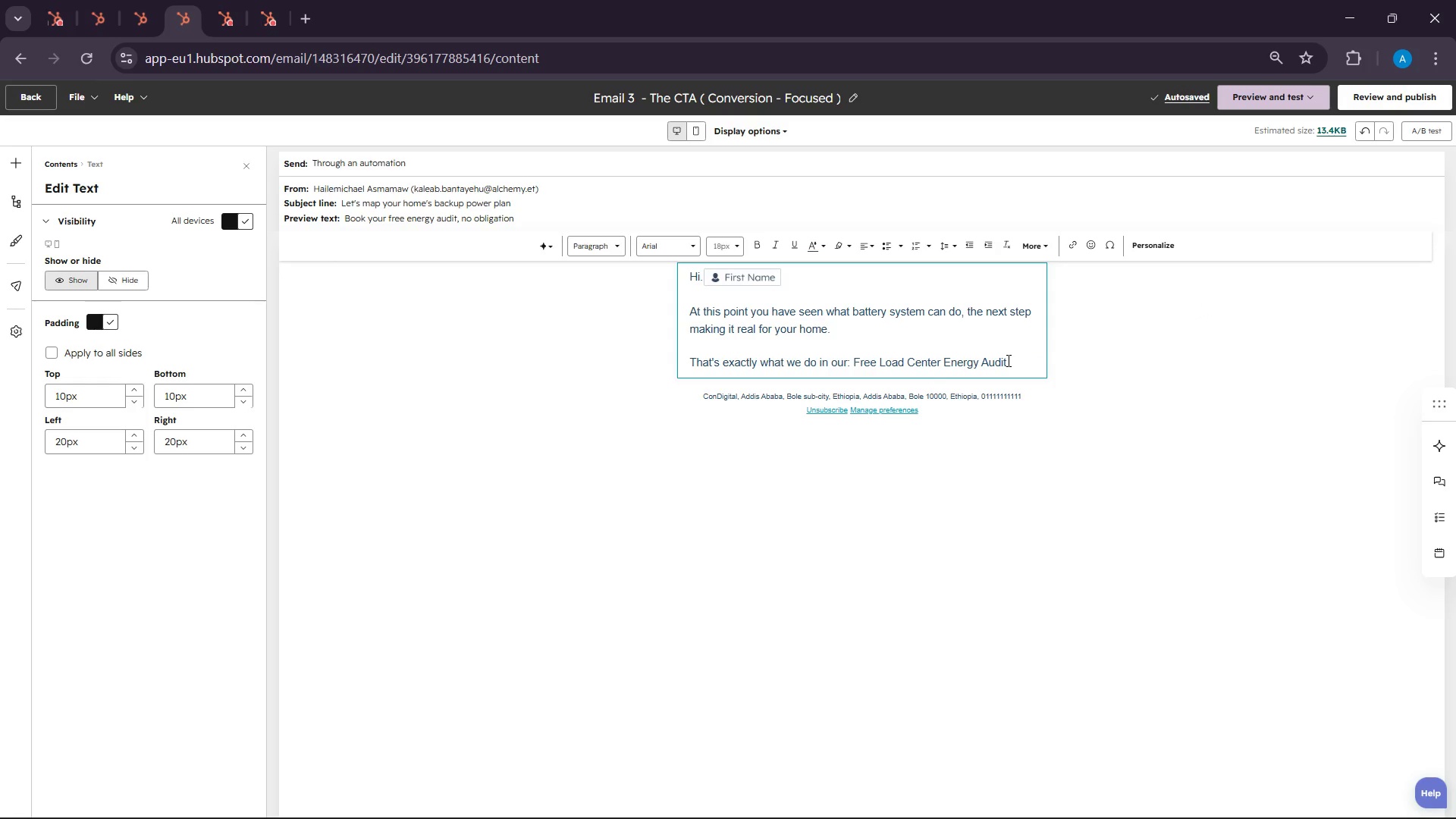 
left_click_drag(start_coordinate=[1007, 360], to_coordinate=[855, 356])
 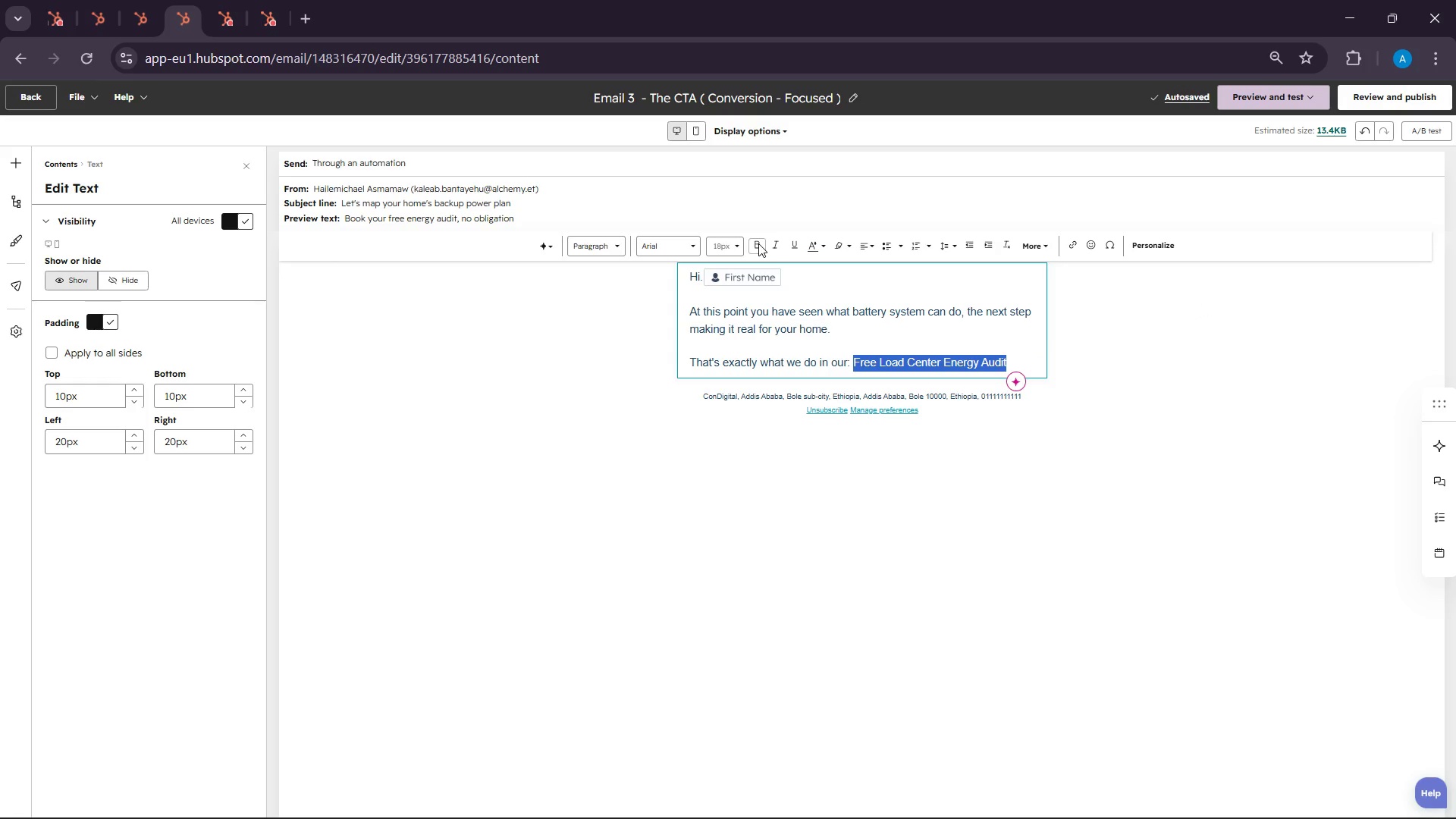 
left_click([757, 243])
 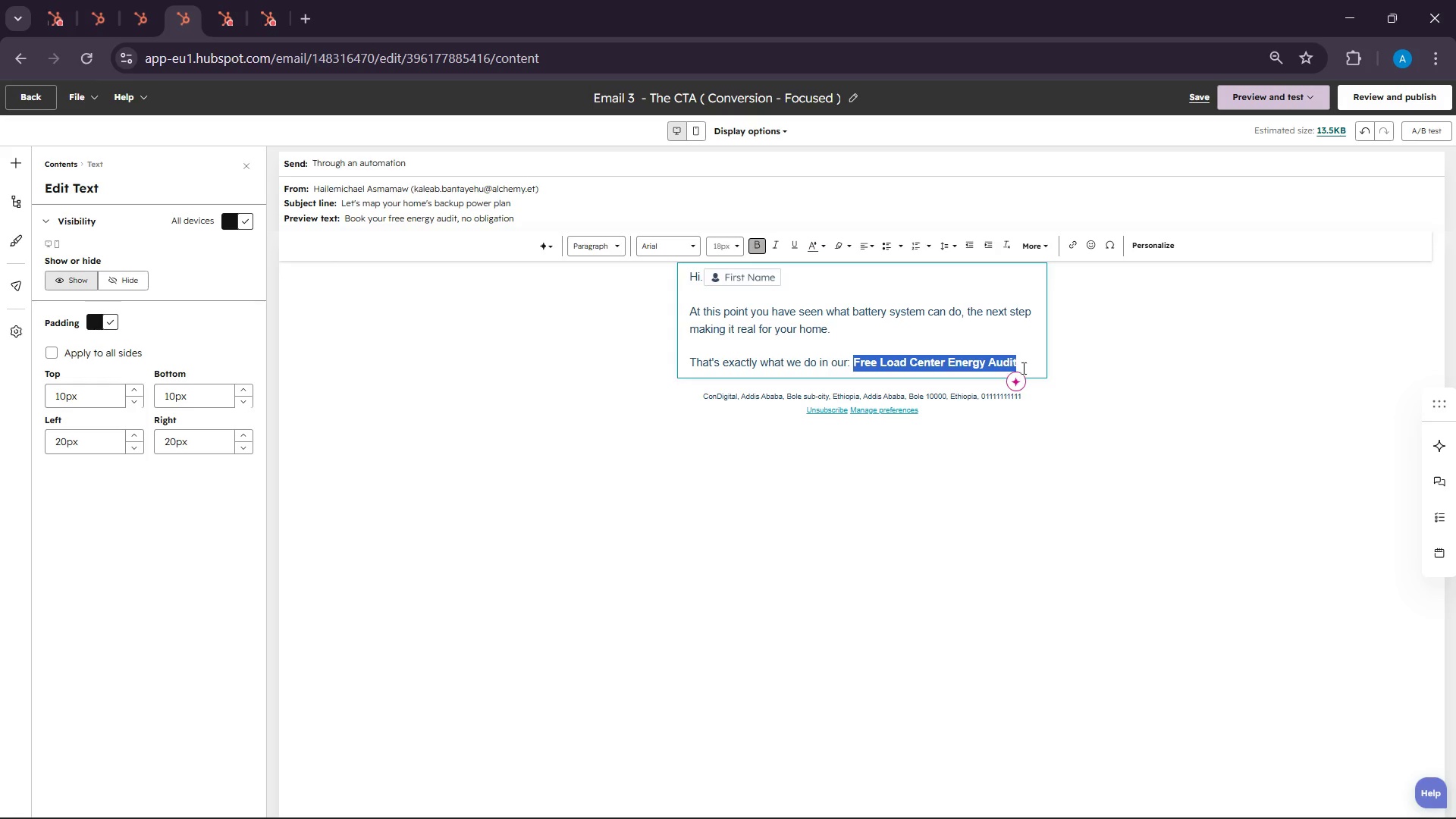 
left_click([1028, 368])
 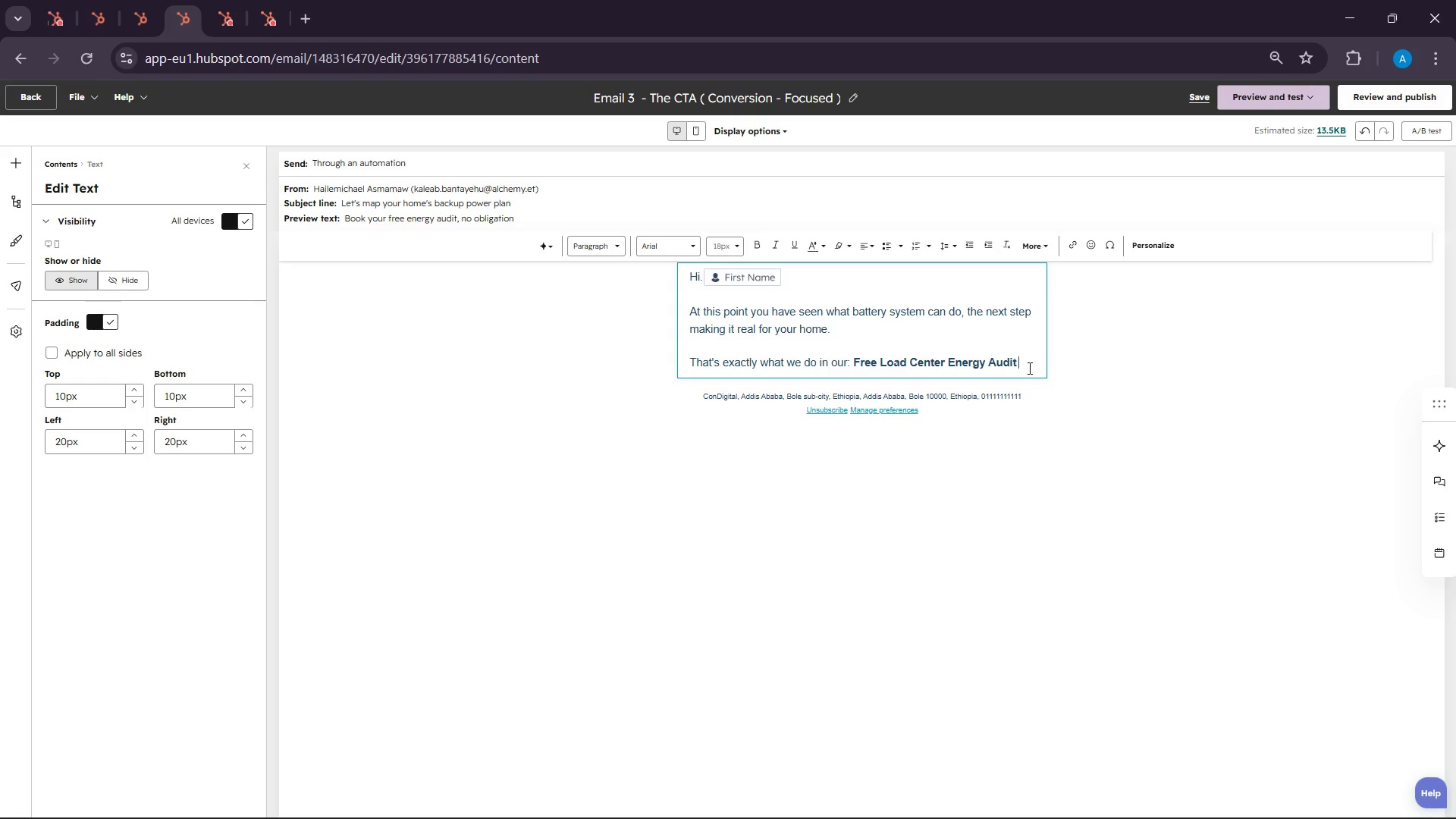 
key(Backspace)
 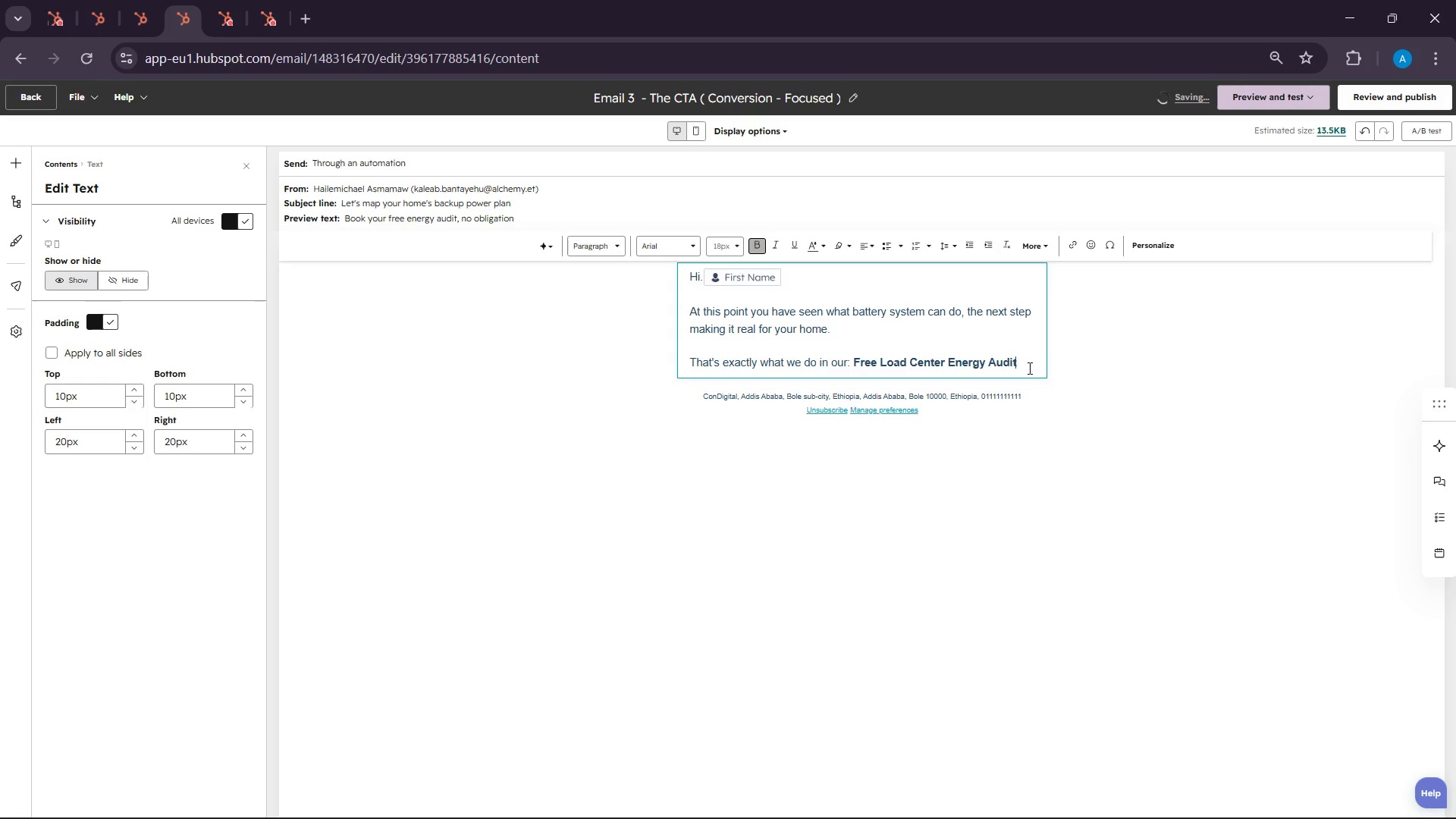 
key(Period)
 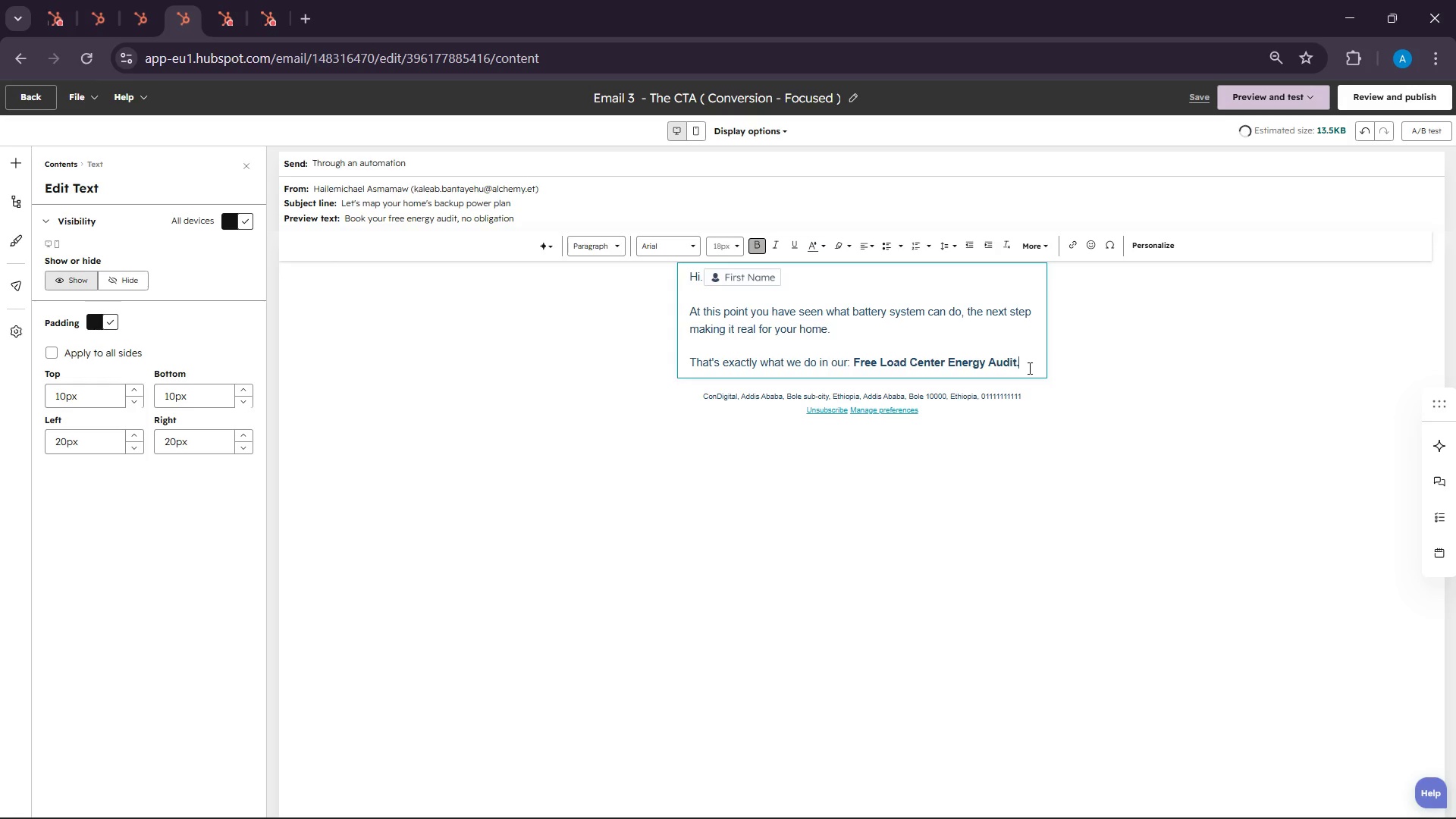 
key(Shift+ShiftRight)
 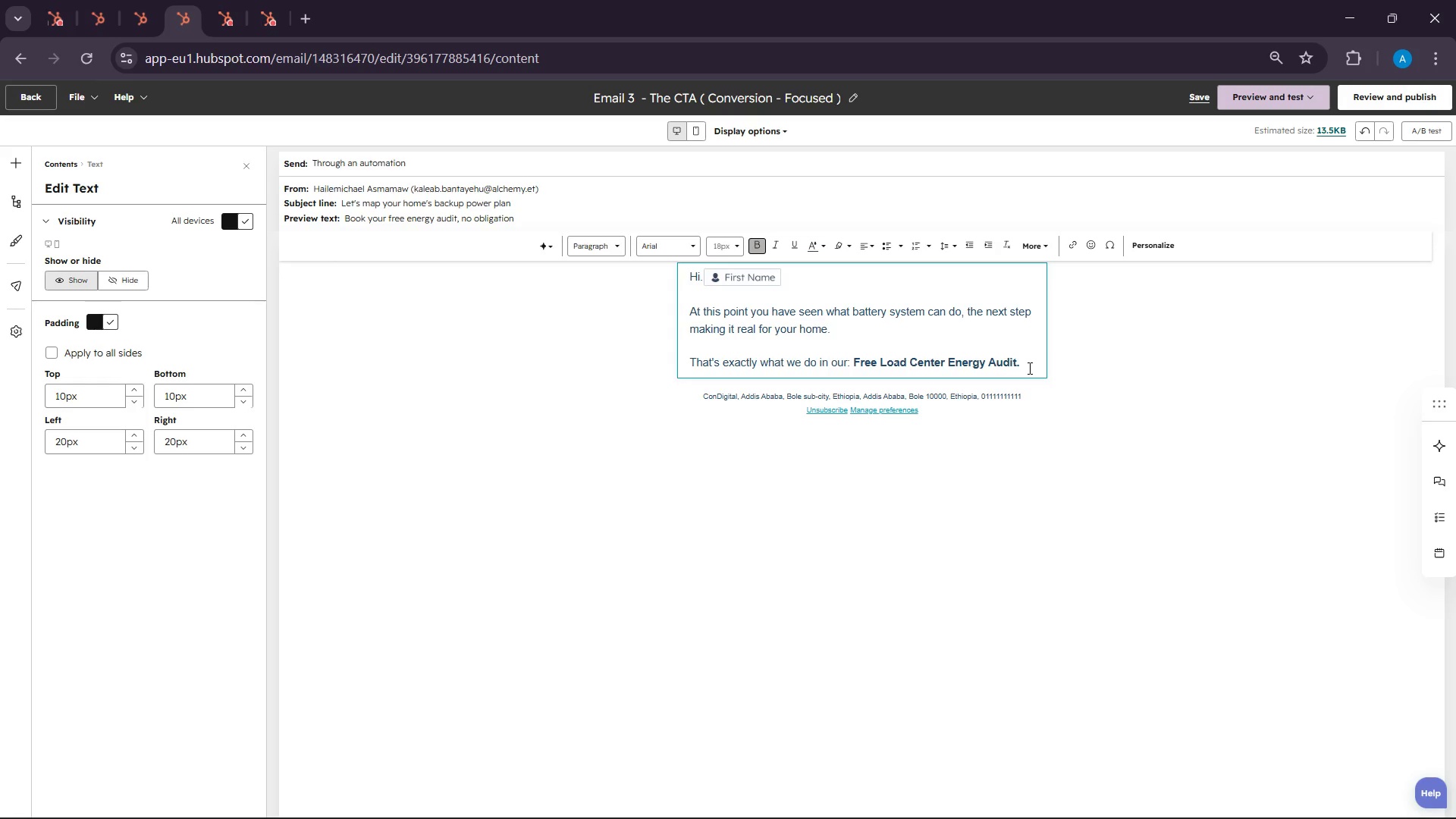 
key(Enter)
 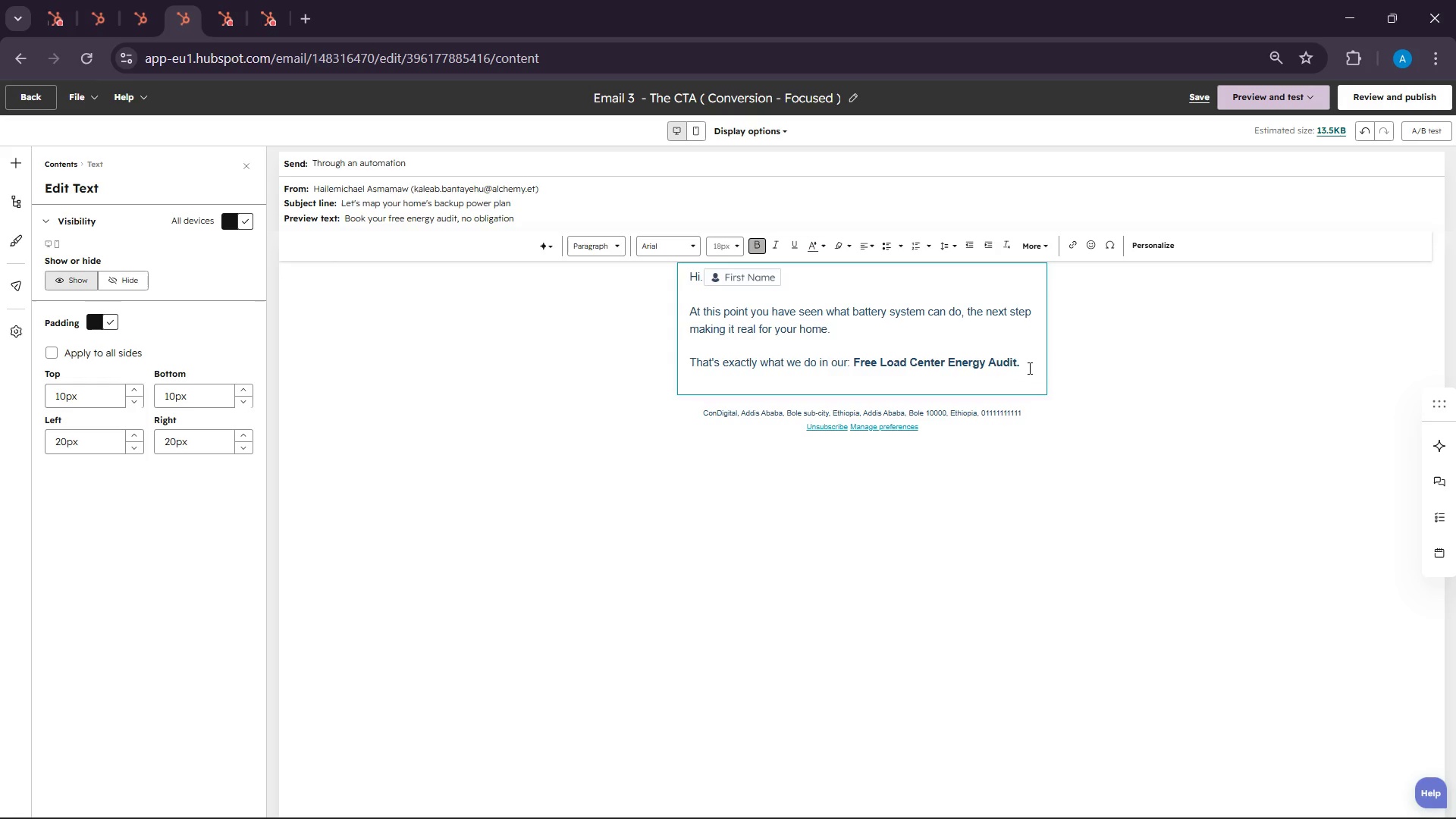 
key(Enter)
 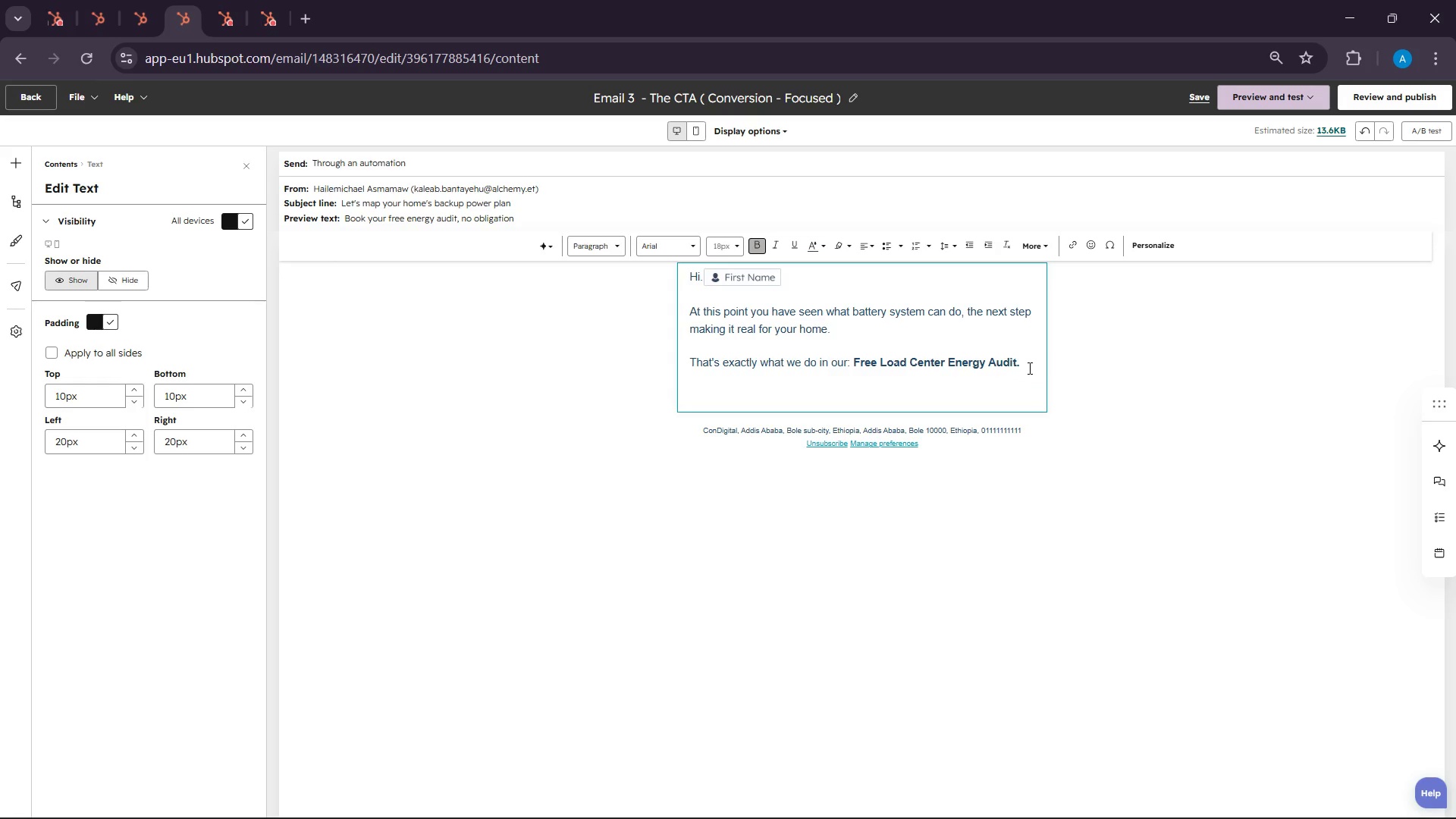 
type(Boo)
key(Backspace)
key(Backspace)
key(Backspace)
 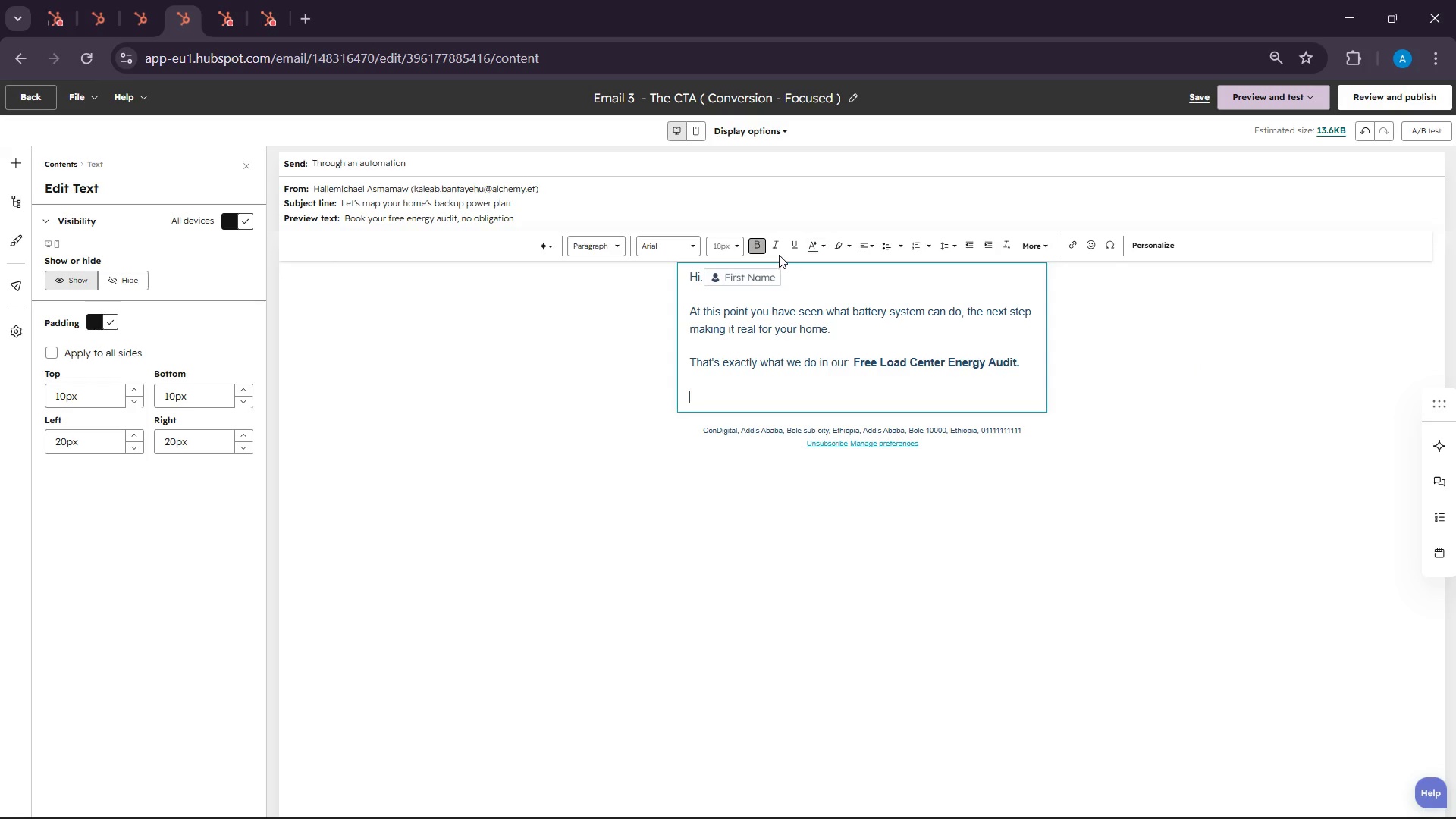 
left_click([758, 246])
 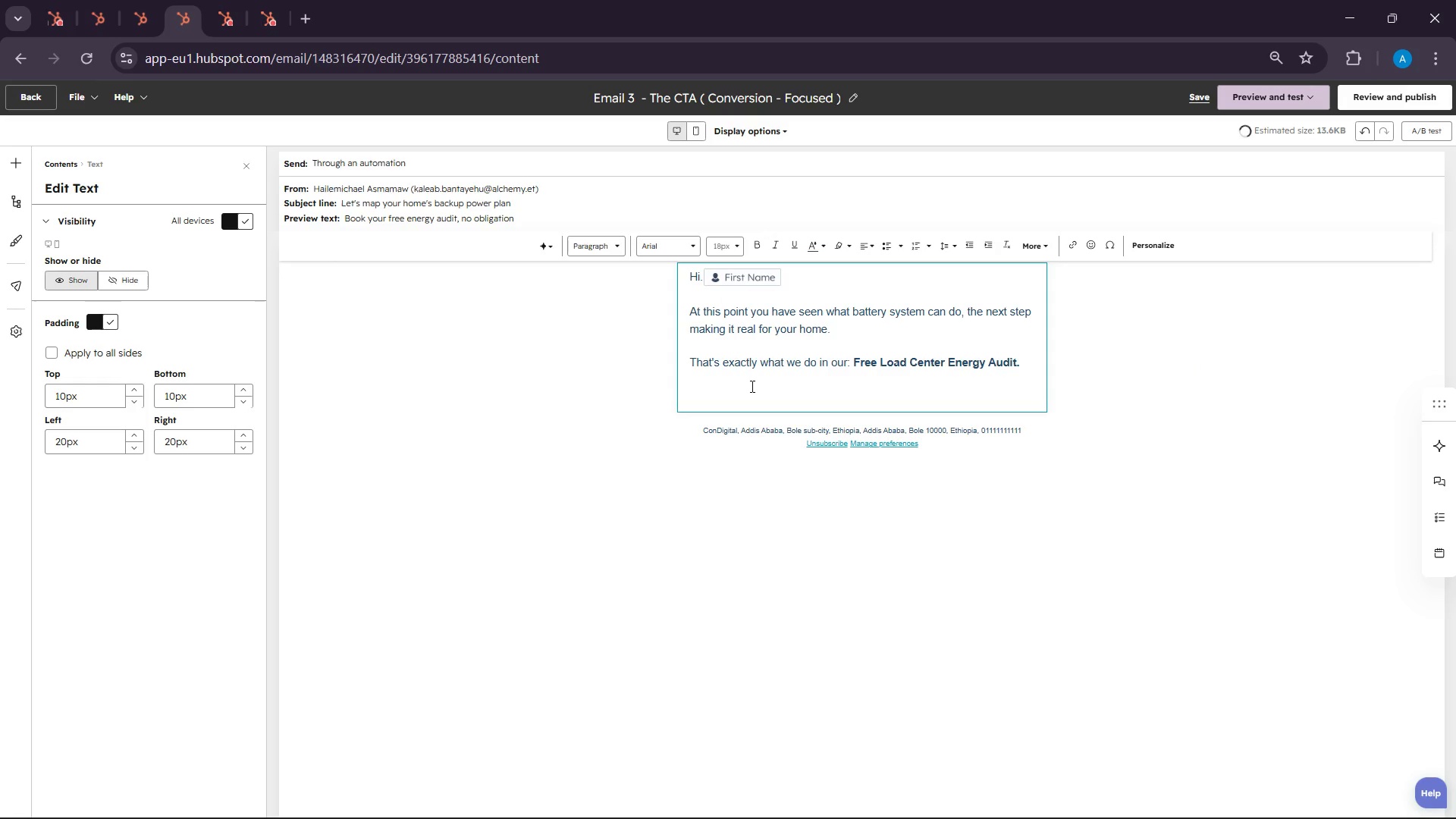 
left_click([742, 401])
 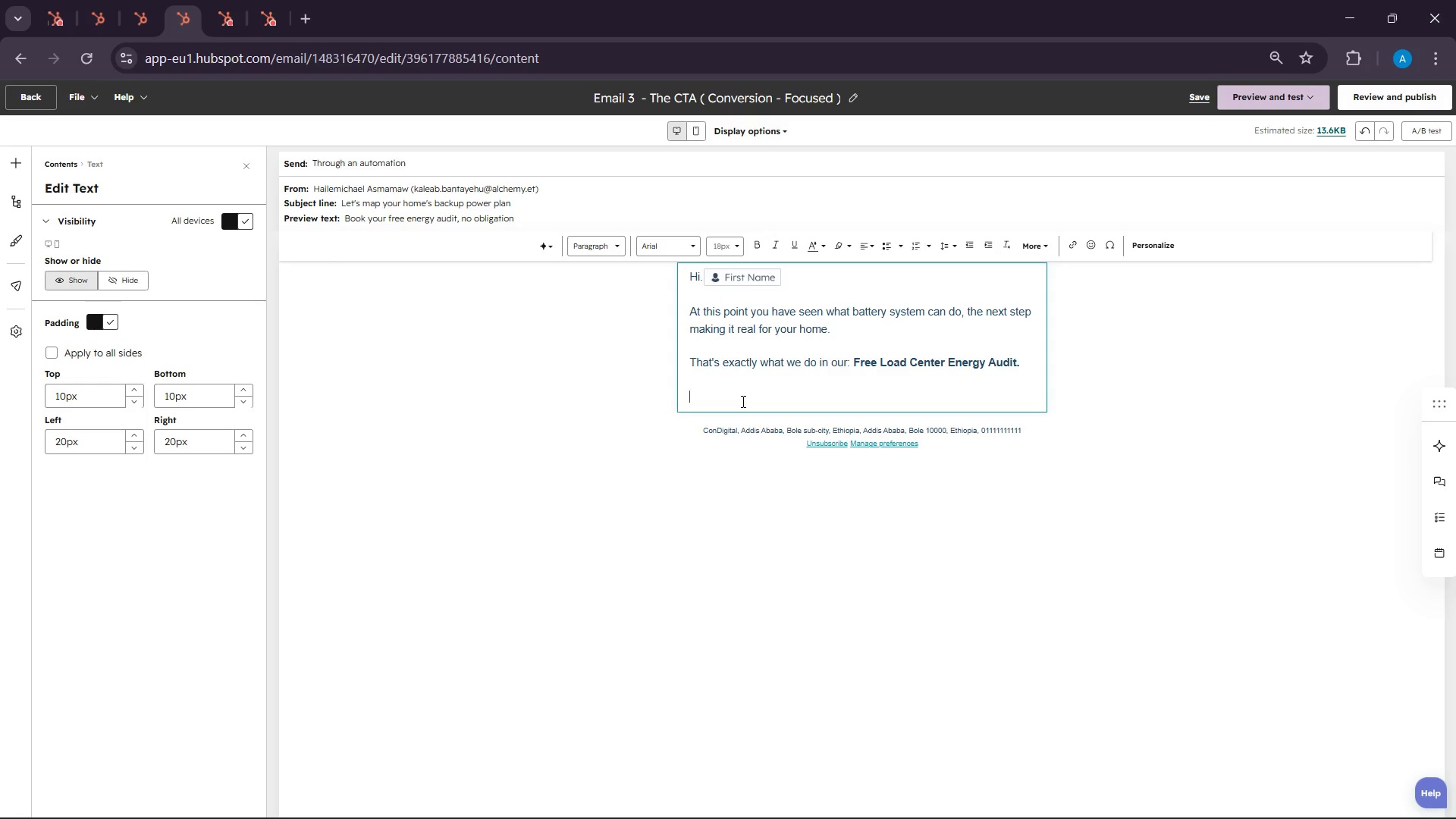 
type(Book our )
key(Backspace)
type(esion Here)
 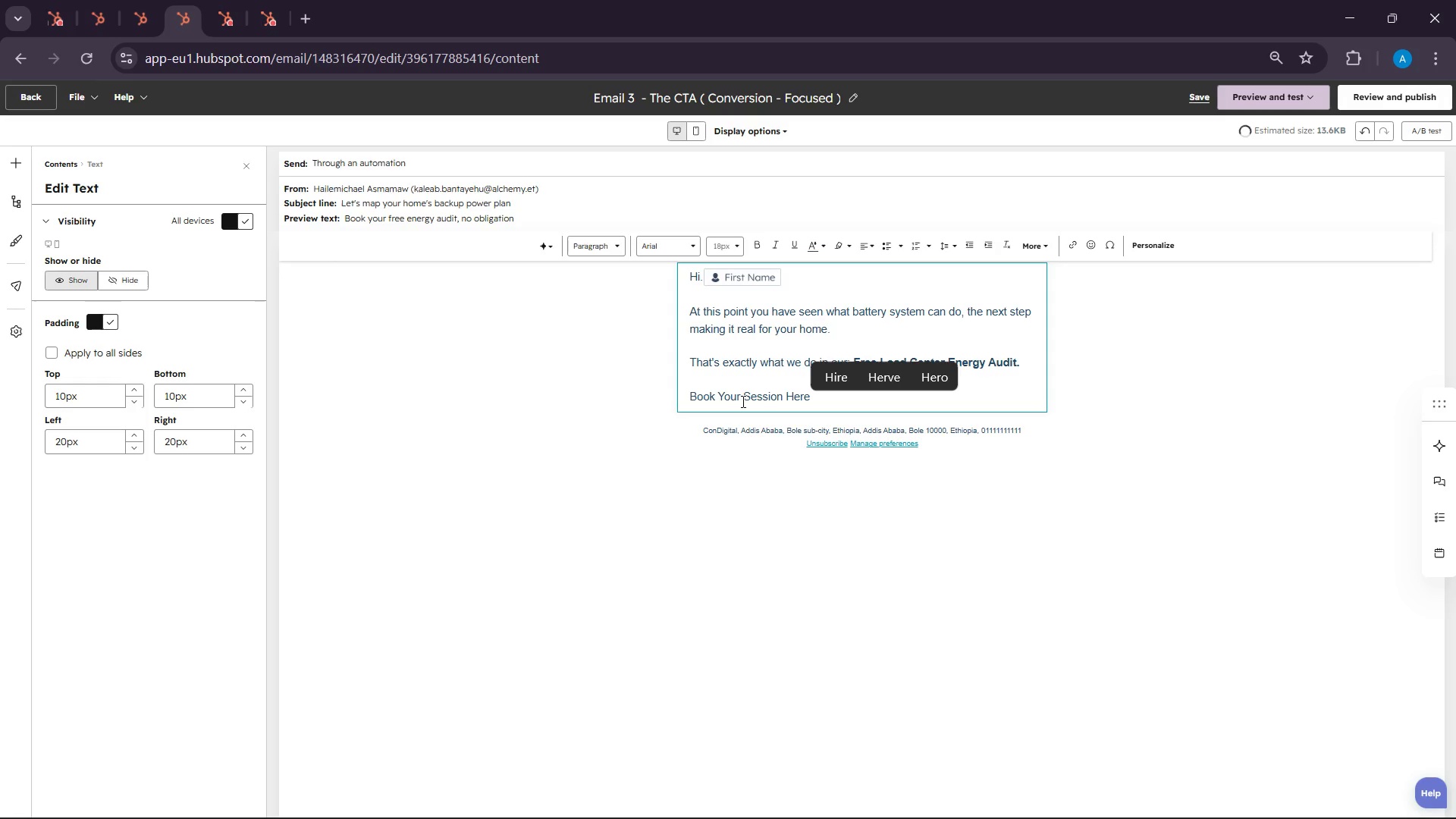 
double_click([776, 400])
 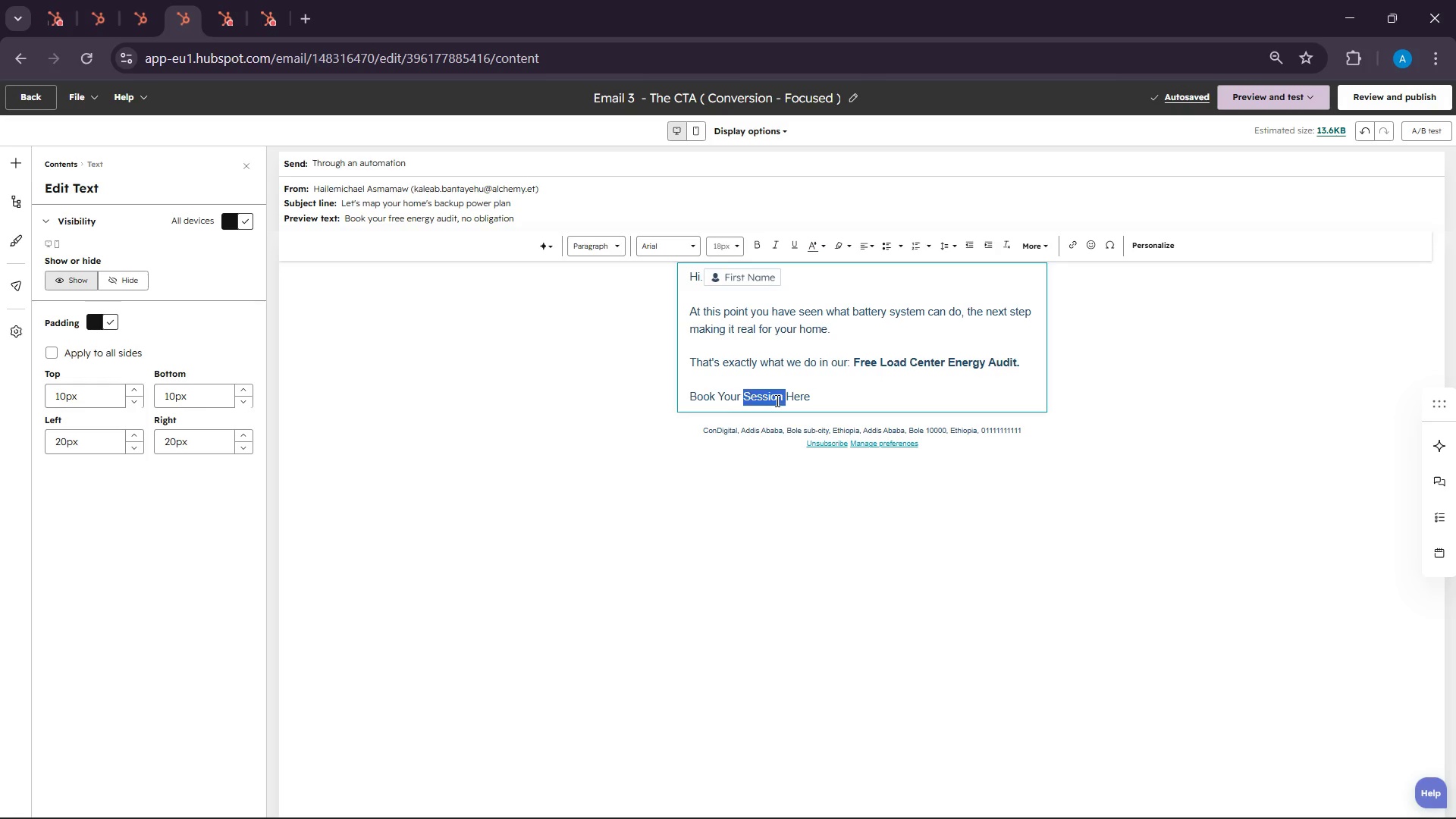 
triple_click([776, 400])
 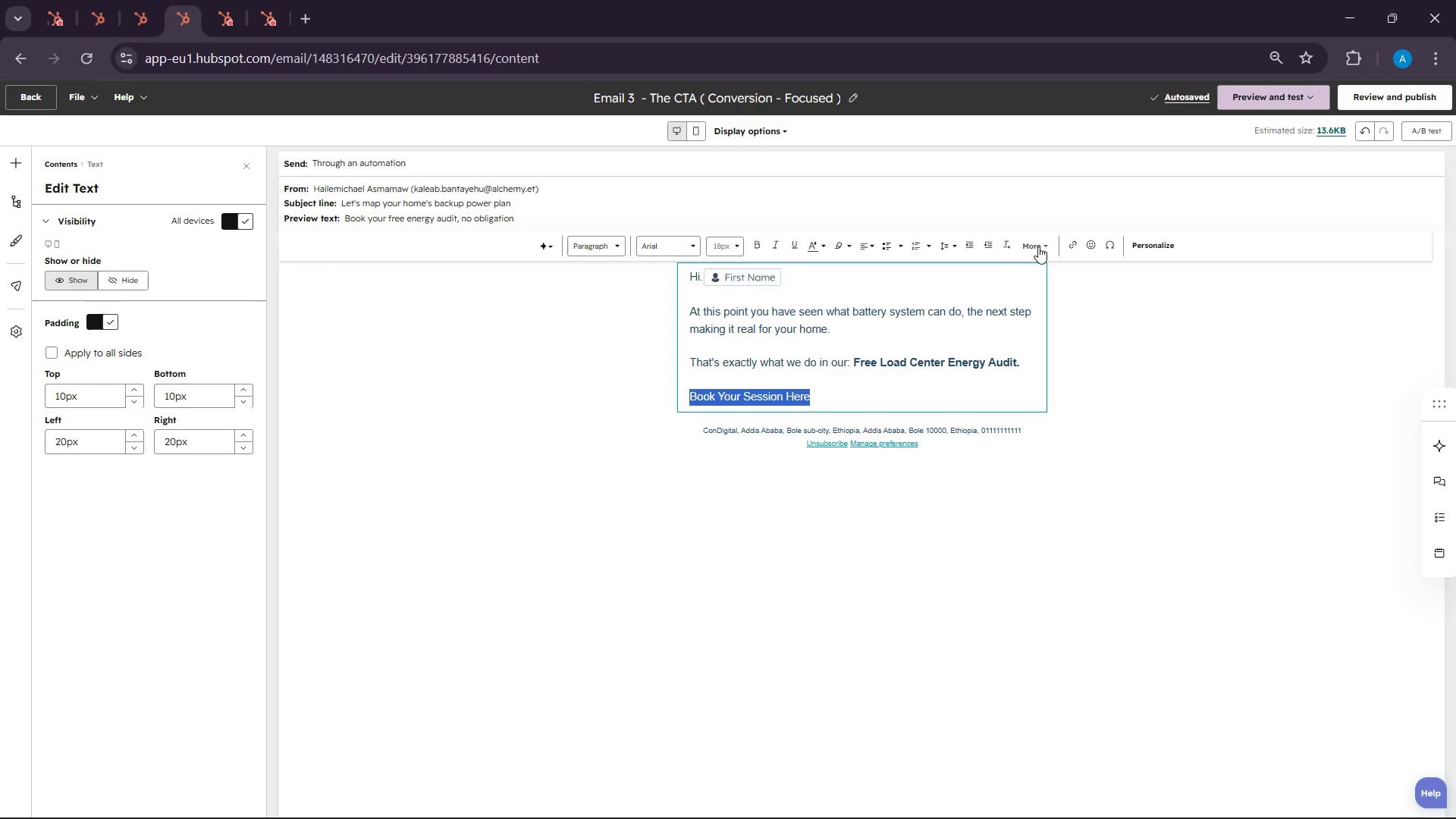 
left_click([1068, 246])
 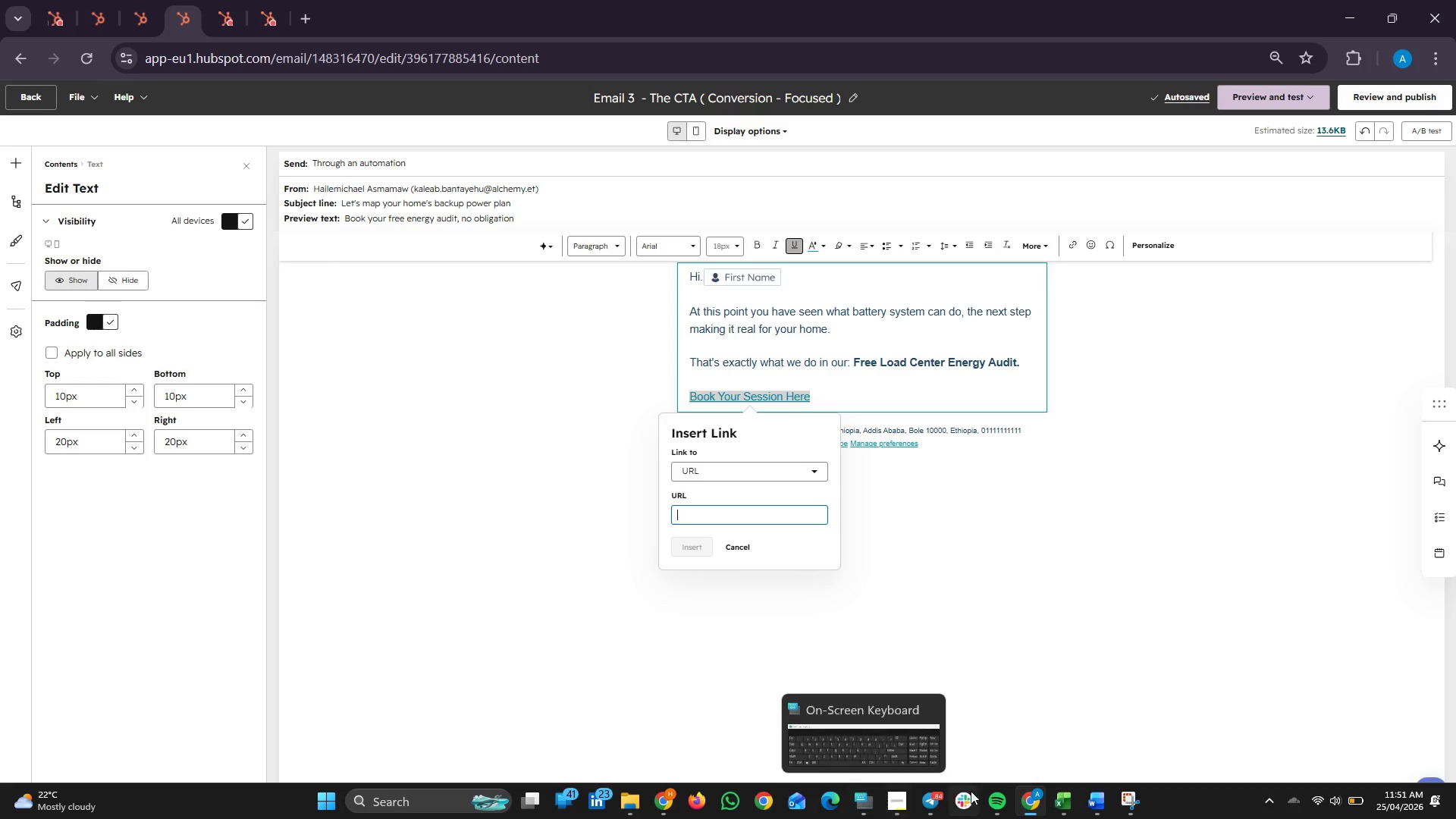 
left_click([940, 802])
 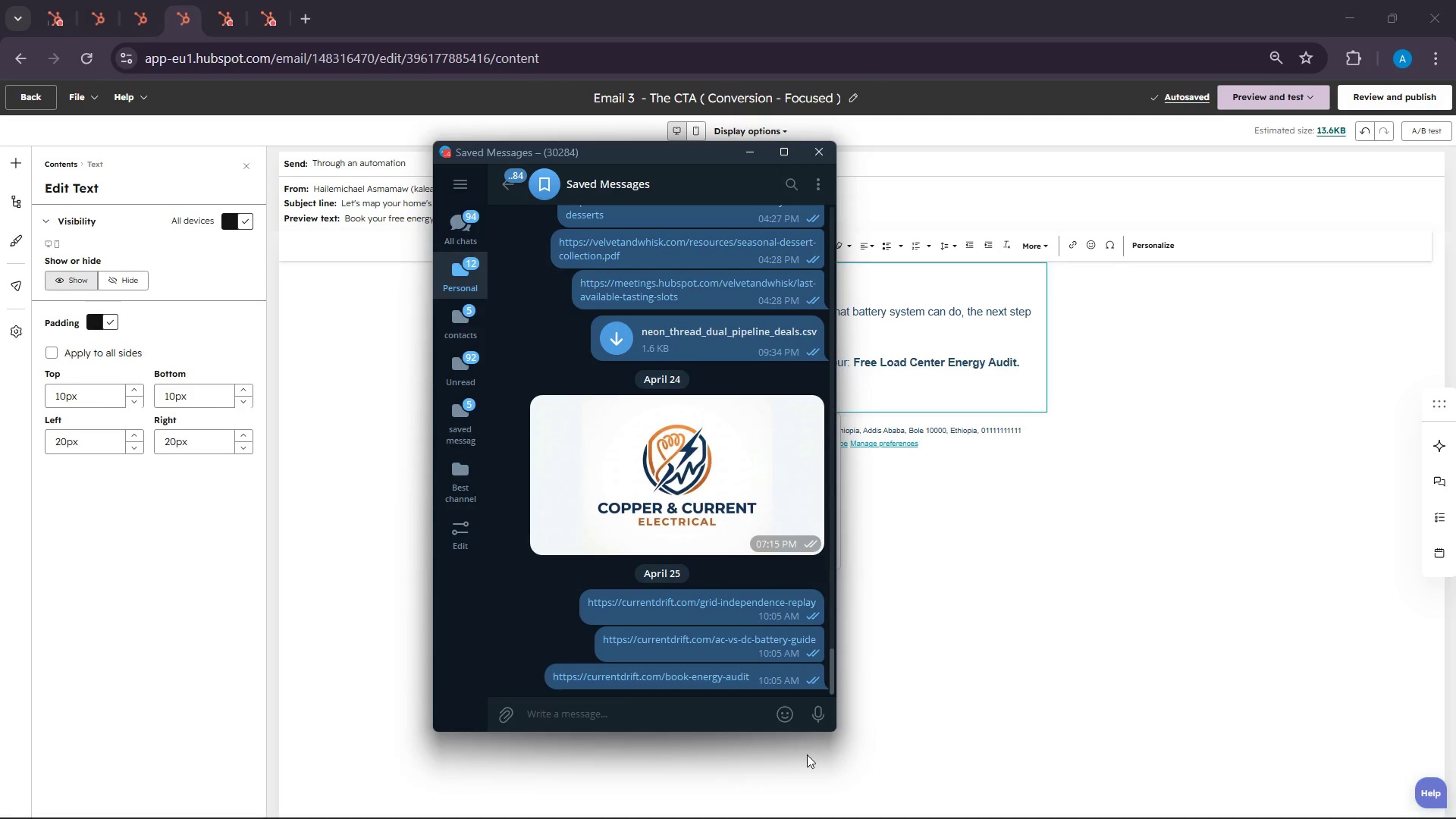 
scroll: coordinate [858, 796], scroll_direction: down, amount: 3.0
 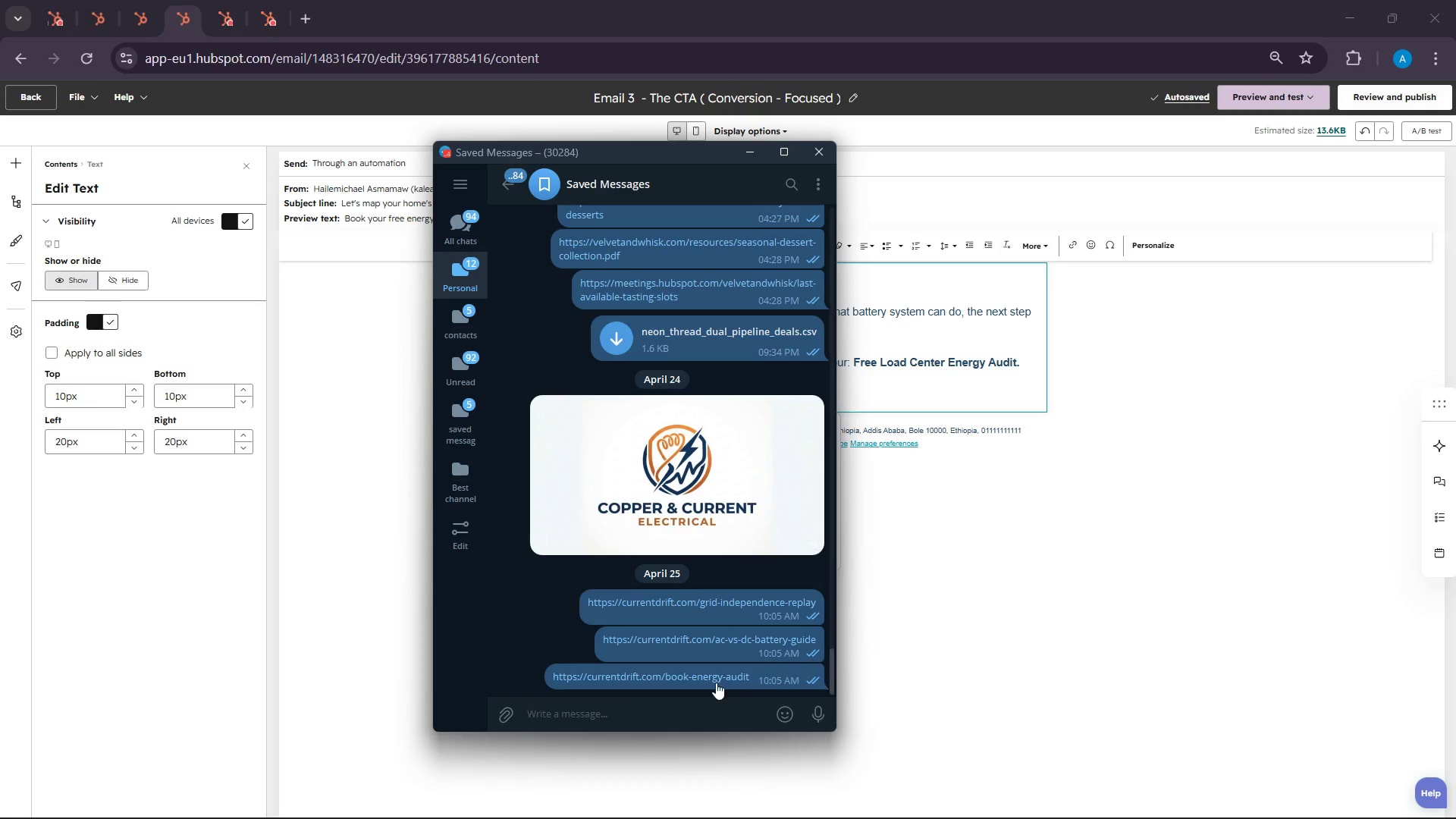 
right_click([715, 680])
 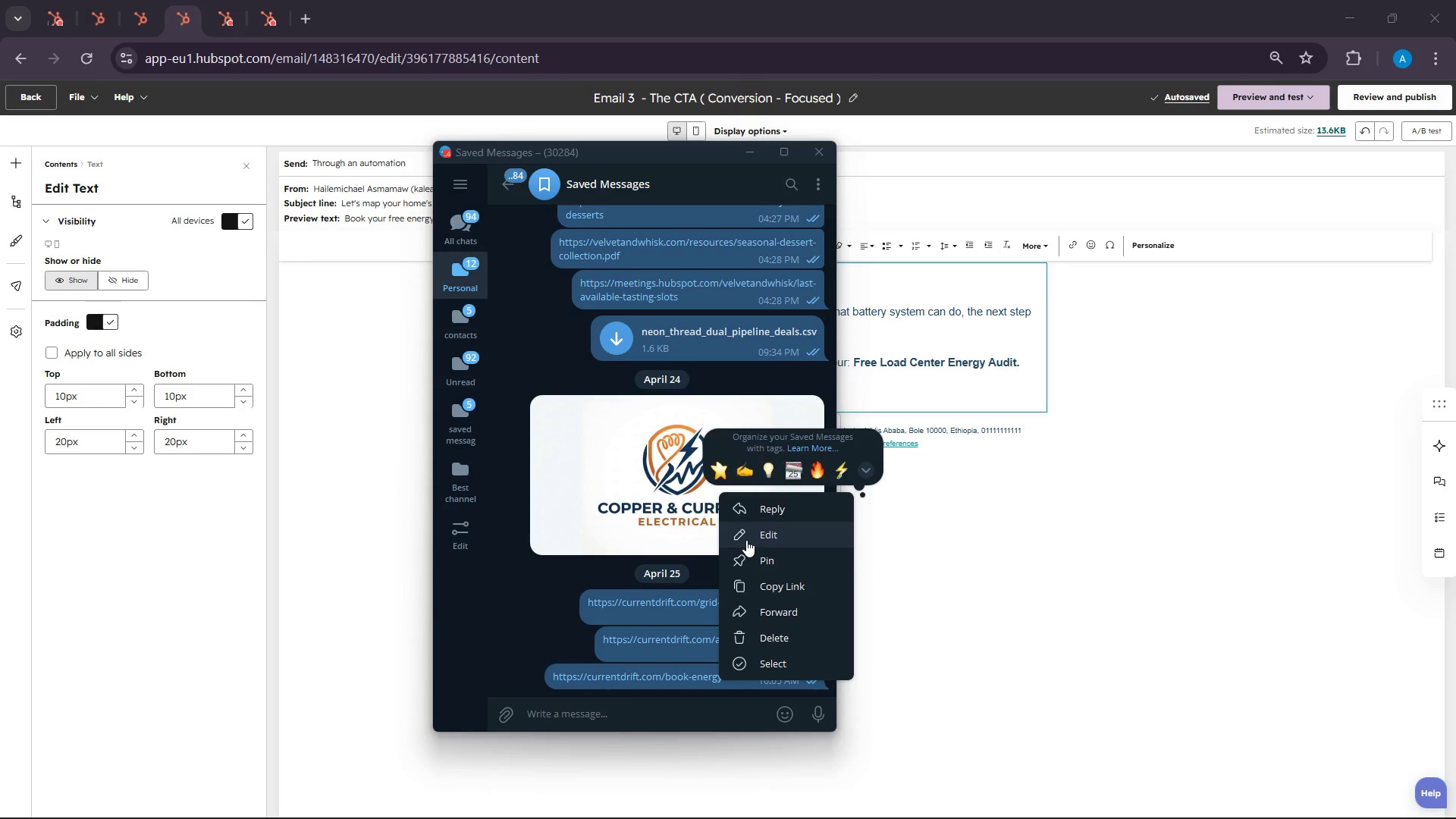 
double_click([758, 563])
 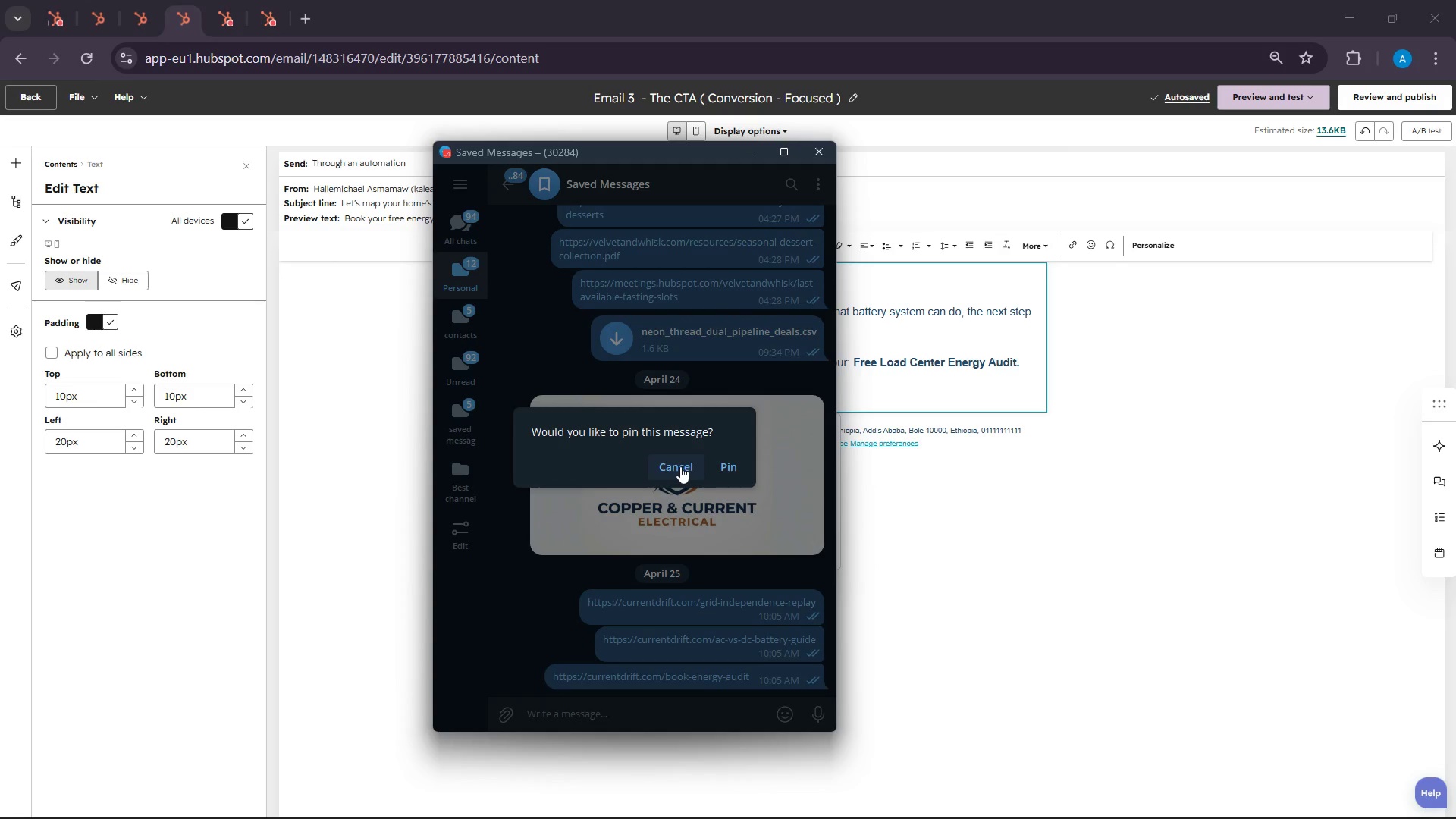 
left_click([682, 466])
 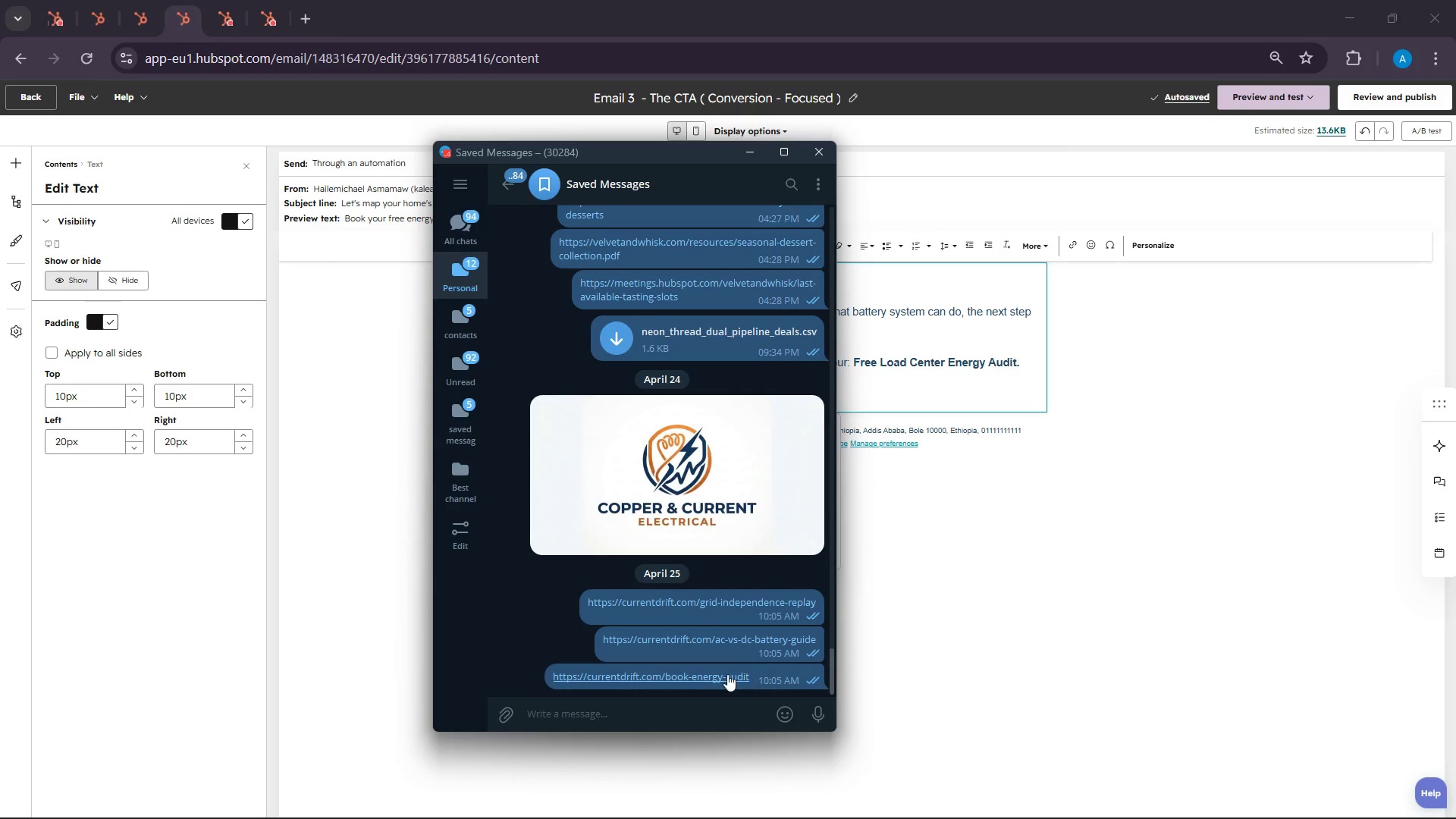 
right_click([727, 674])
 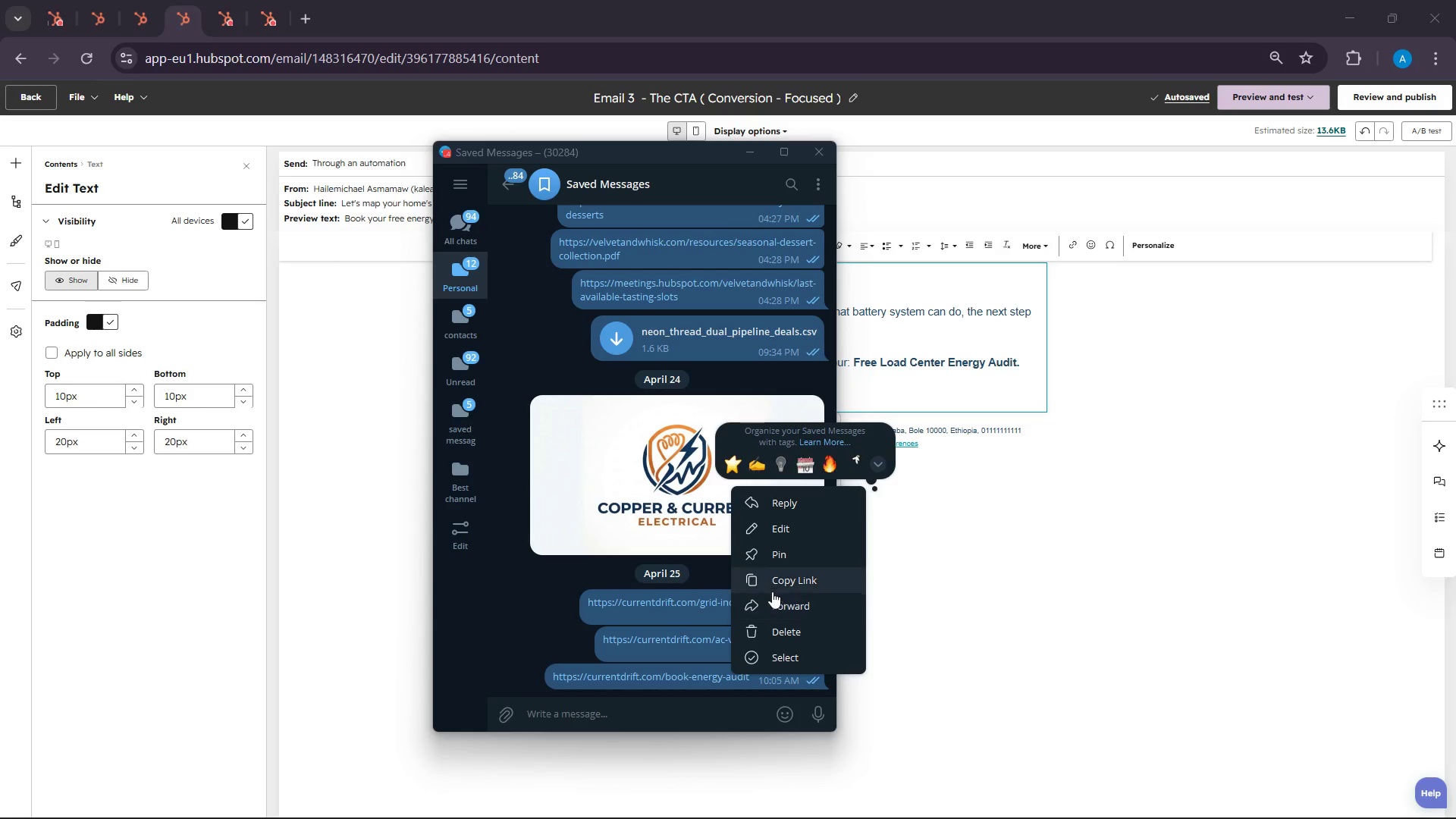 
left_click([772, 585])
 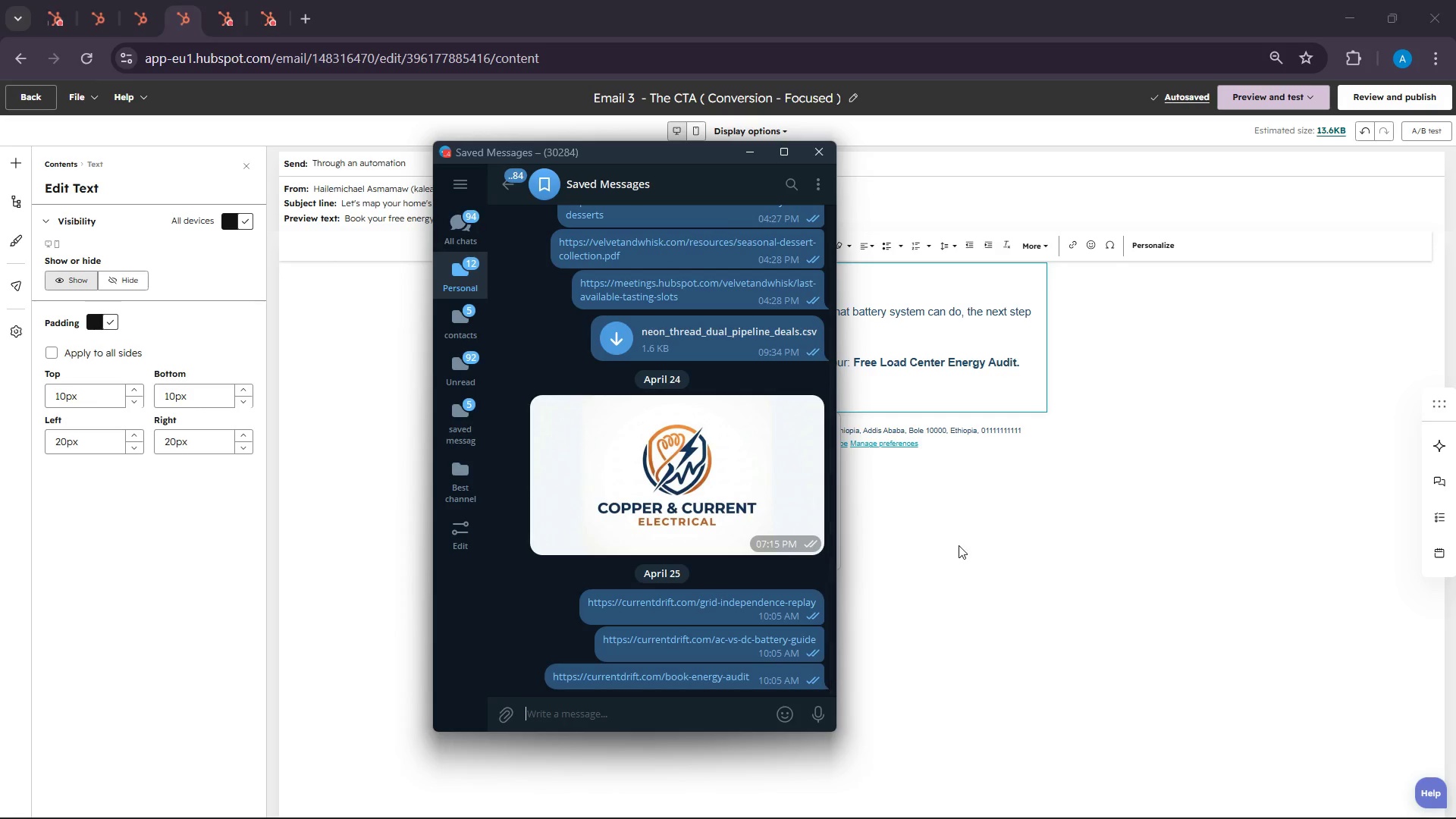 
left_click([959, 545])
 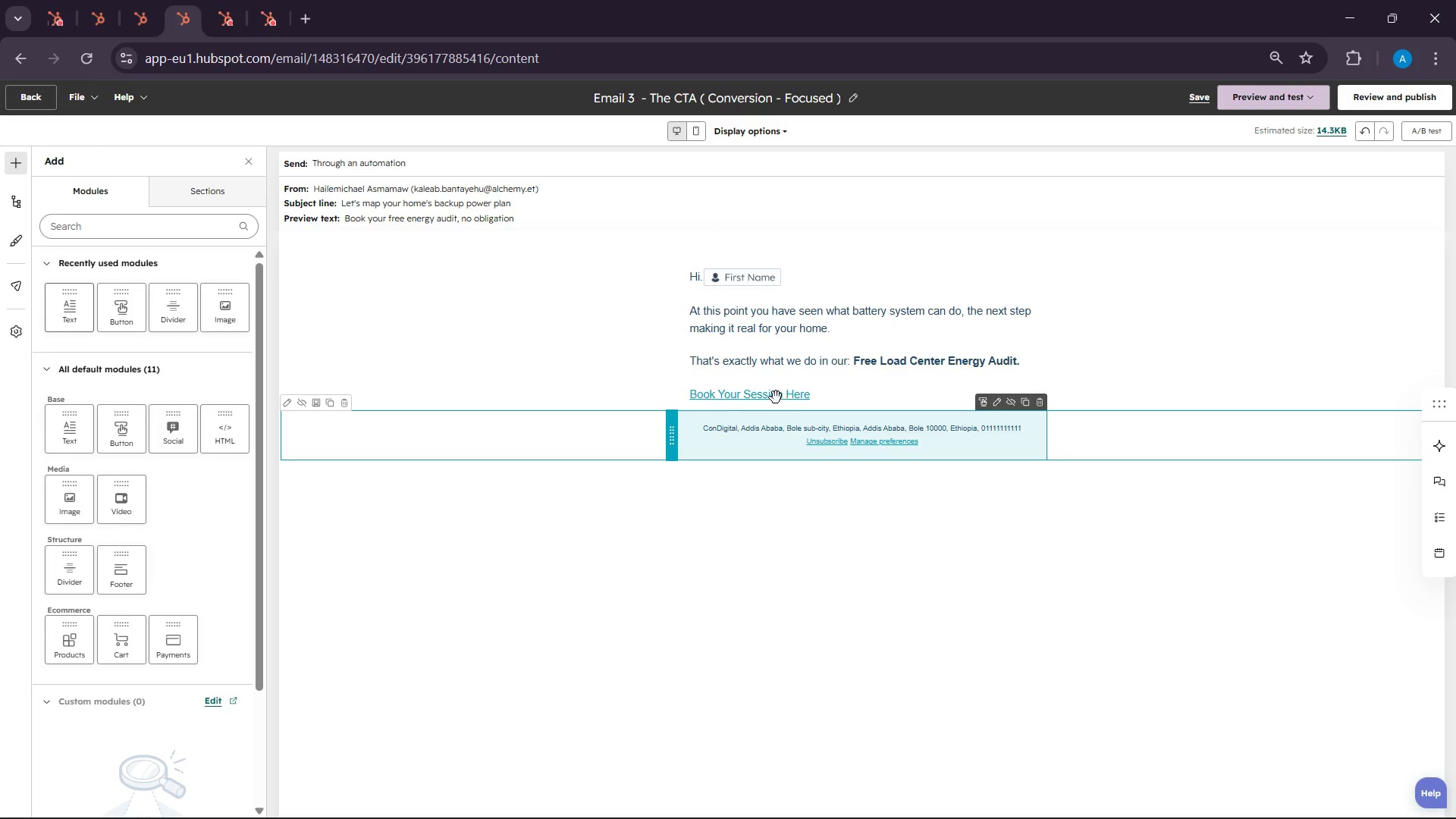 
double_click([771, 395])
 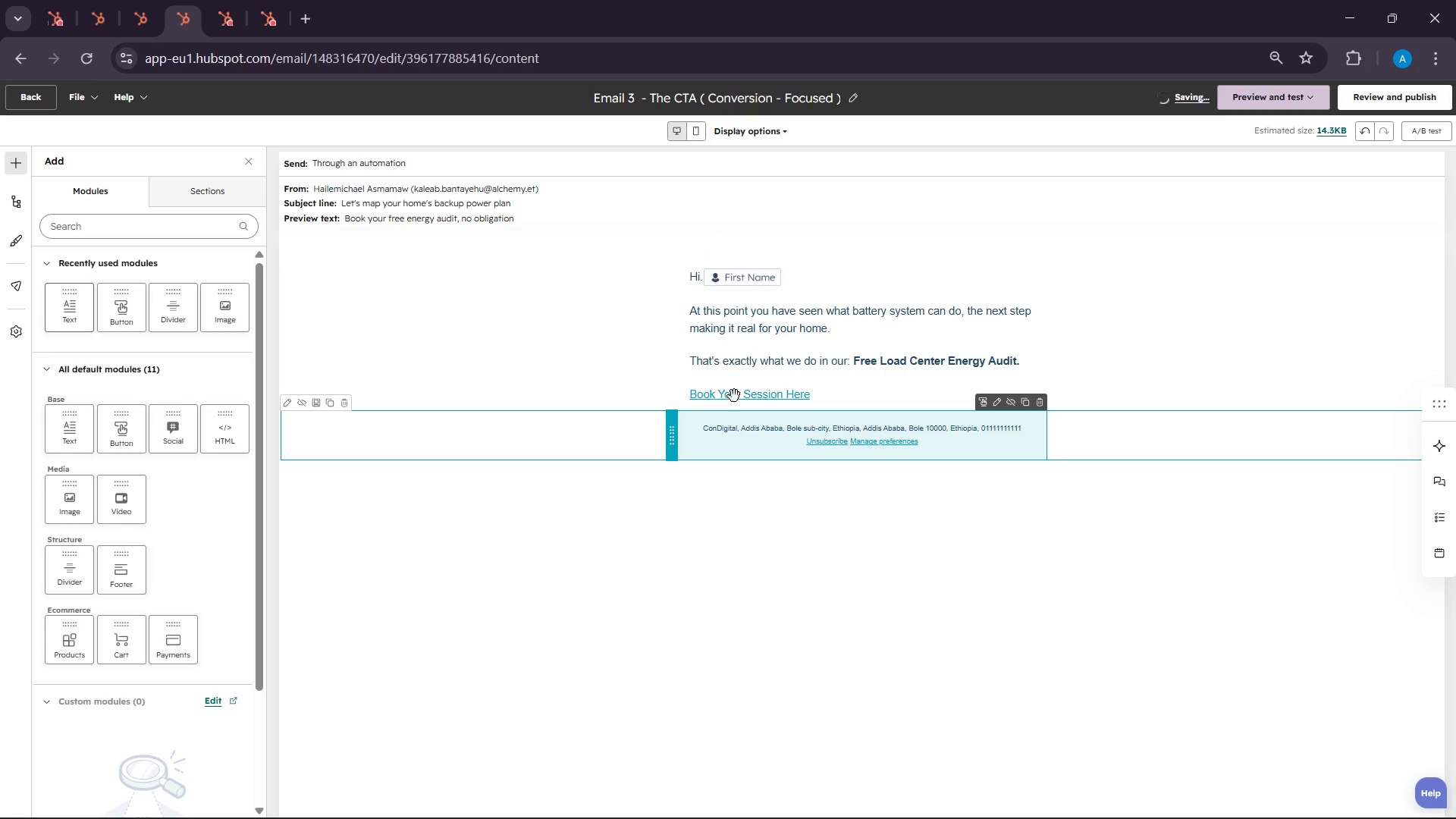 
double_click([734, 396])
 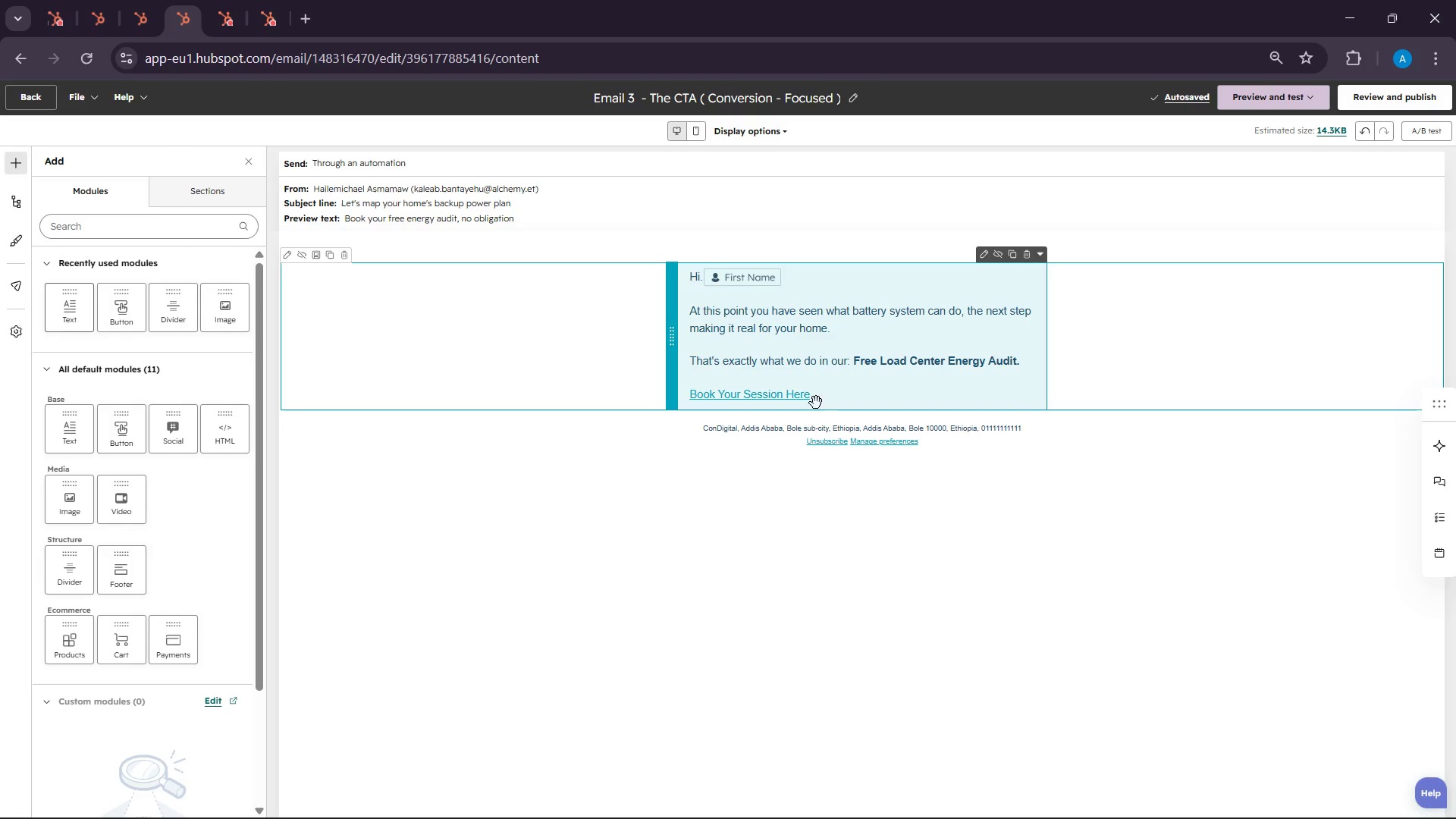 
left_click([766, 399])
 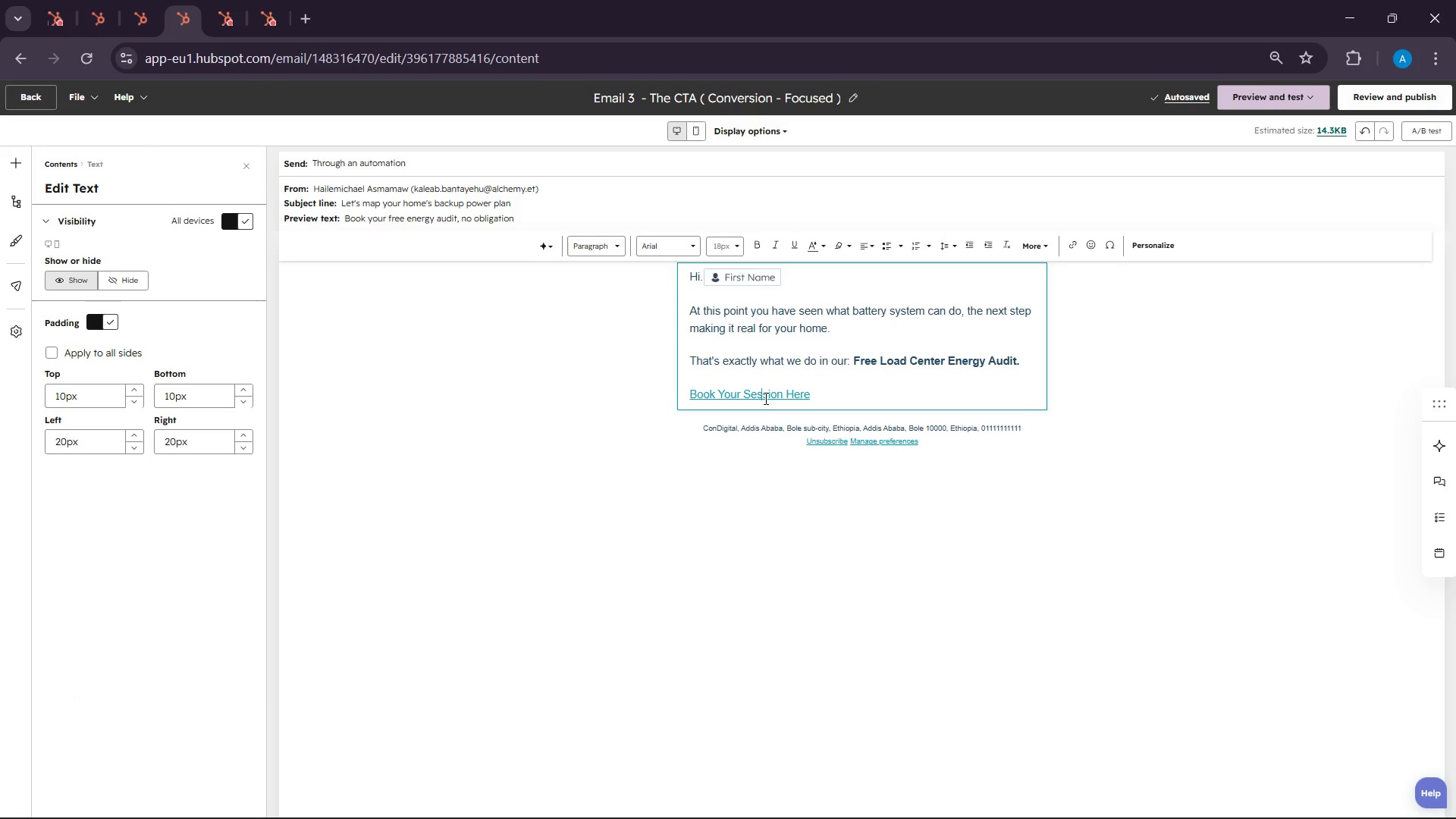 
double_click([764, 397])
 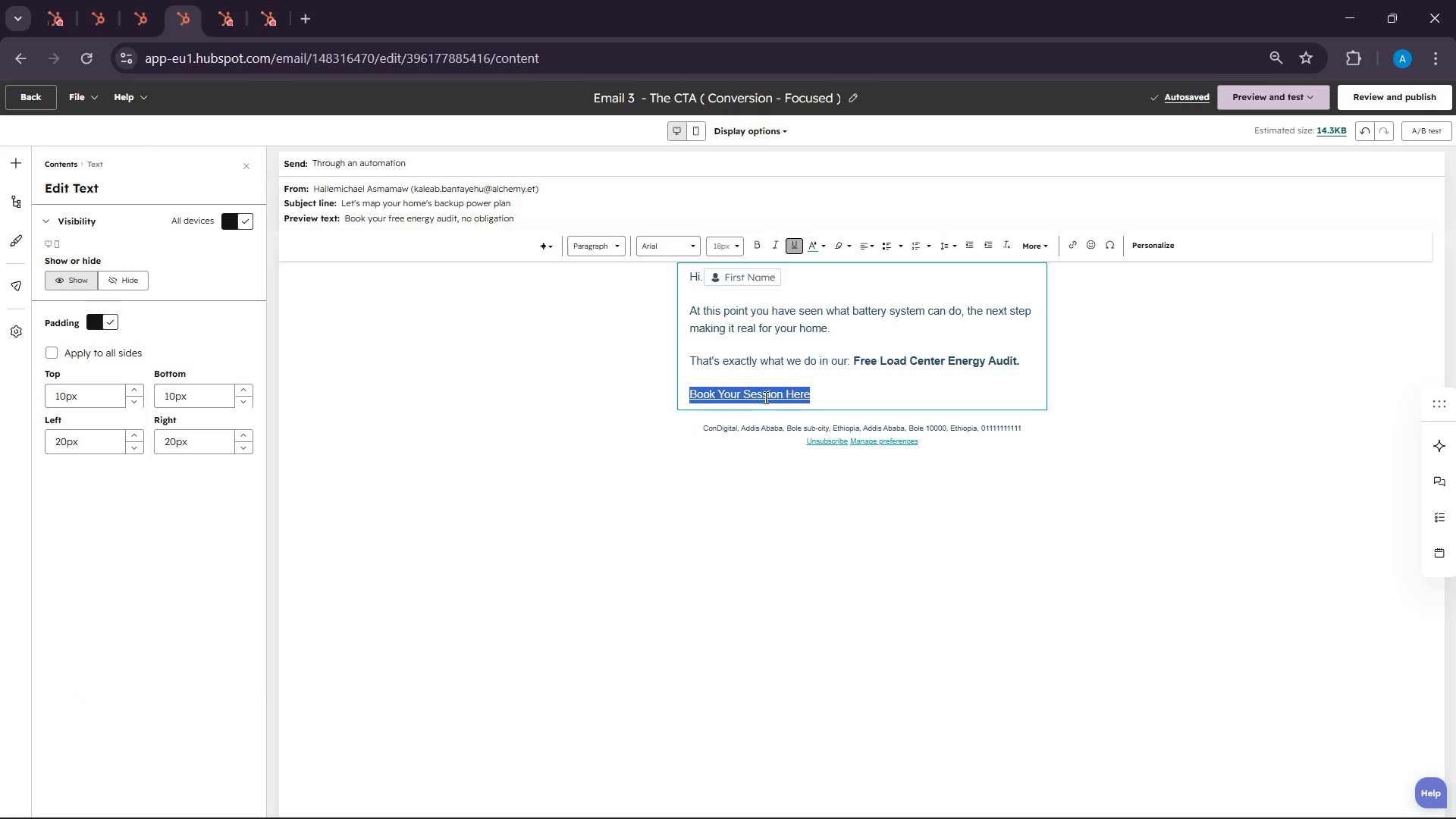 
triple_click([764, 397])
 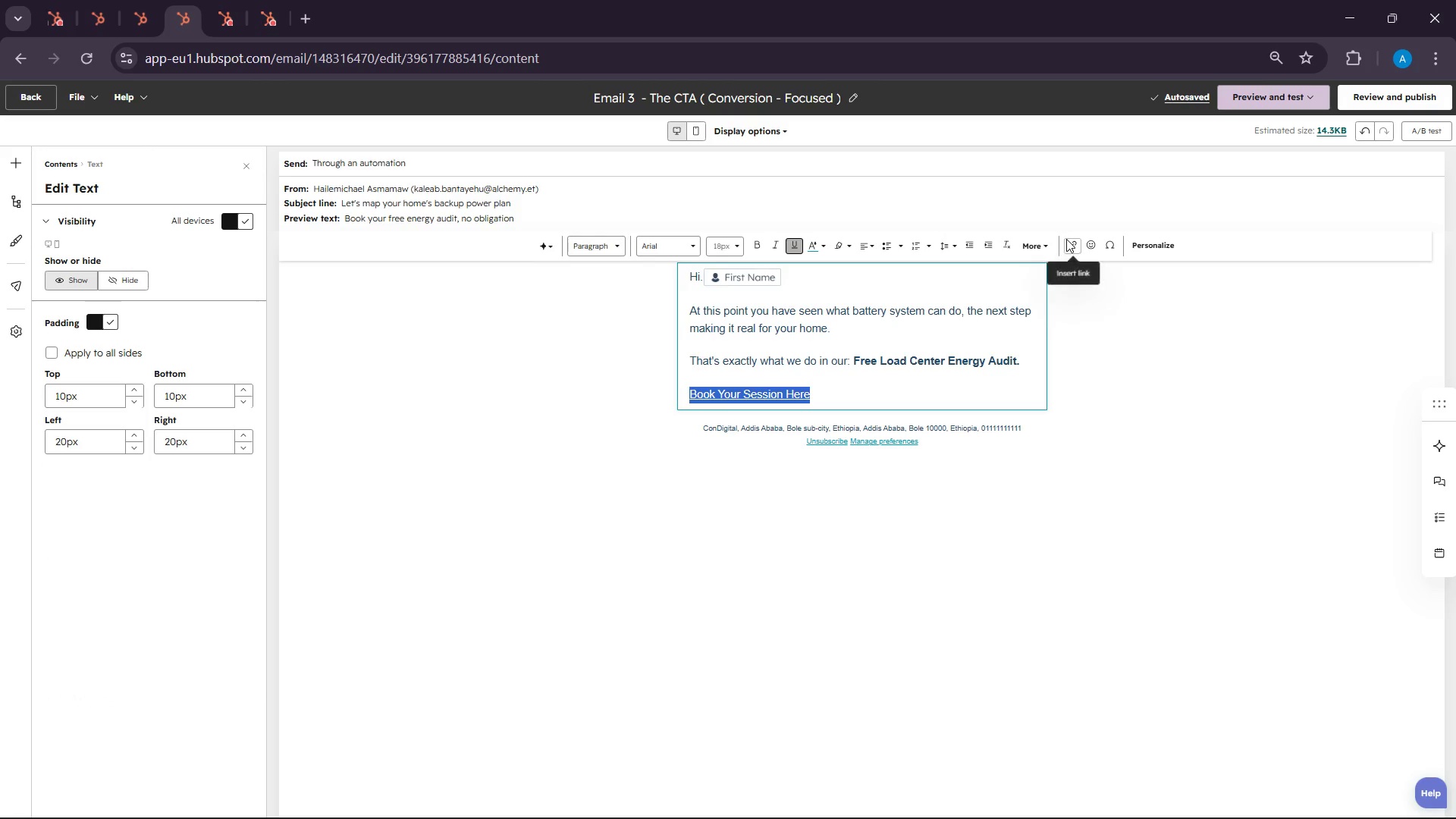 
left_click([1066, 239])
 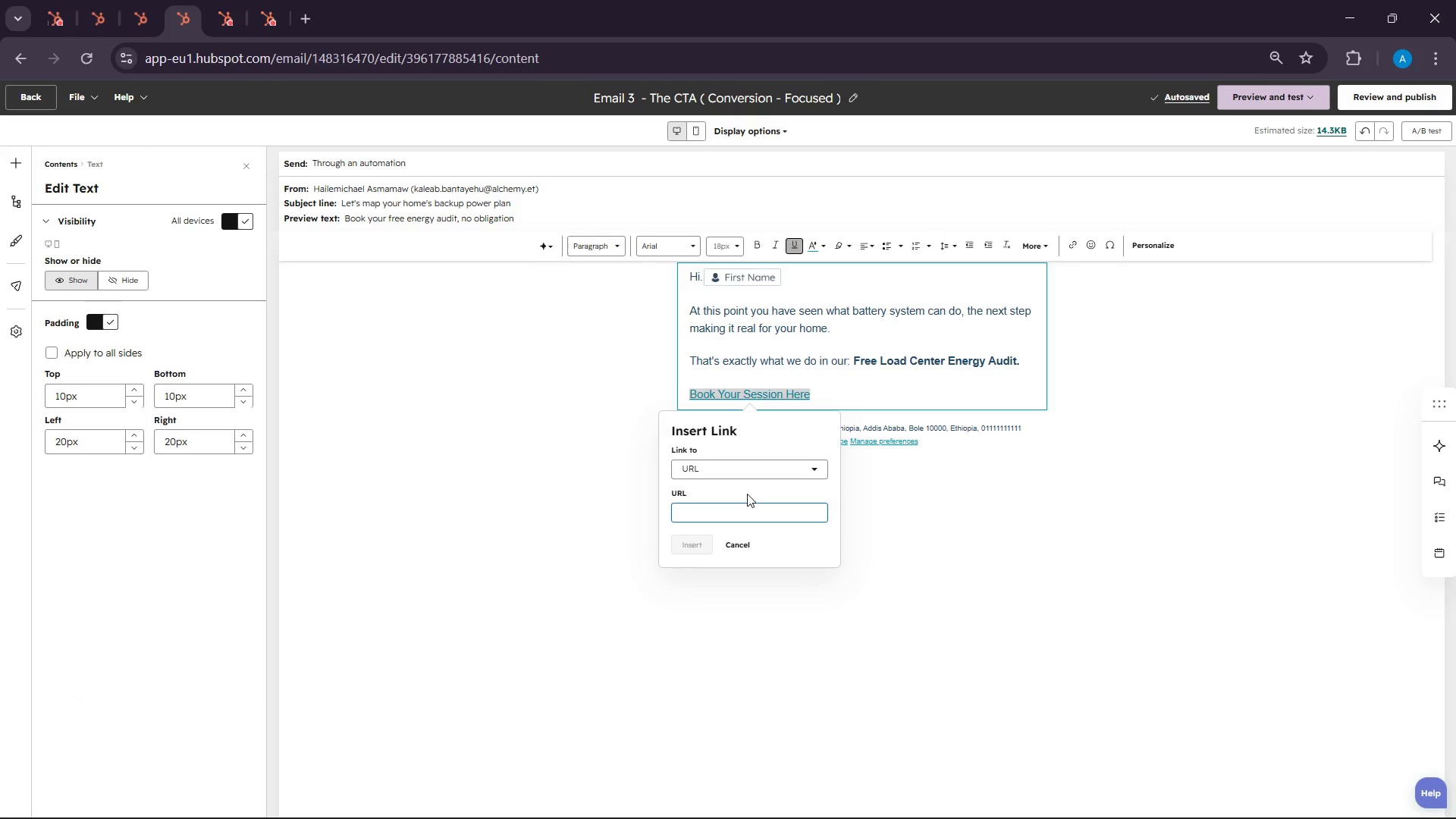 
key(Control+ControlLeft)
 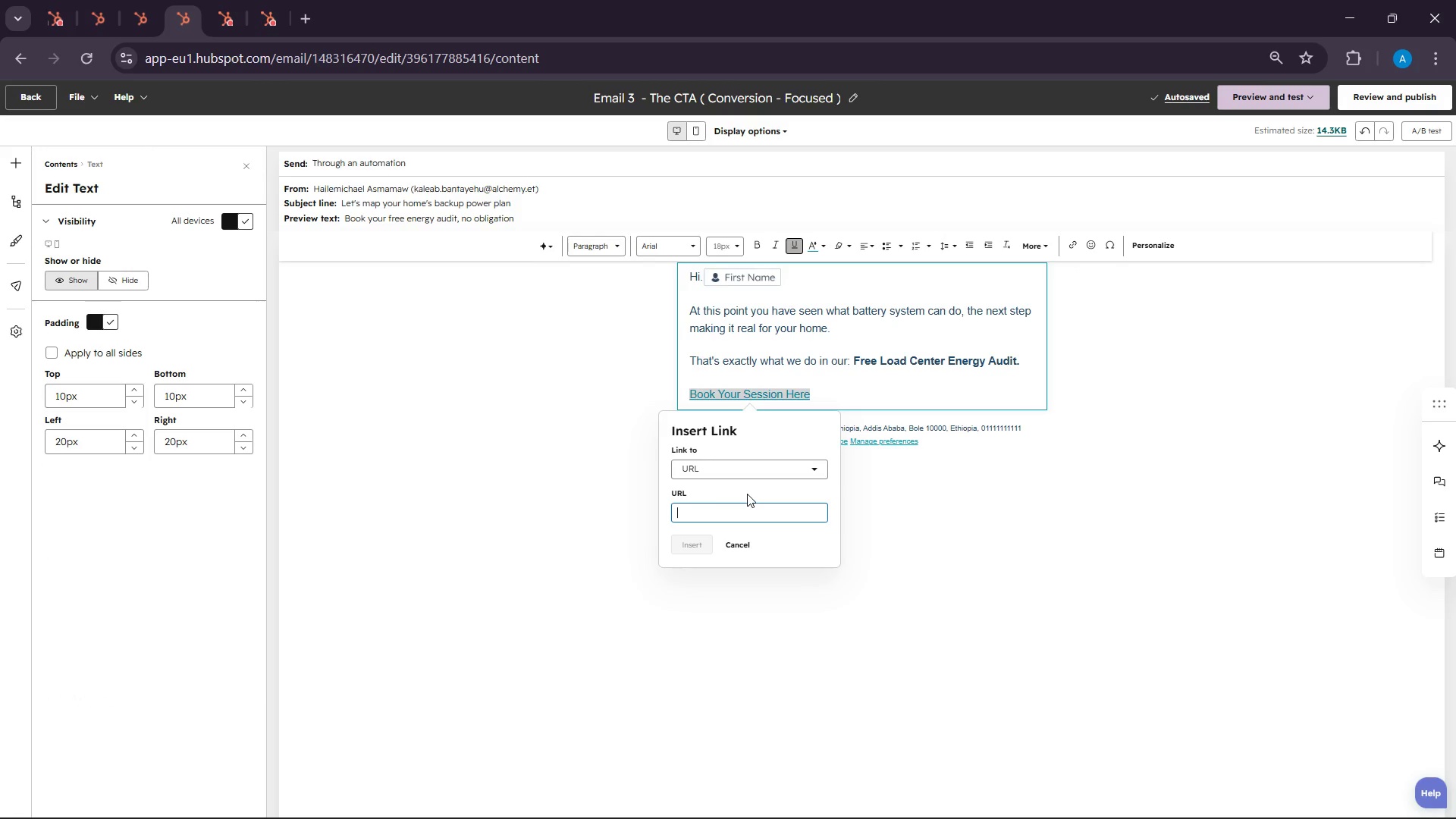 
key(Control+V)
 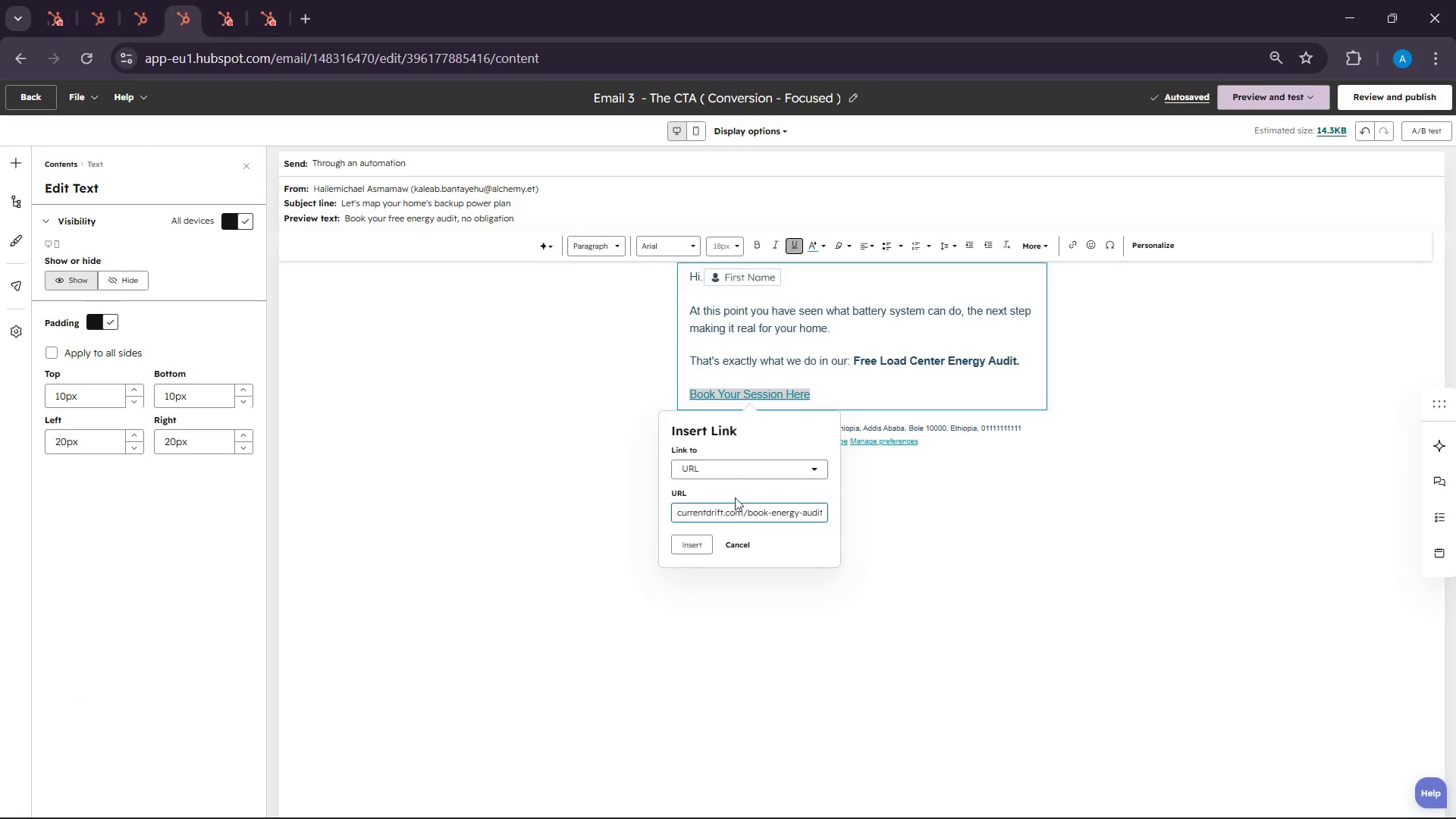 
left_click([693, 548])
 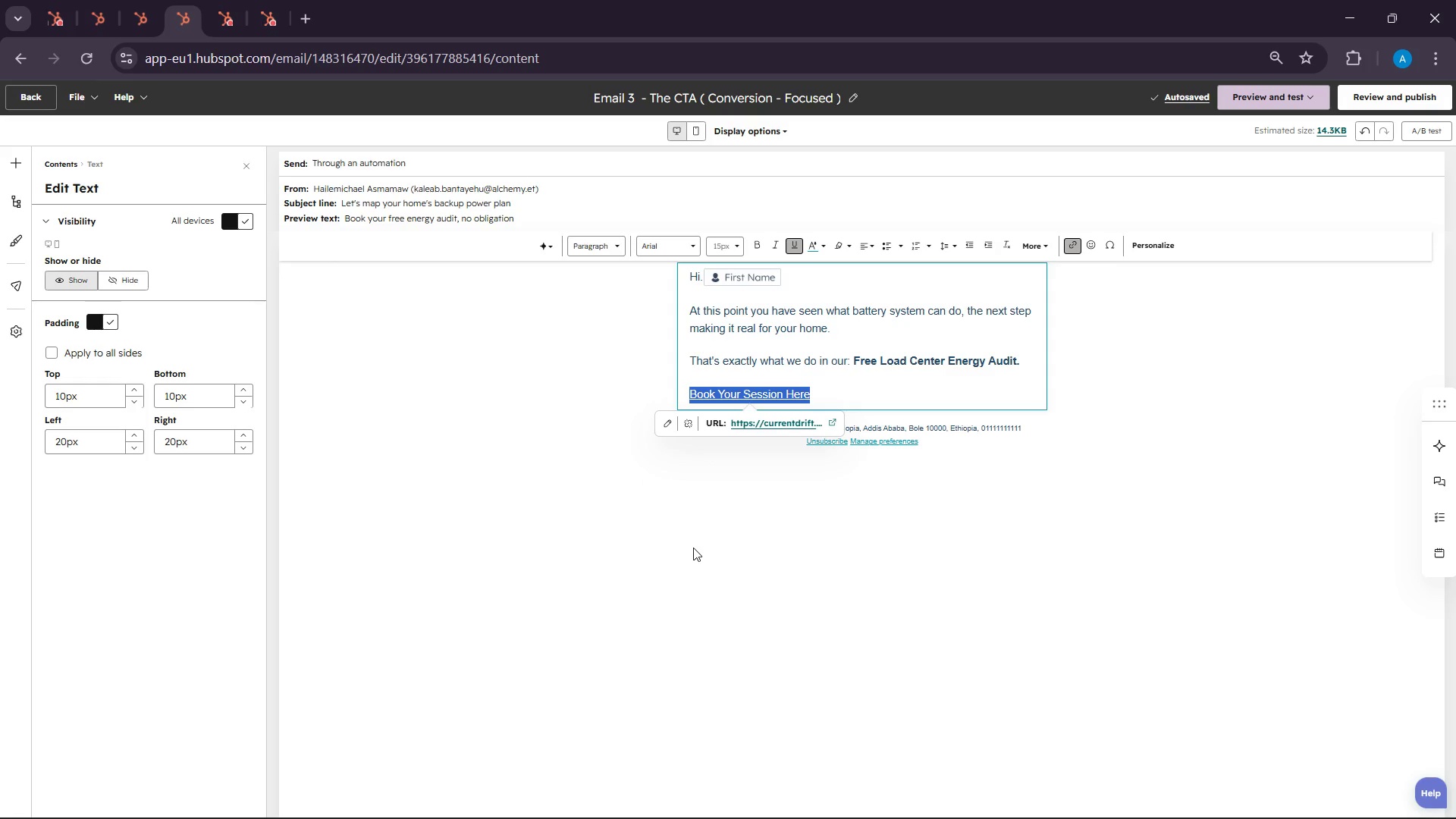 
wait(104.41)
 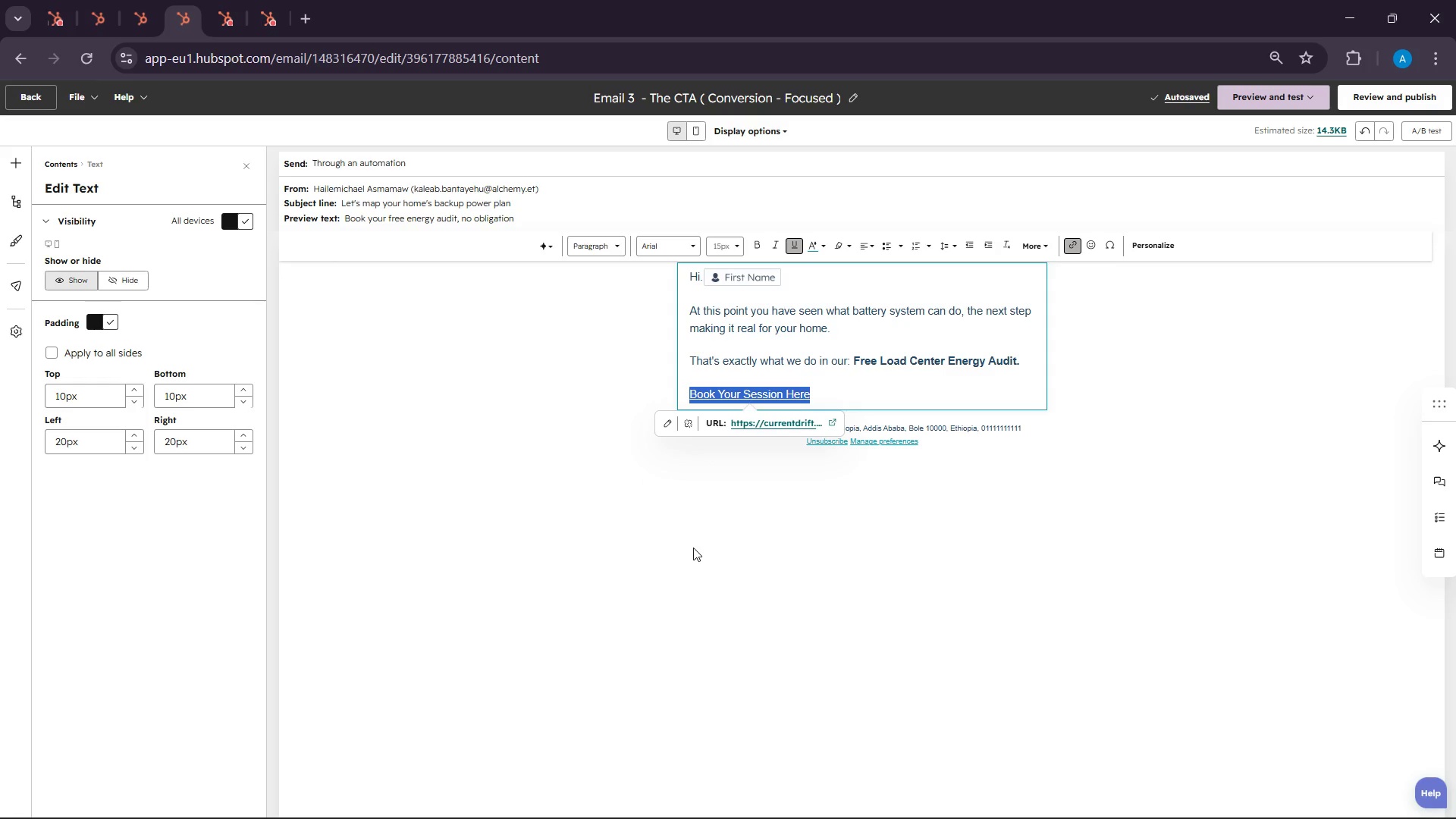 
left_click([855, 374])
 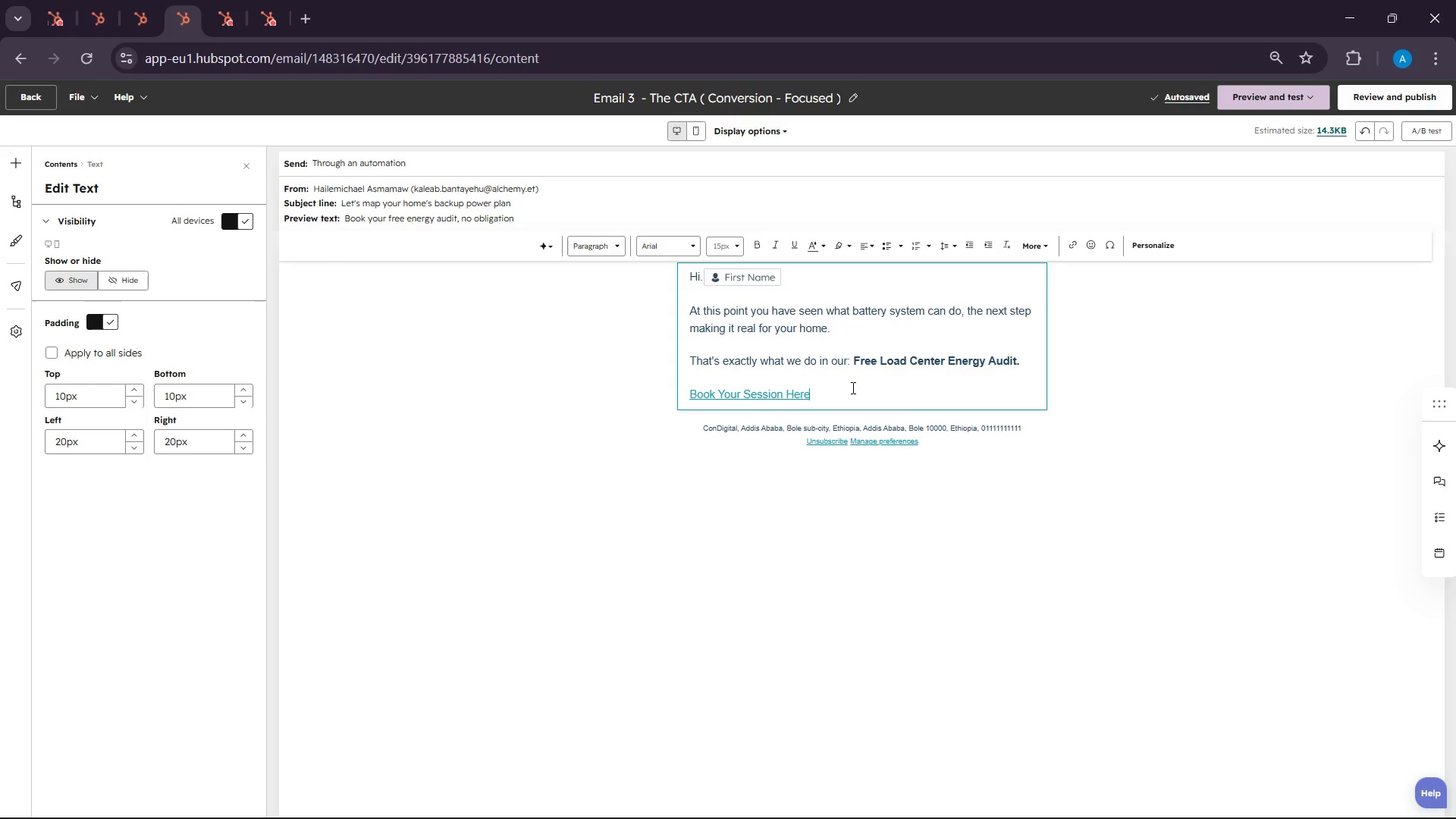 
left_click([852, 388])
 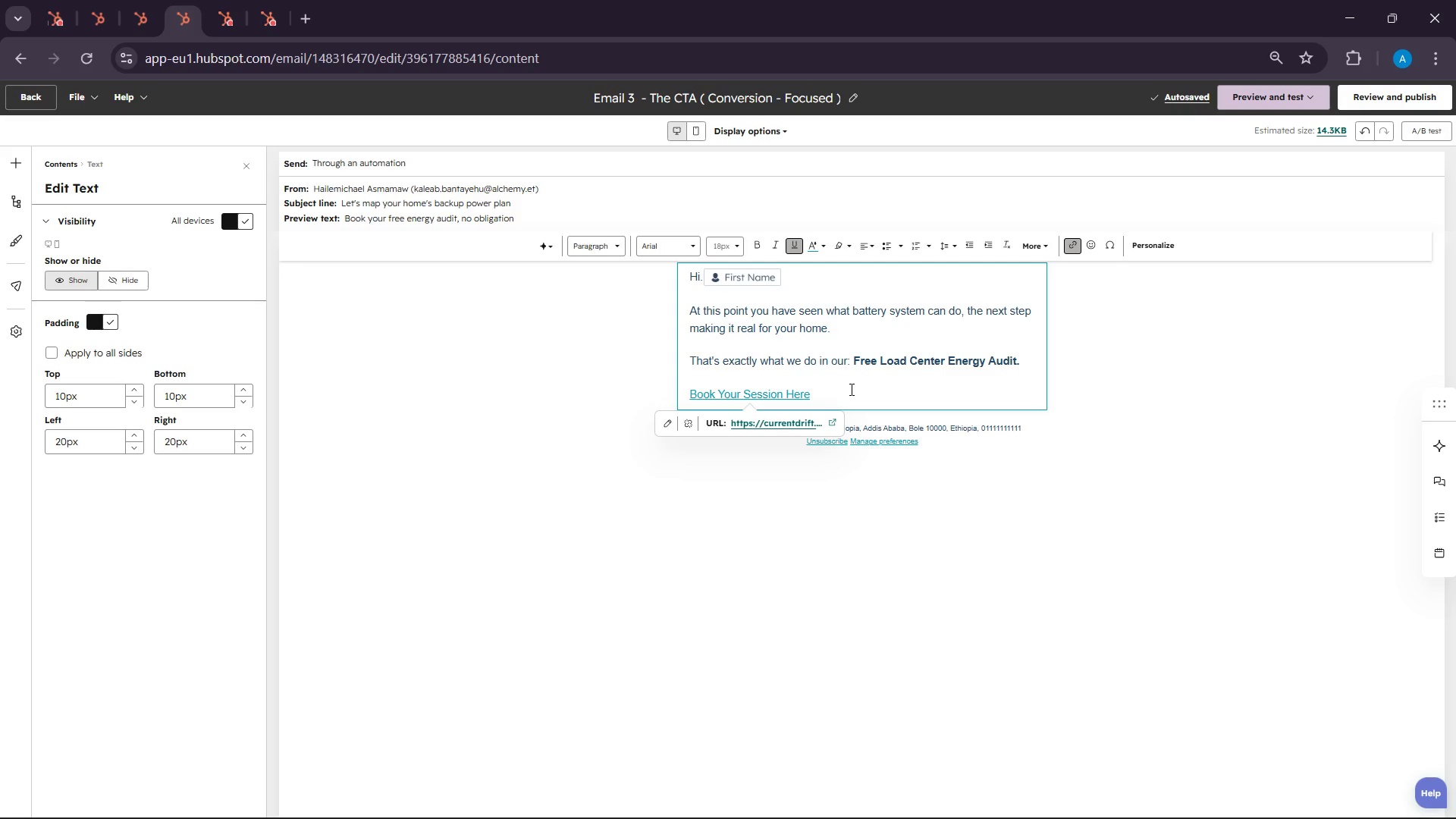 
key(Enter)
 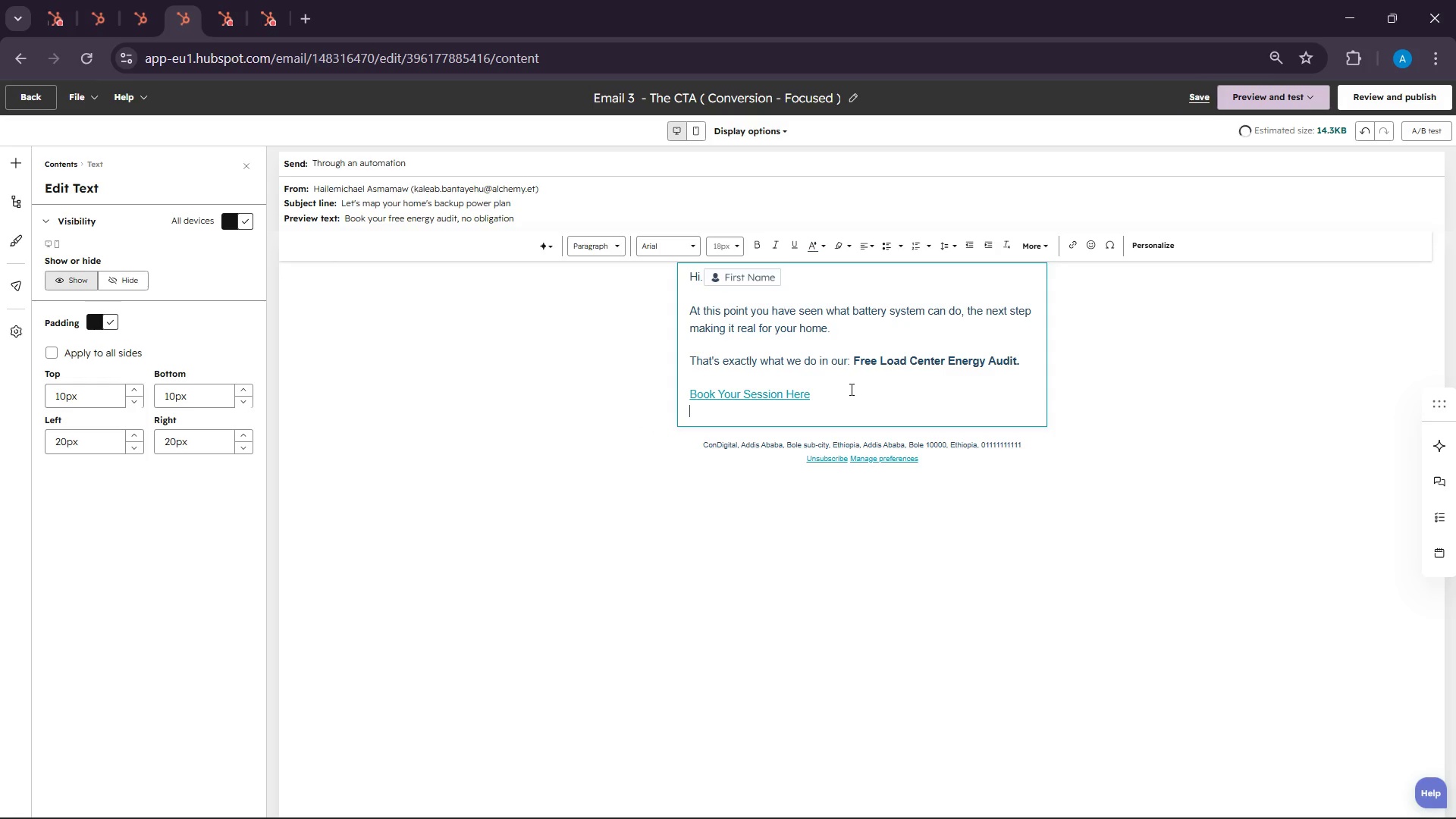 
key(Enter)
 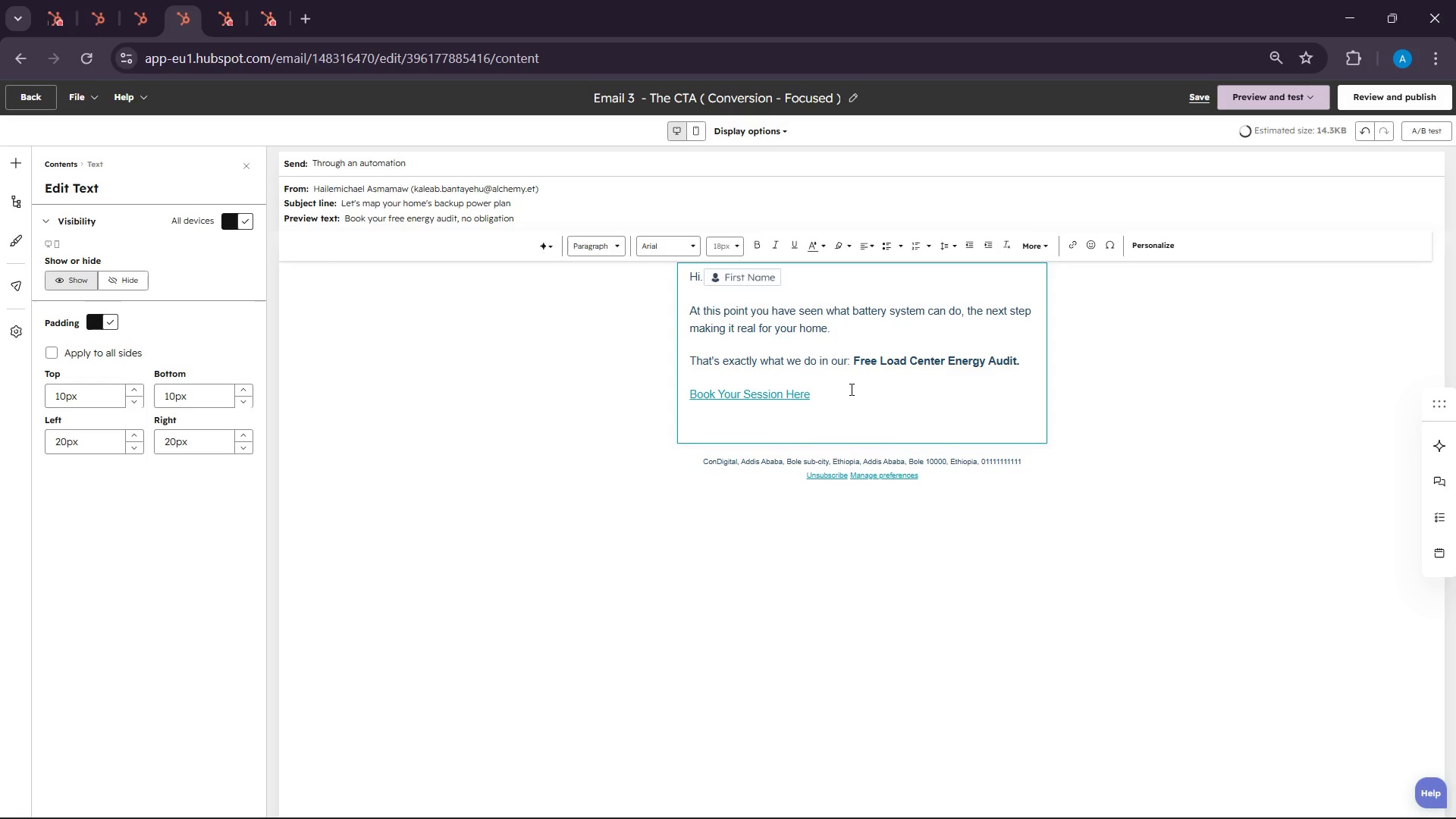 
type(During )
 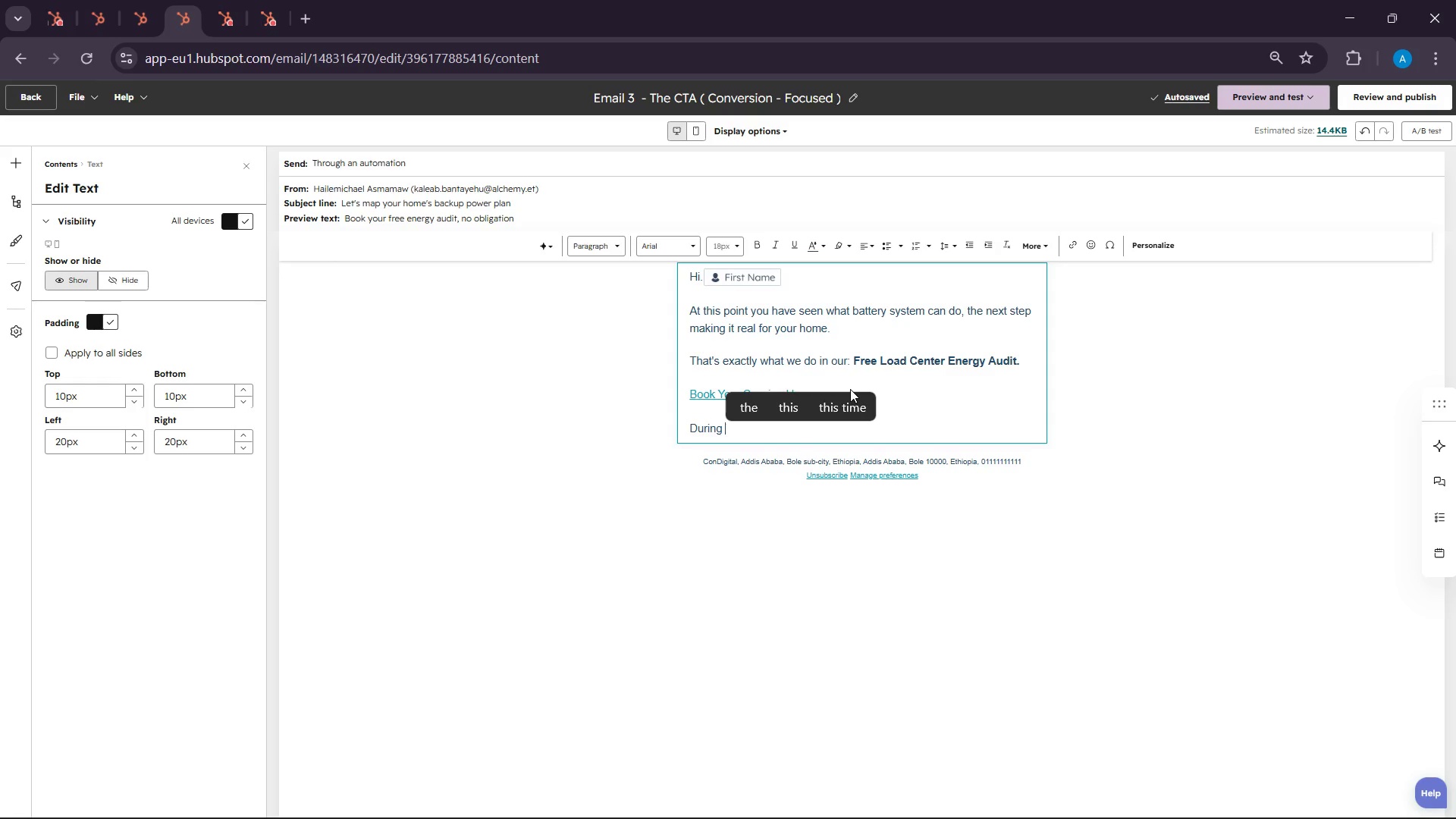 
wait(47.64)
 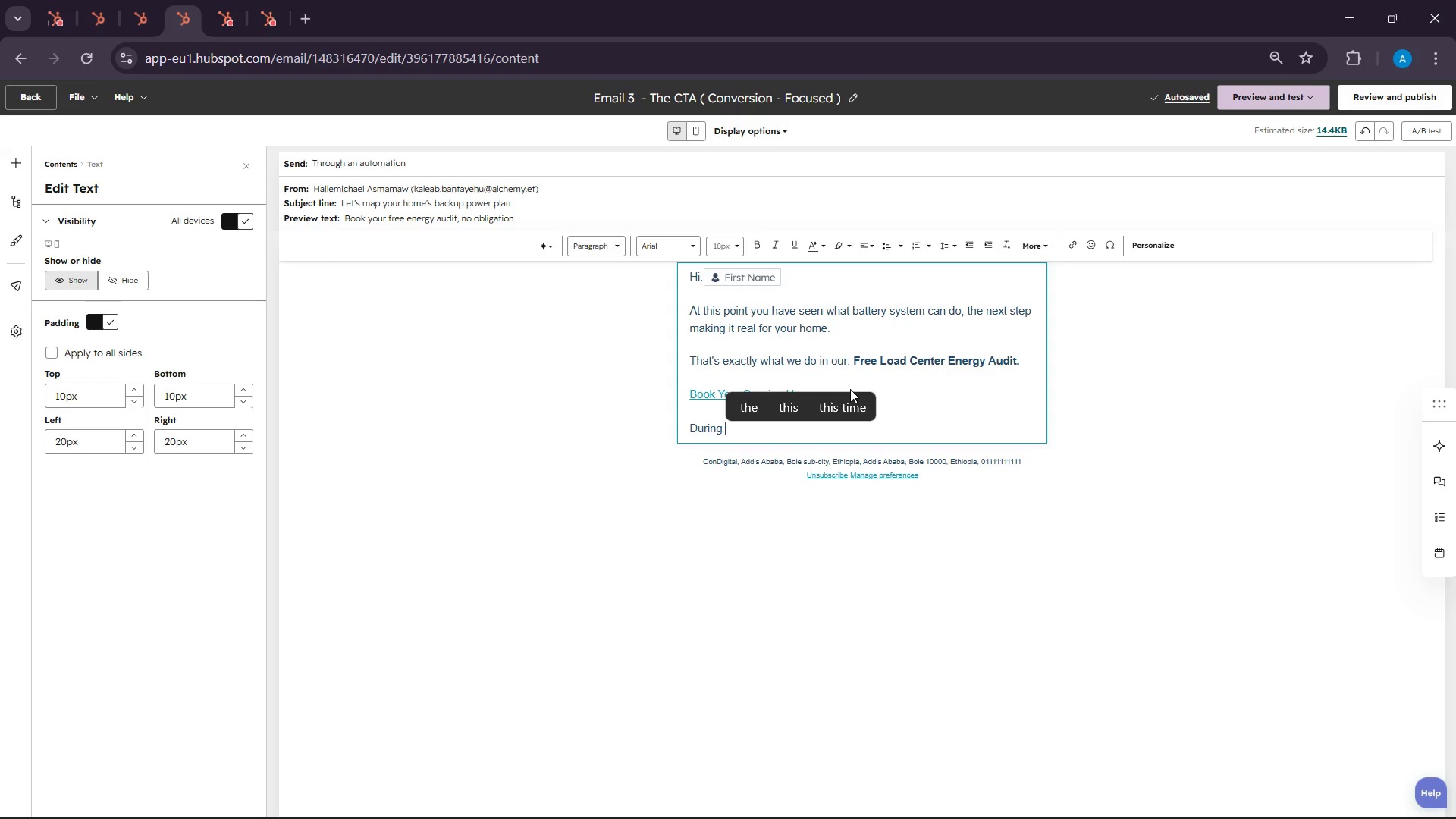 
type(your audit )
key(Backspace)
type(, we will help )
 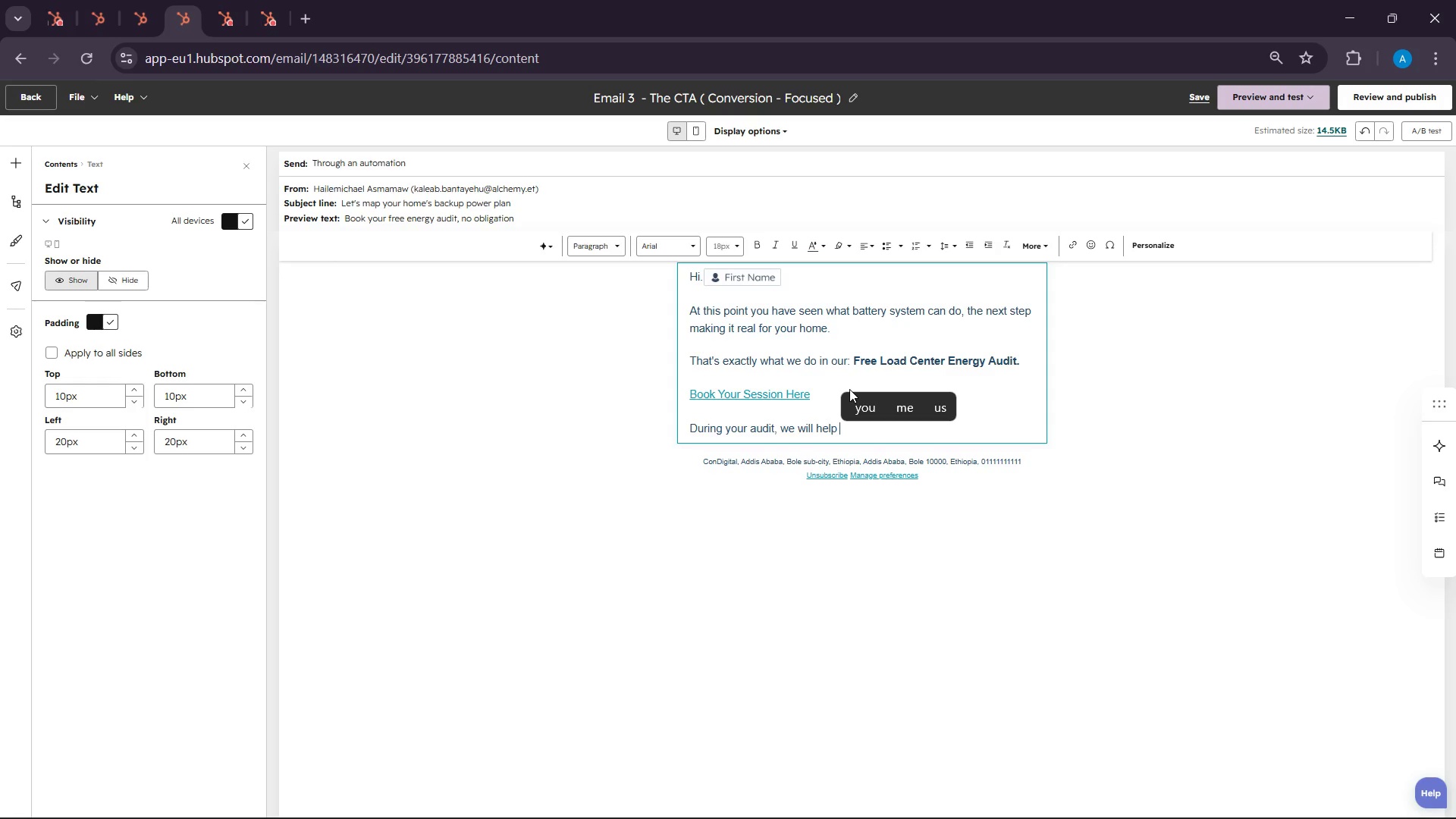 
type(yoi)
key(Backspace)
type(u:)
 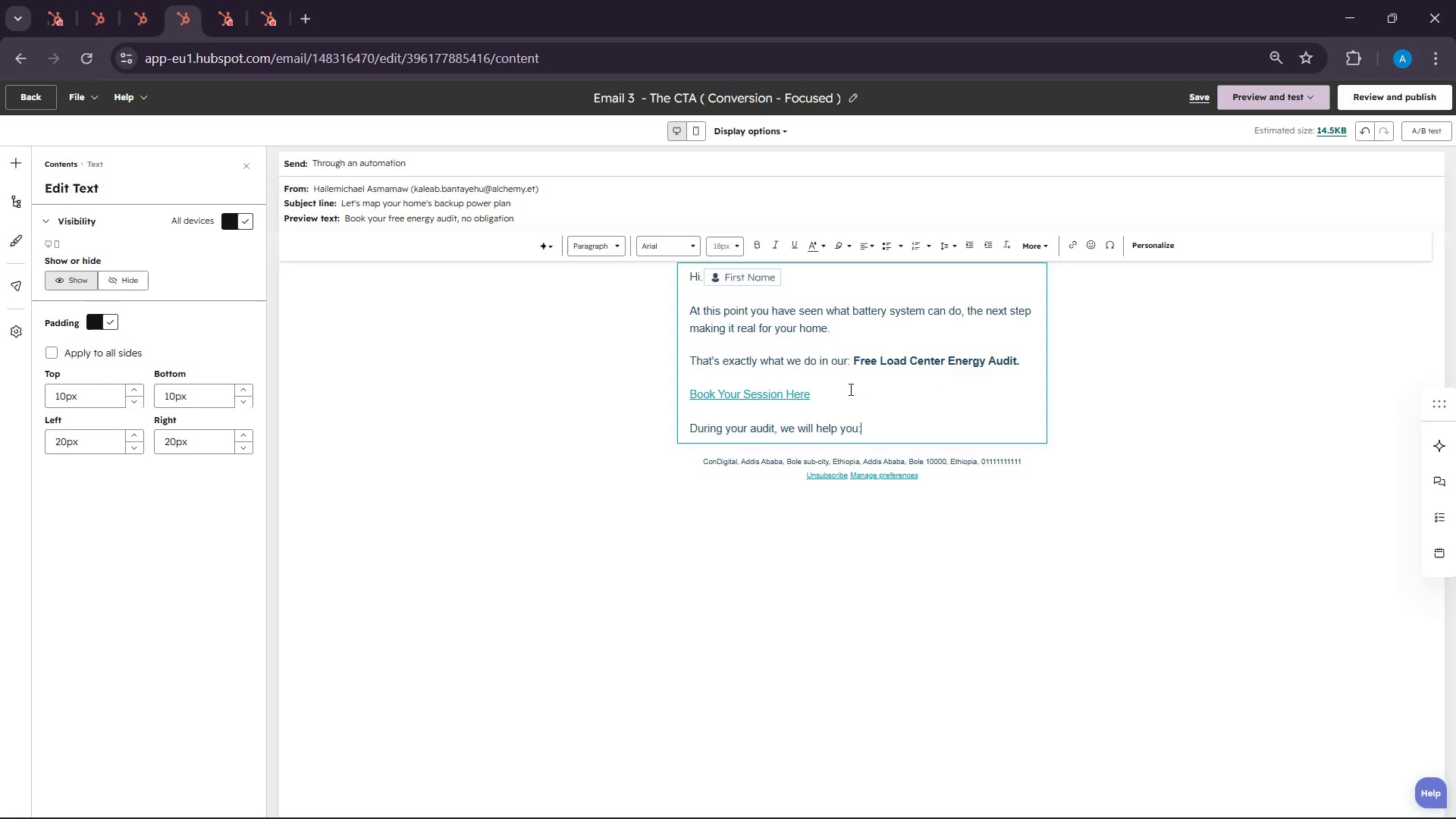 
key(Enter)
 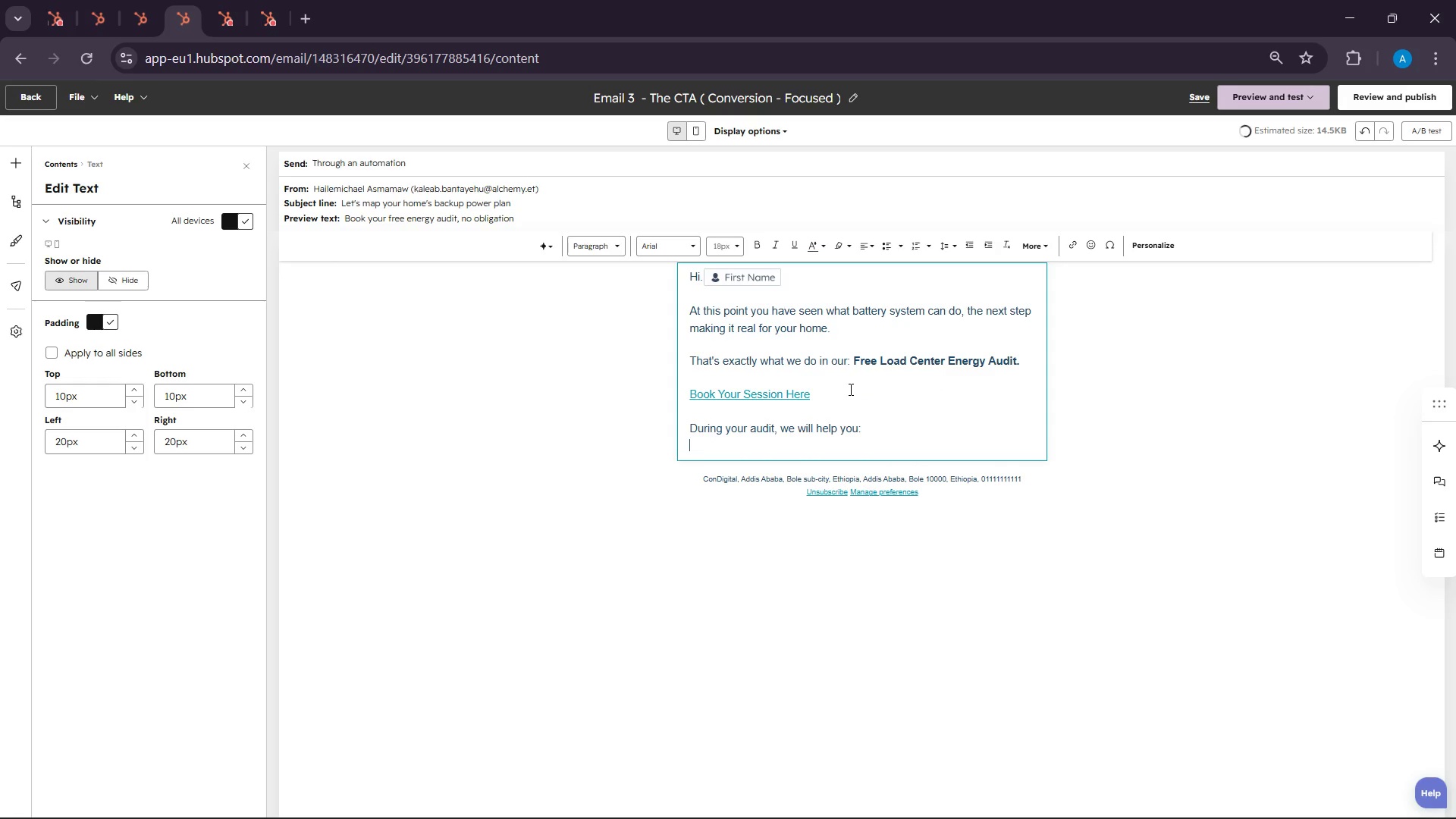 
key(Backspace)
 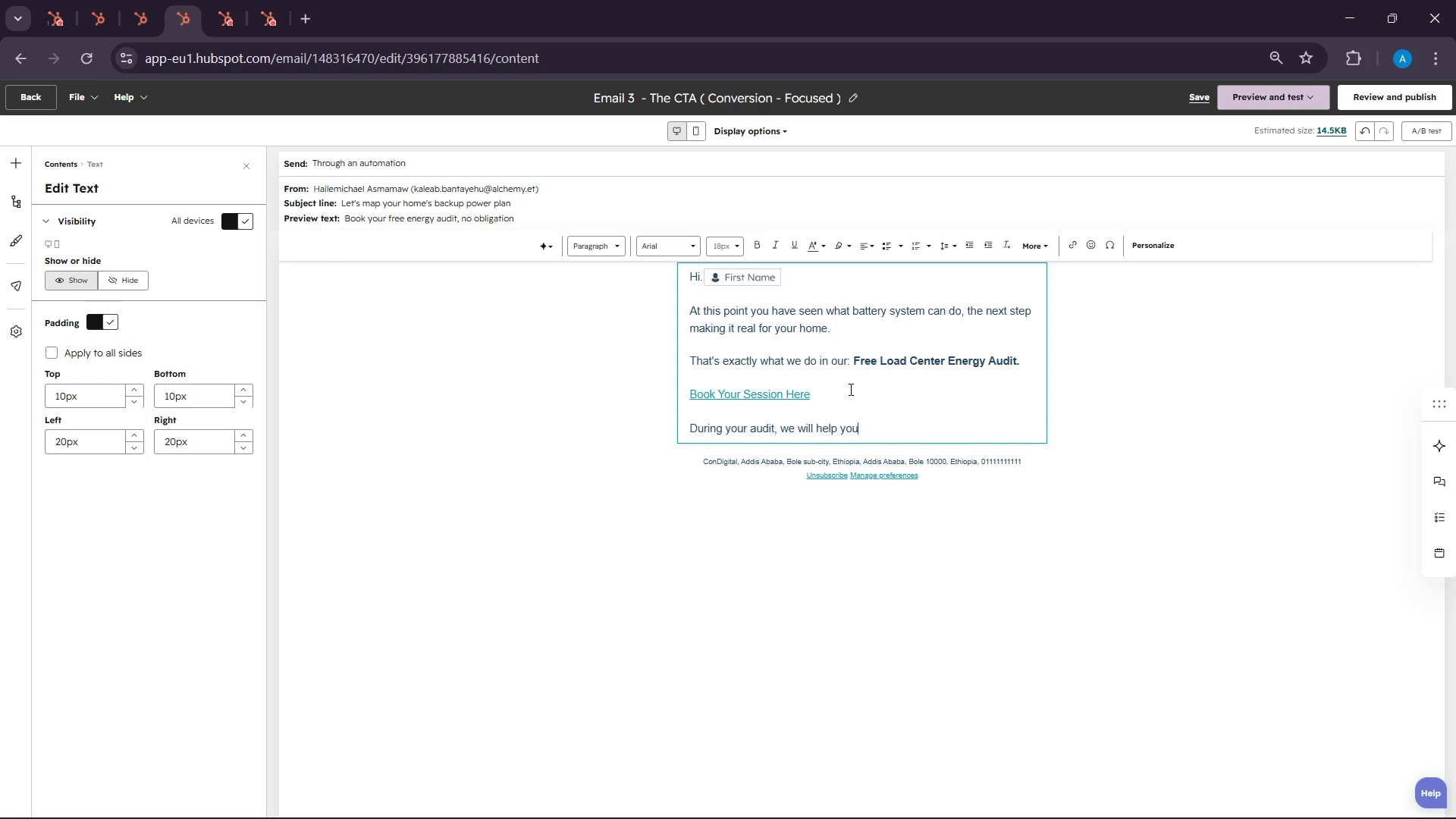 
key(Backspace)
 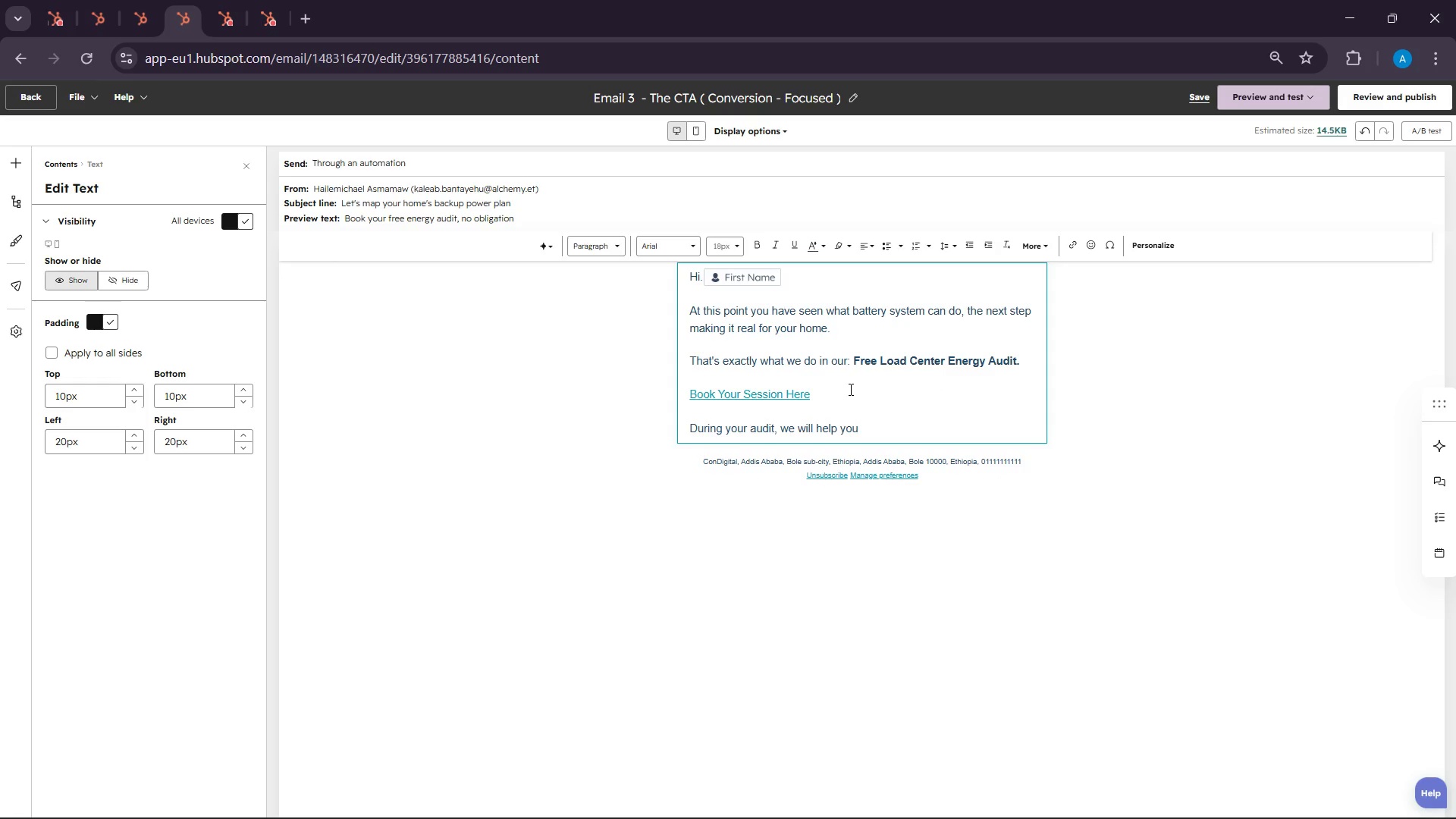 
key(Shift+Semicolon)
 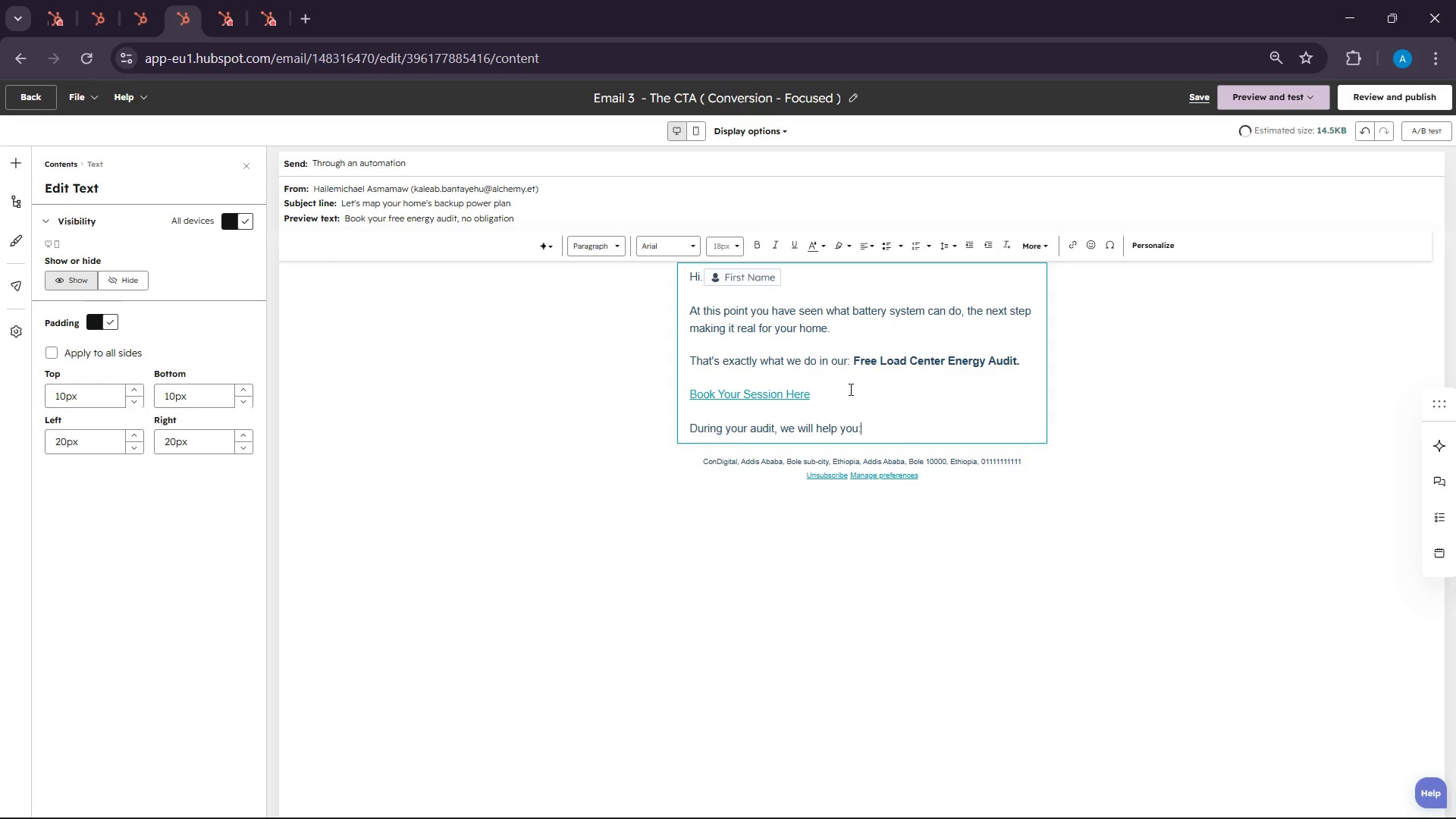 
key(Enter)
 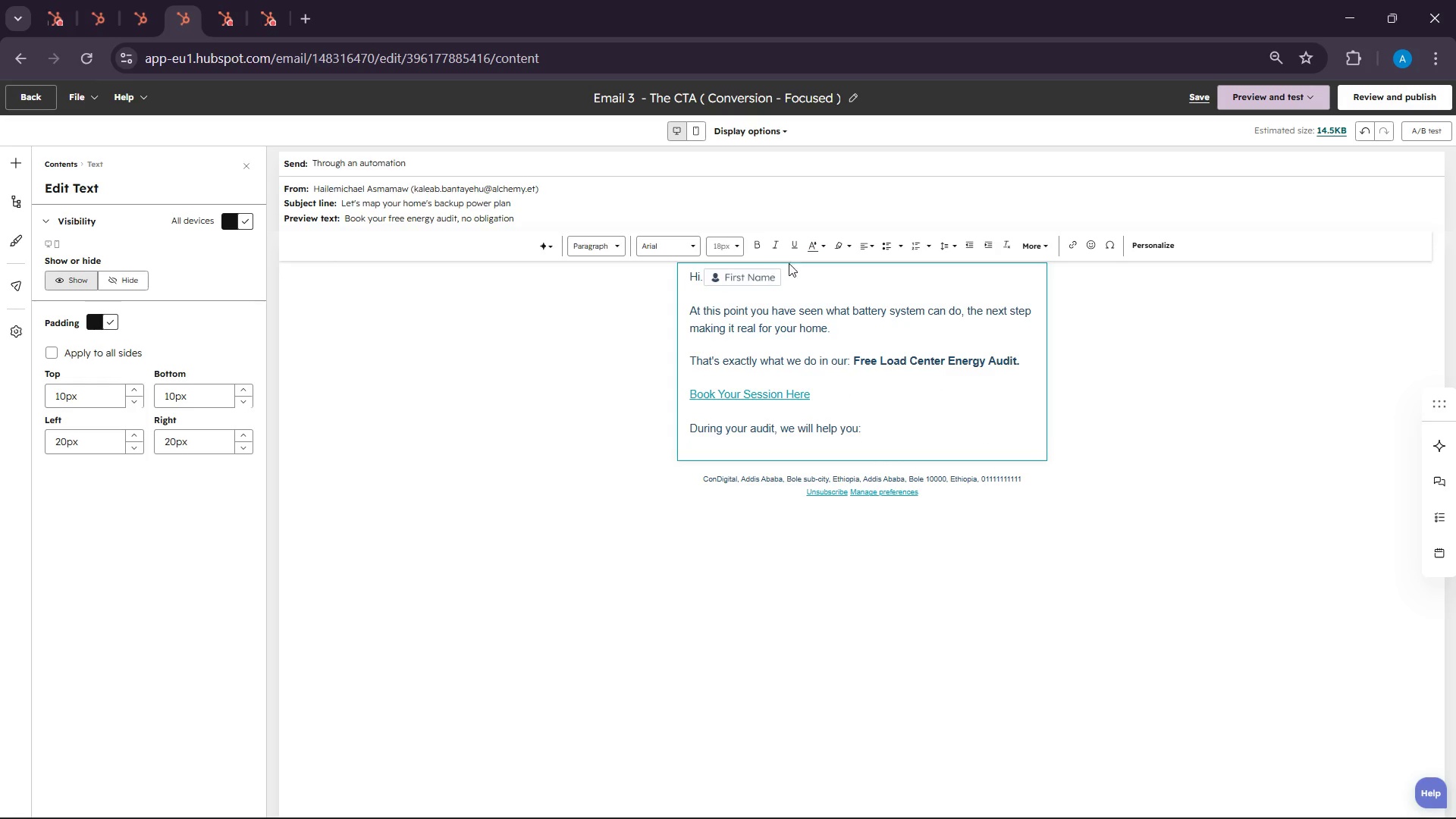 
left_click([887, 249])
 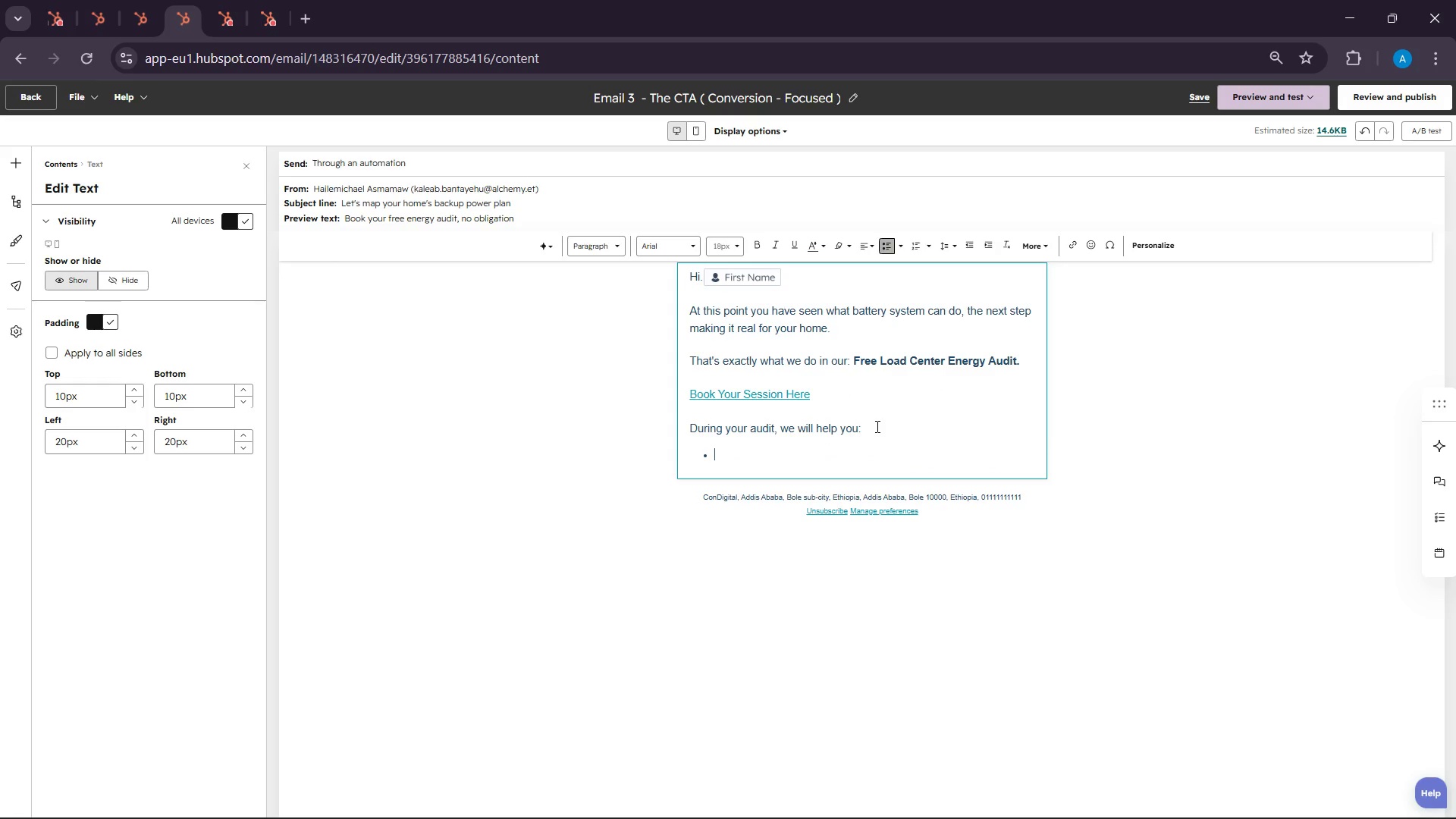 
type(Ident)
 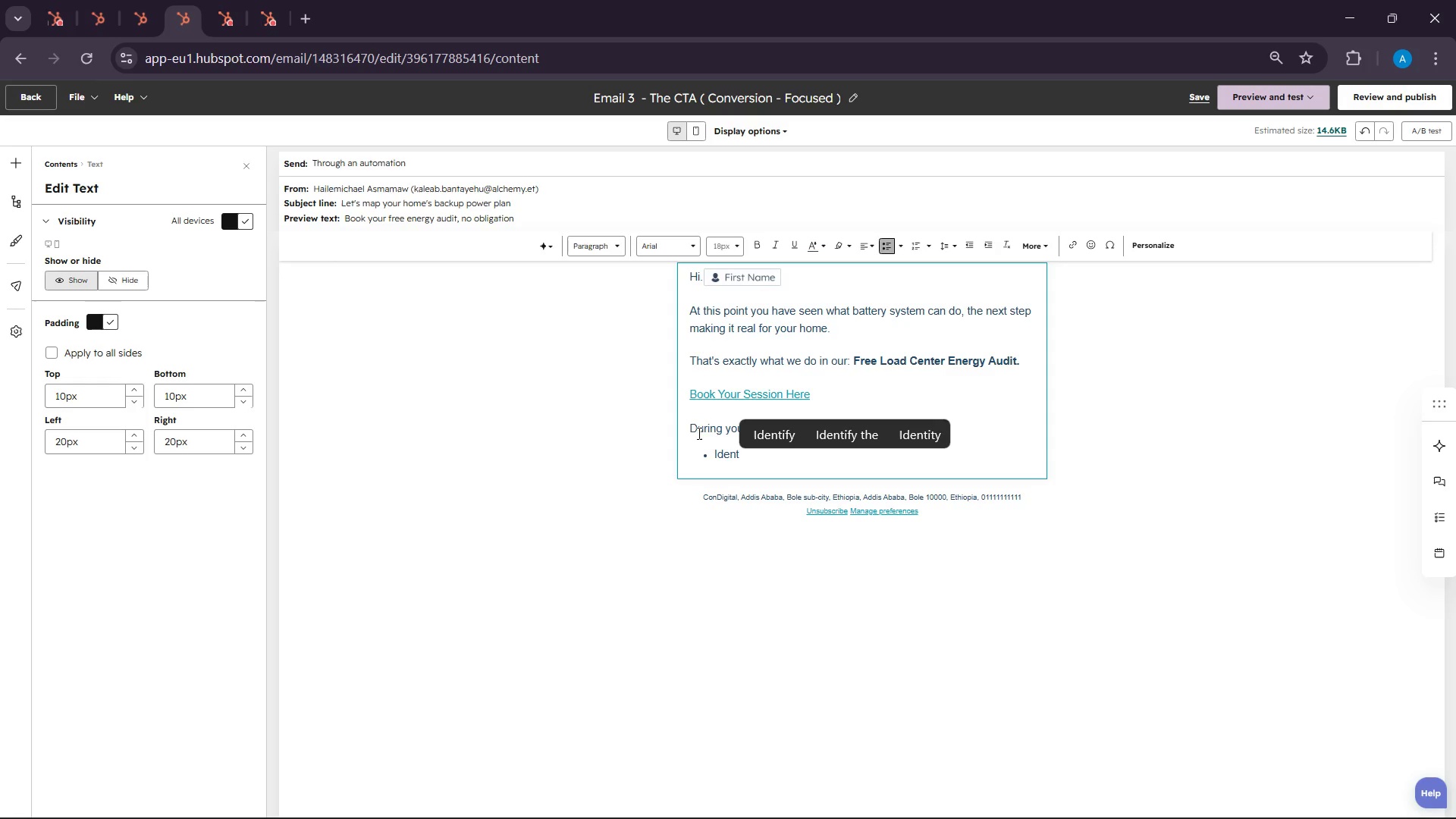 
left_click([764, 441])
 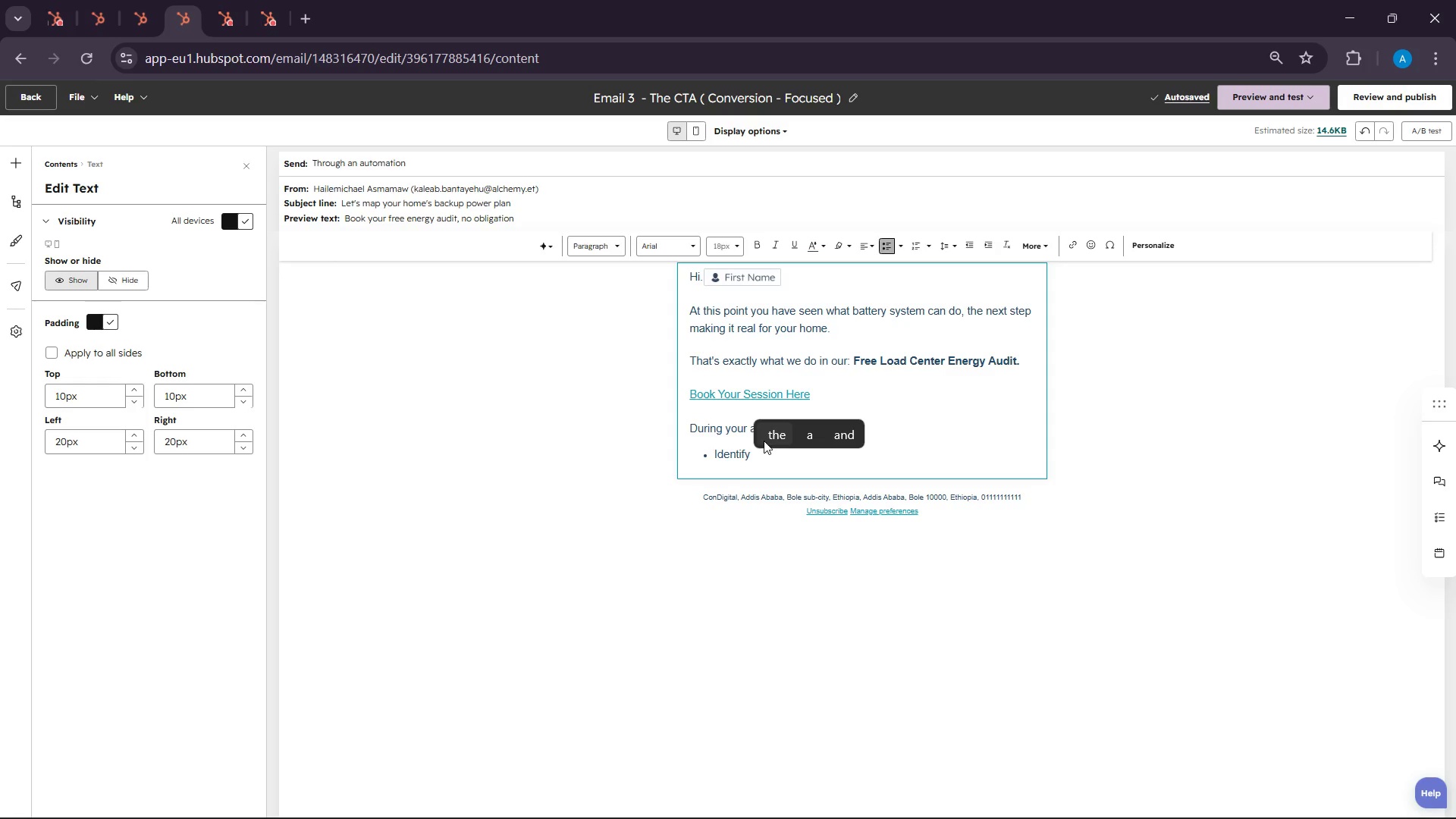 
type(which circuit matterts )
key(Backspace)
key(Backspace)
key(Backspace)
type(s the )
key(Backspace)
key(Backspace)
key(Backspace)
key(Backspace)
type(most during an outage)
 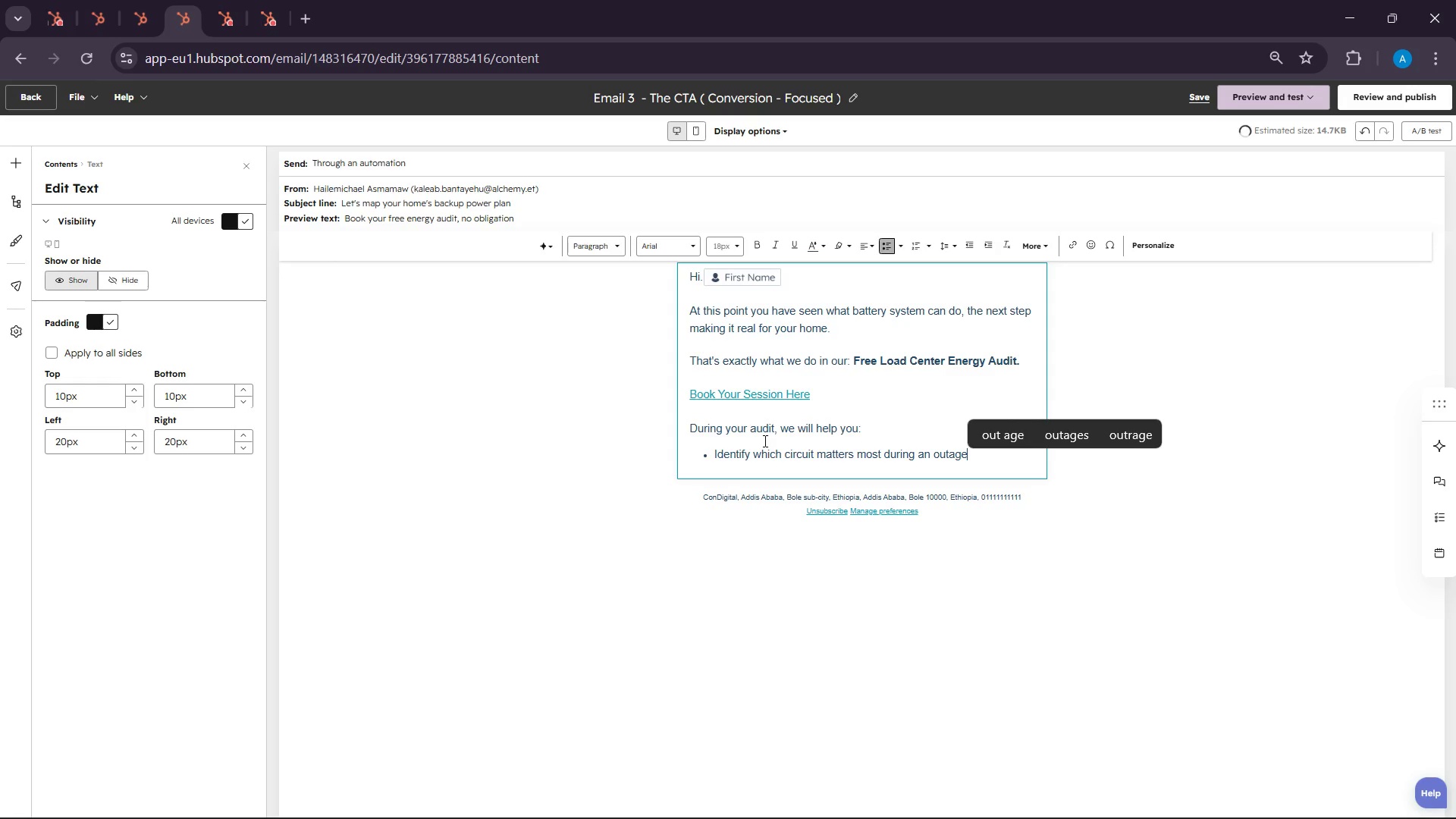 
key(Enter)
 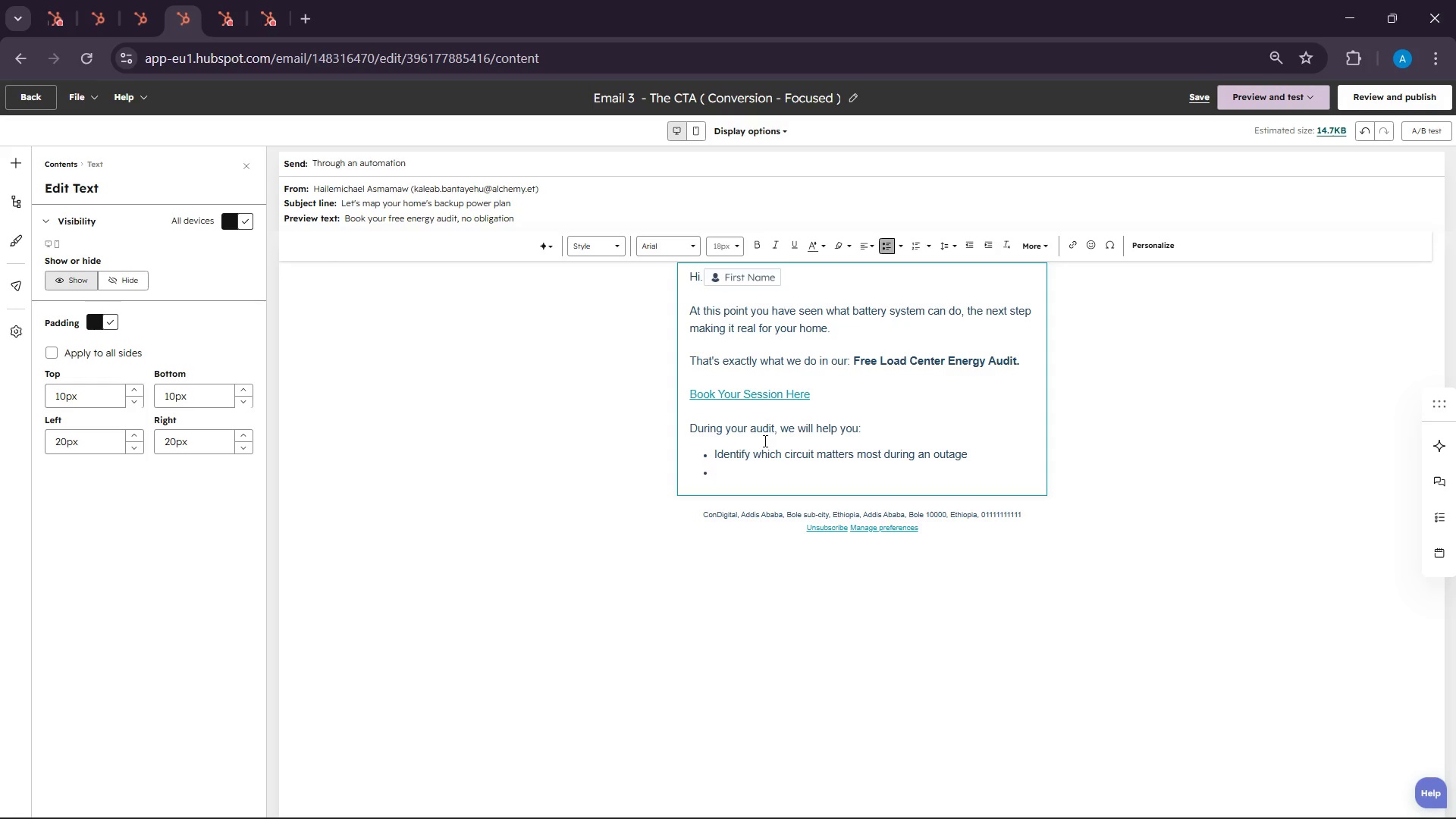 
hold_key(key=ShiftLeft, duration=0.36)
 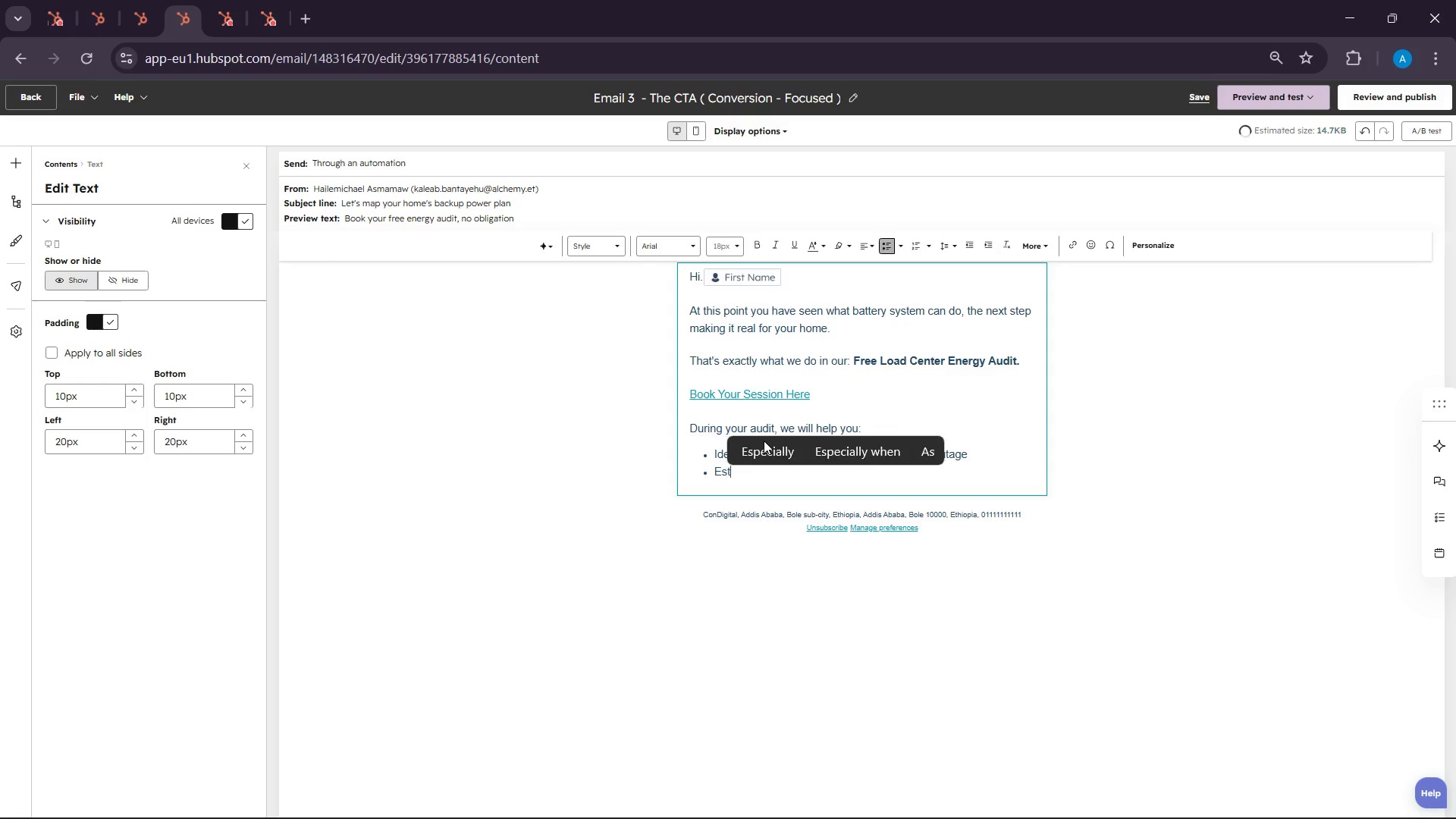 
hold_key(key=E, duration=1.88)
 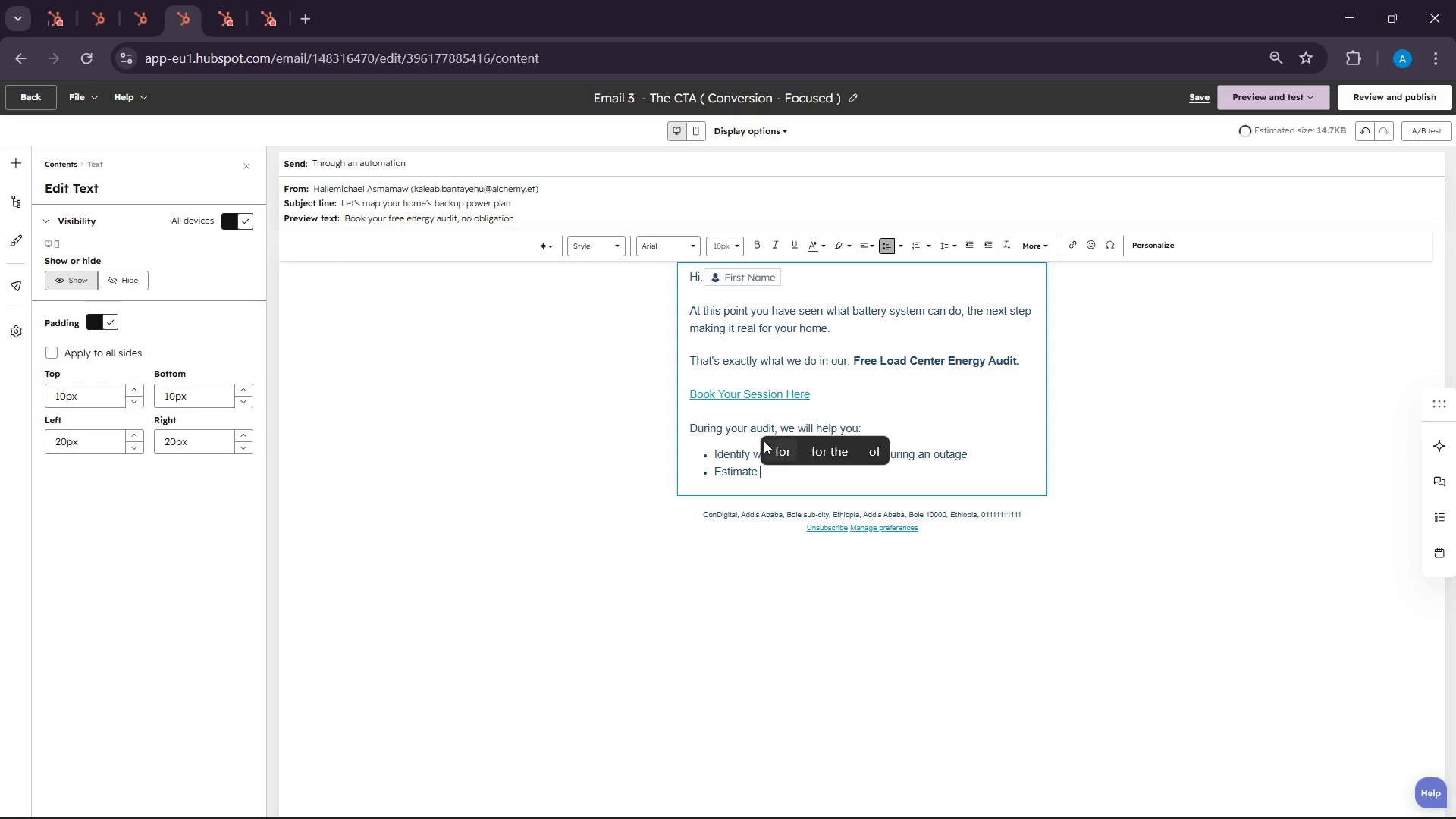 
type(stimat howlong )
key(Backspace)
key(Backspace)
key(Backspace)
key(Backspace)
key(Backspace)
type( long yp)
key(Backspace)
type(our home can stay power)
 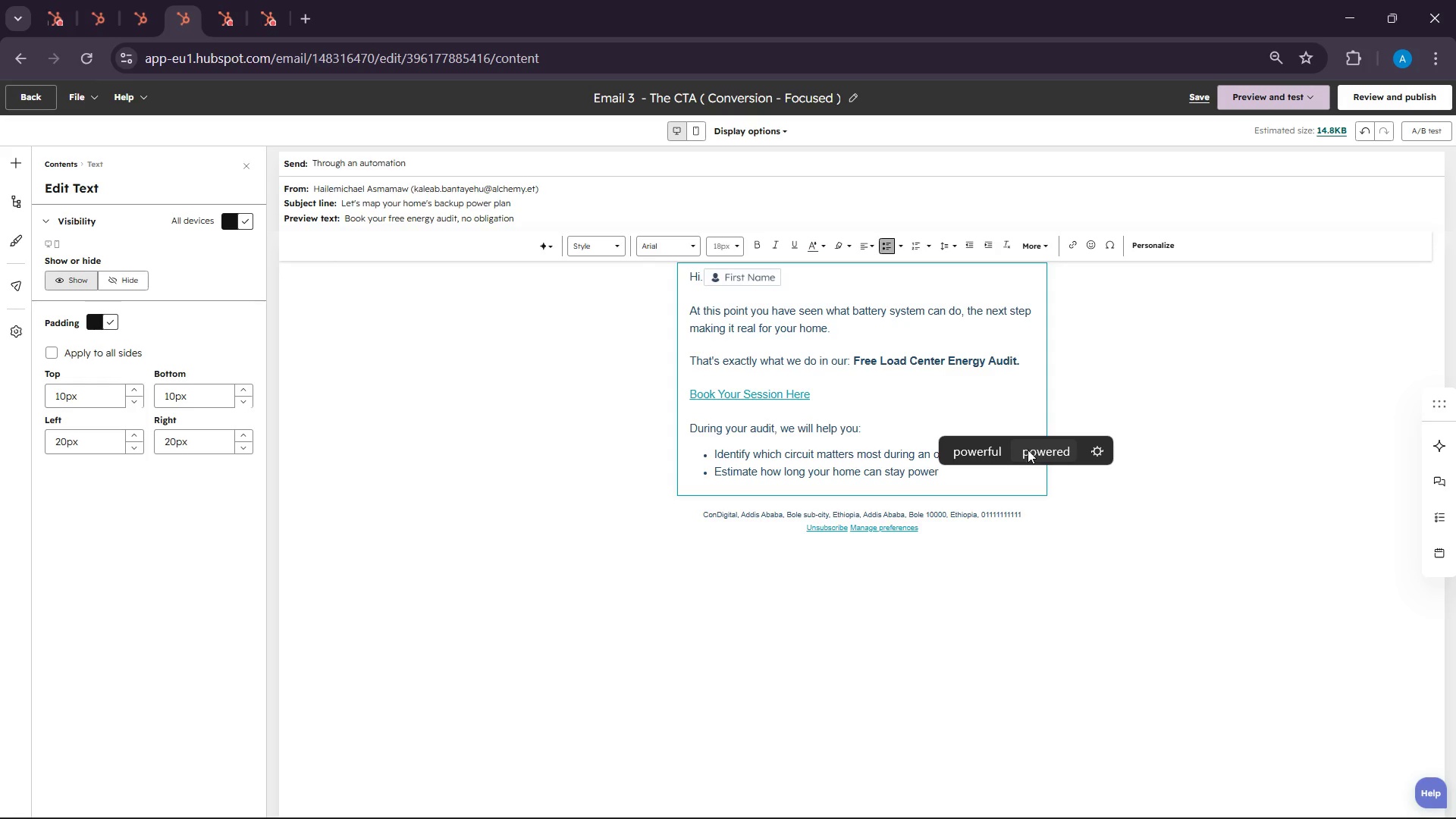 
left_click([1053, 453])
 